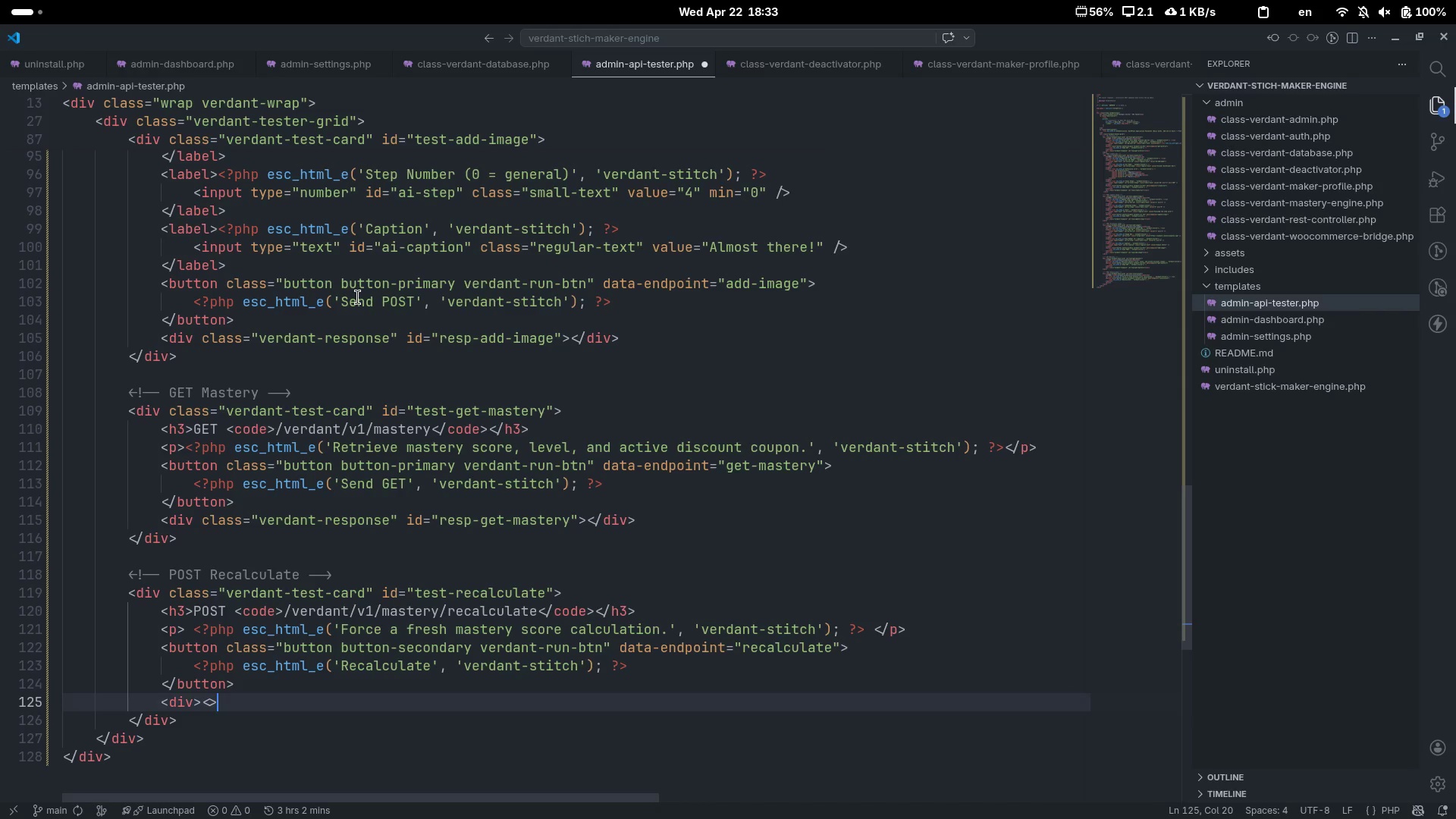 
key(ArrowLeft)
 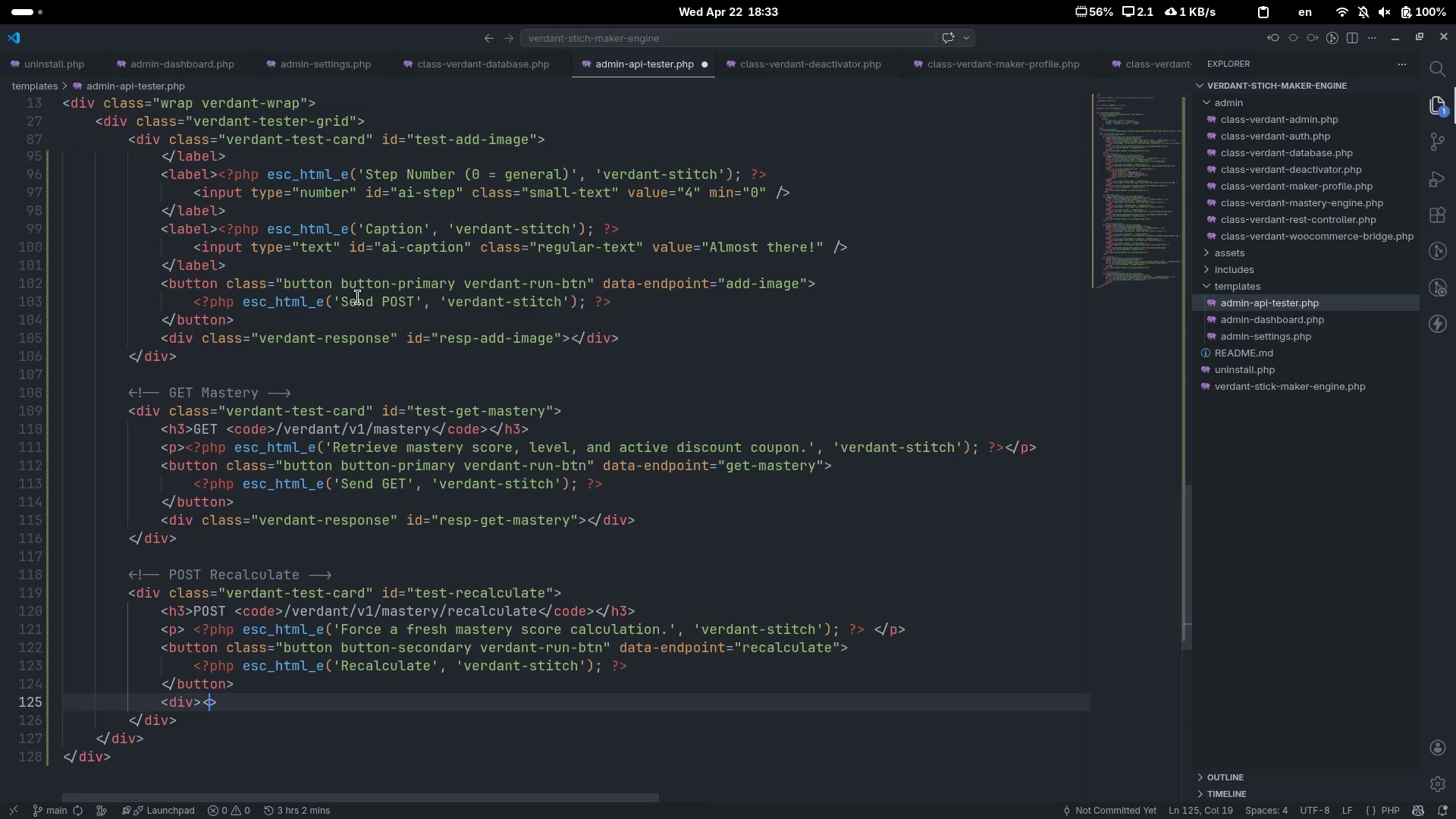 
type(/div)
key(Escape)
 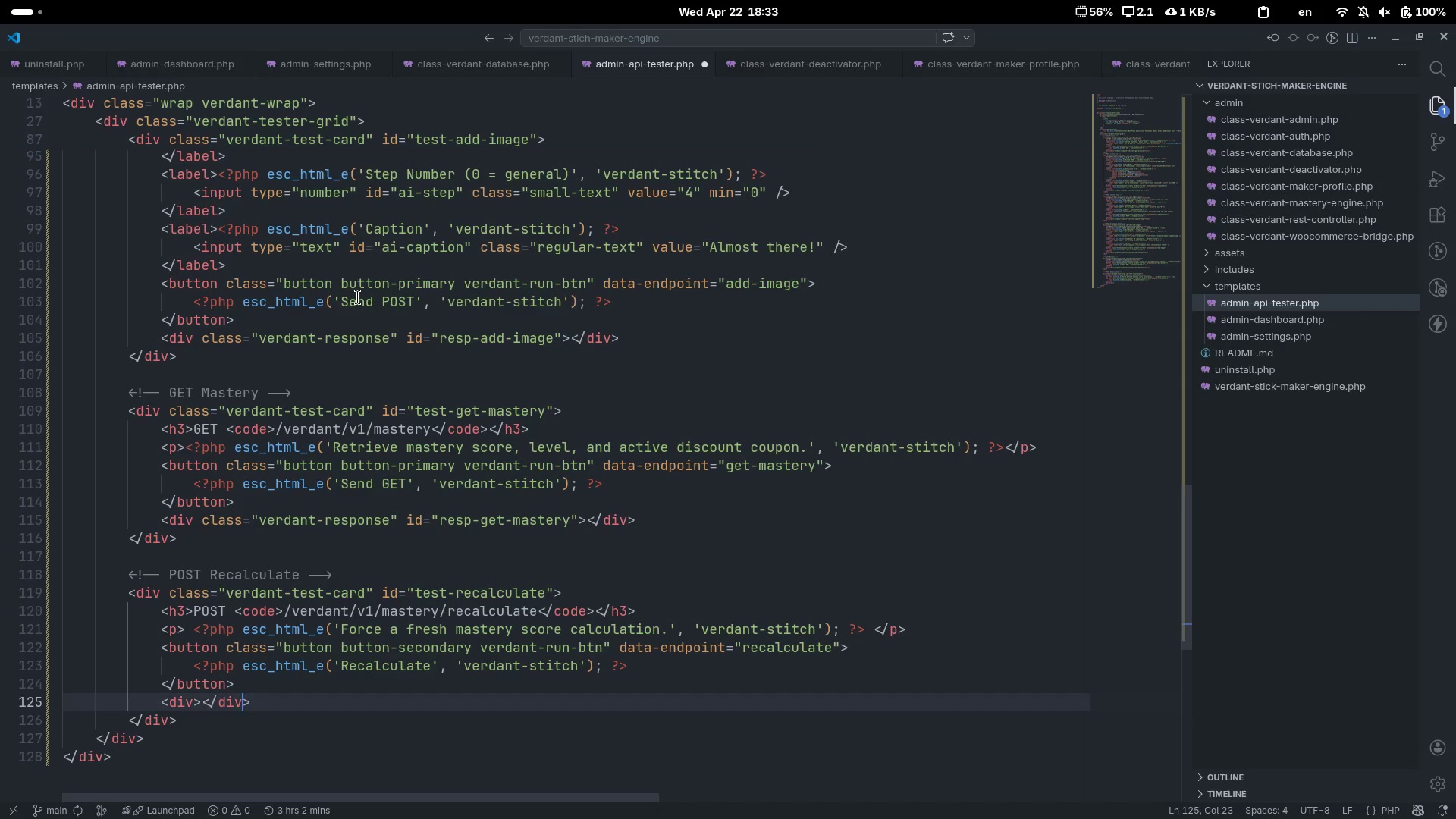 
key(Control+ControlLeft)
 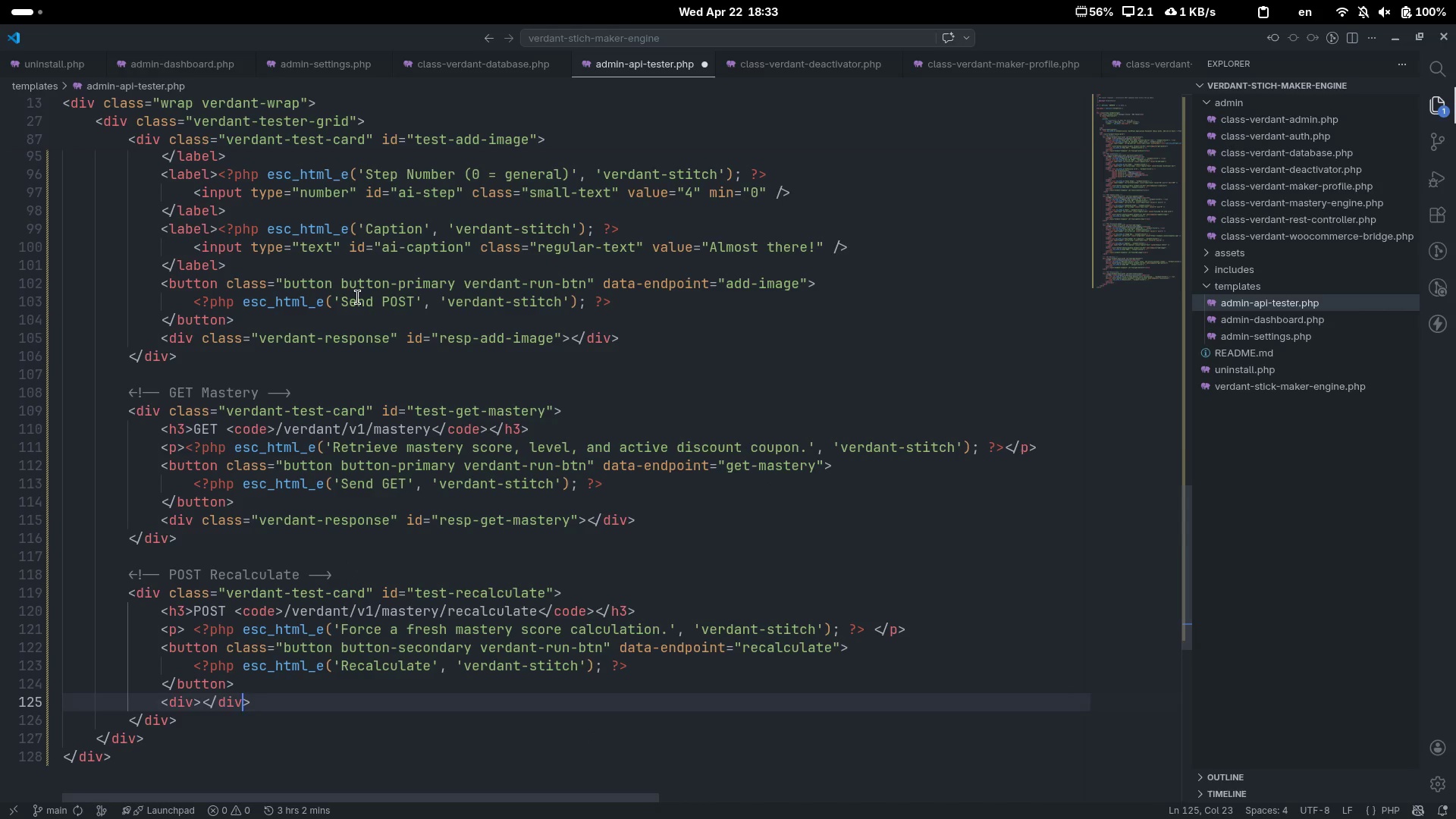 
key(Control+ArrowLeft)
 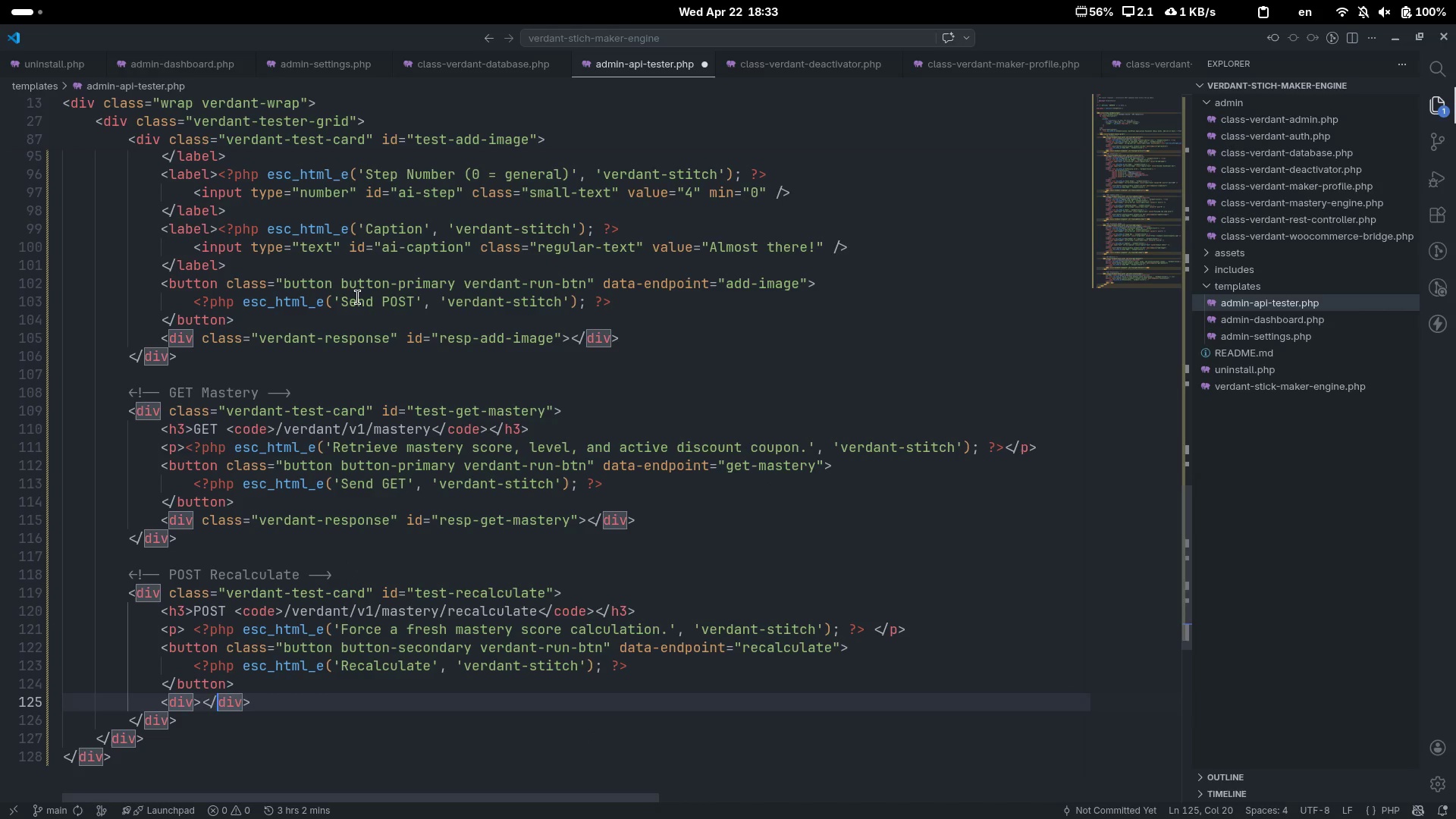 
key(ArrowLeft)
 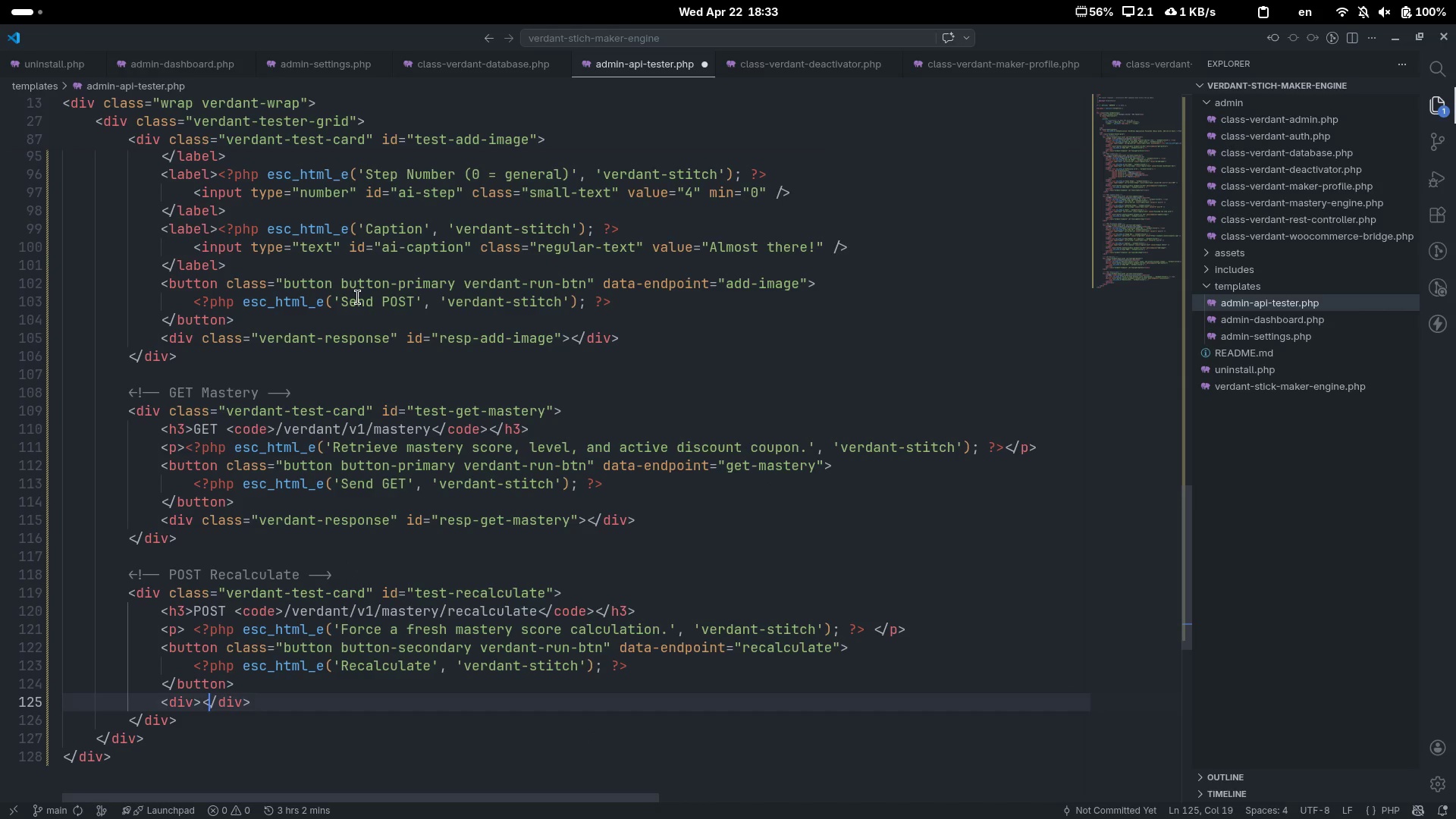 
key(ArrowLeft)
 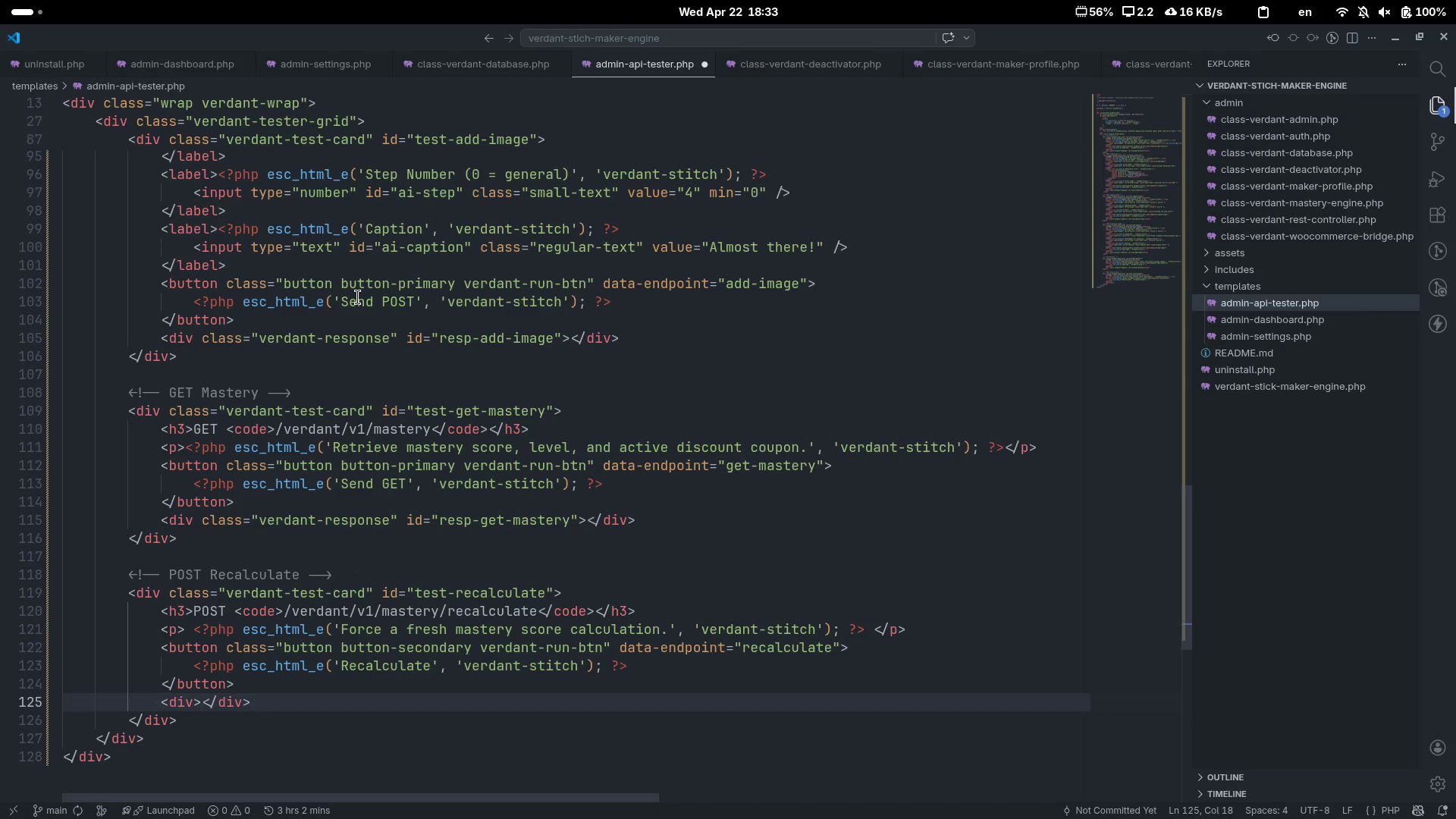 
key(ArrowLeft)
 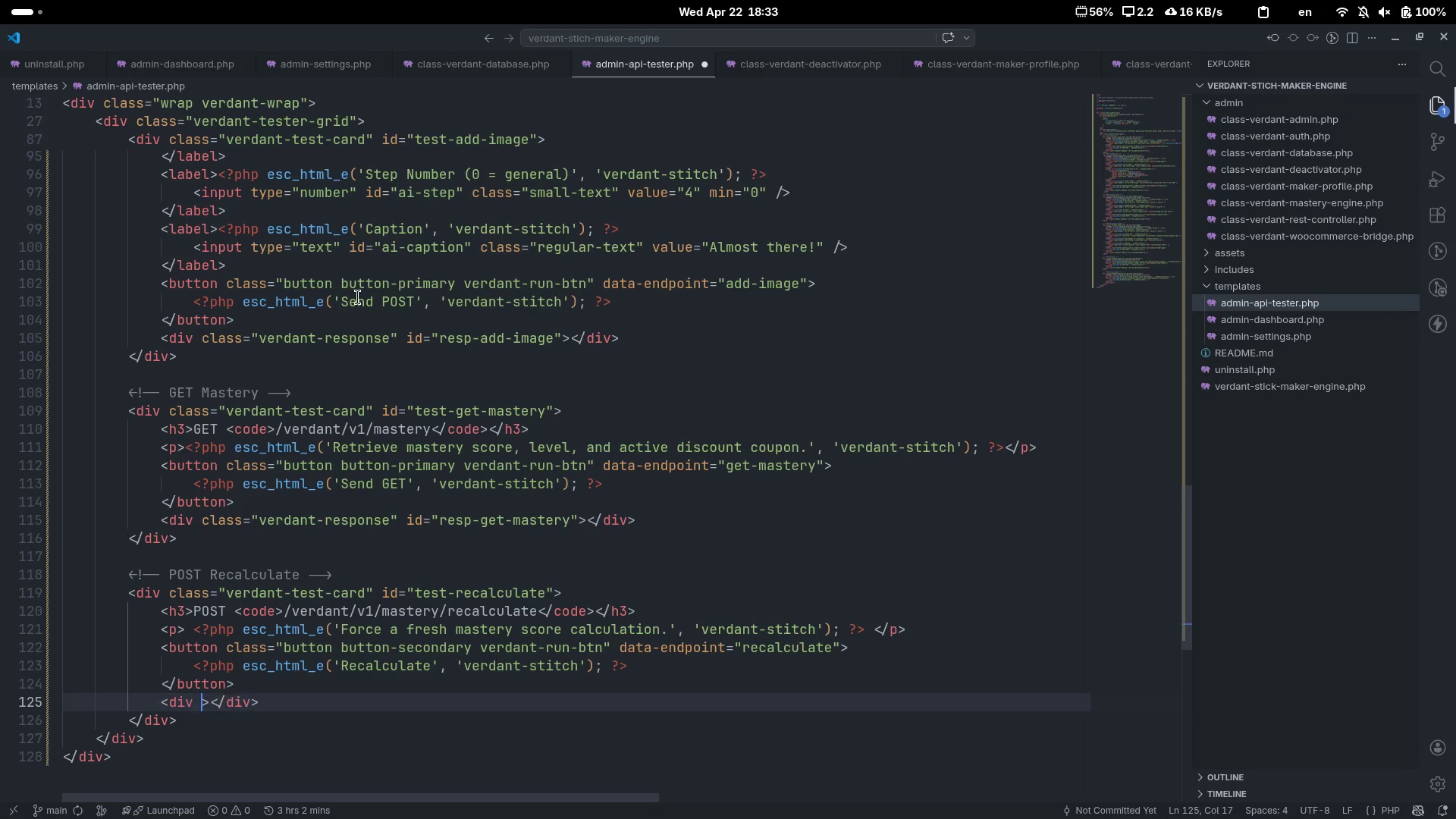 
type( class="")
 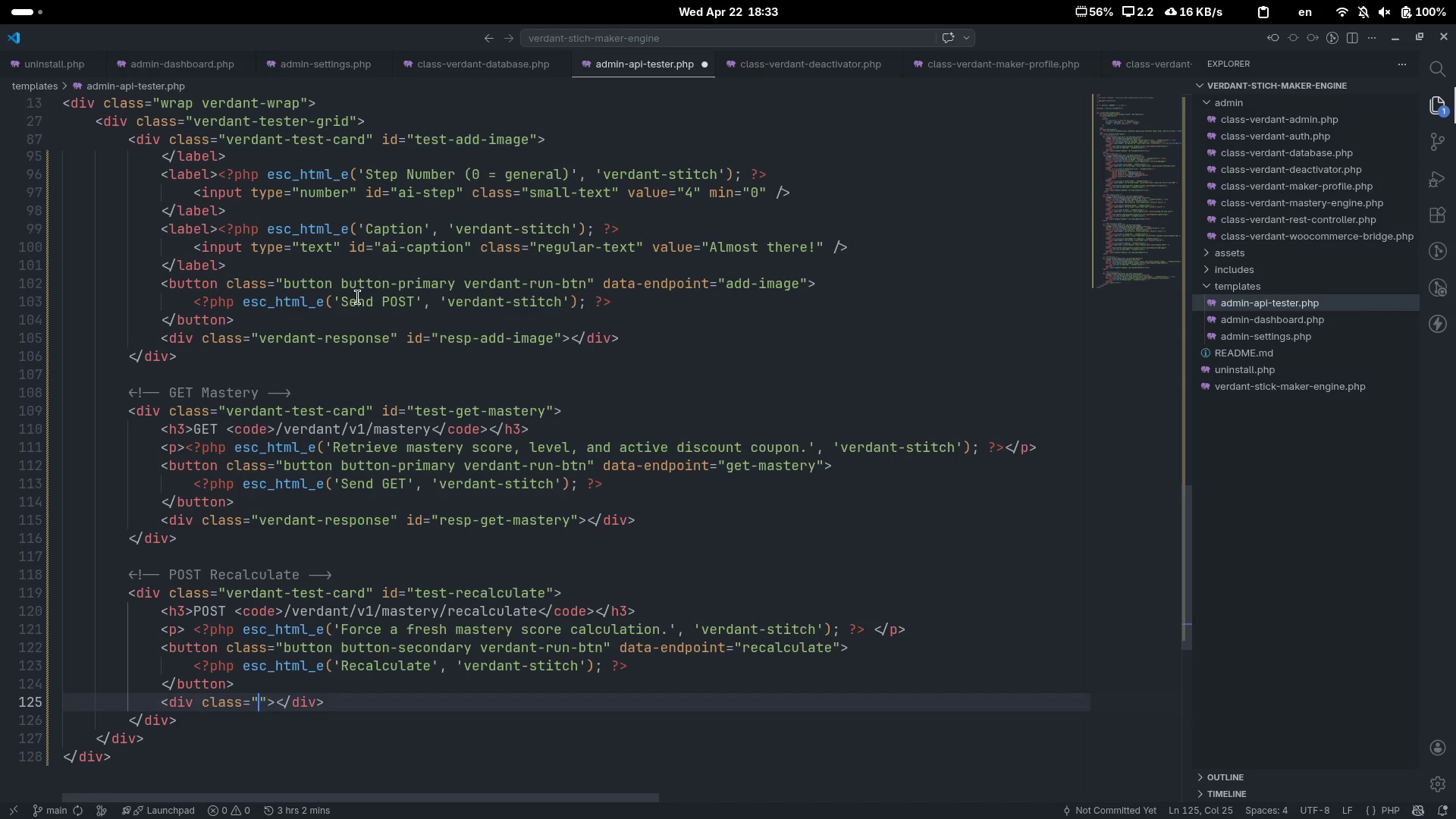 
 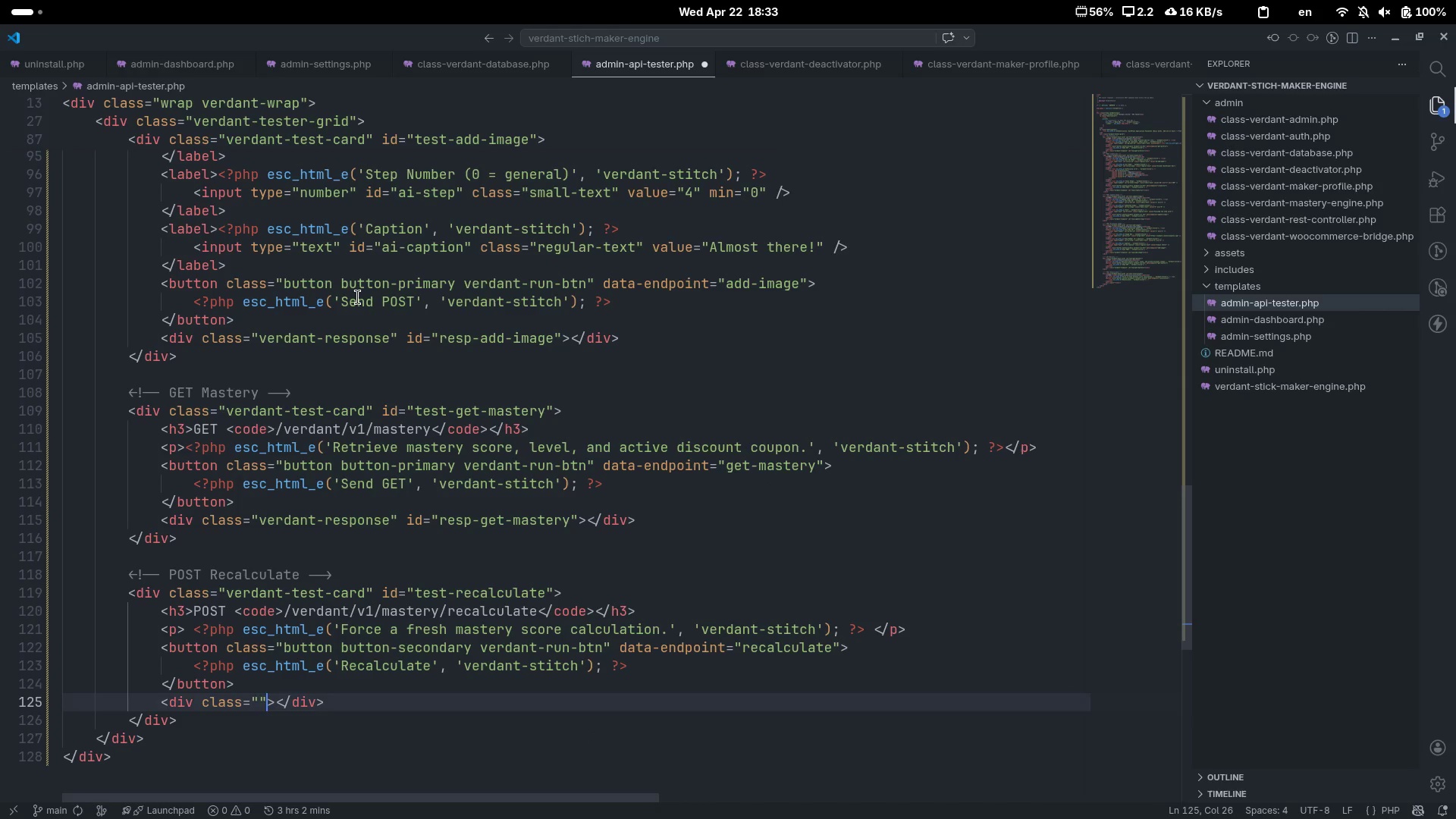 
key(ArrowLeft)
 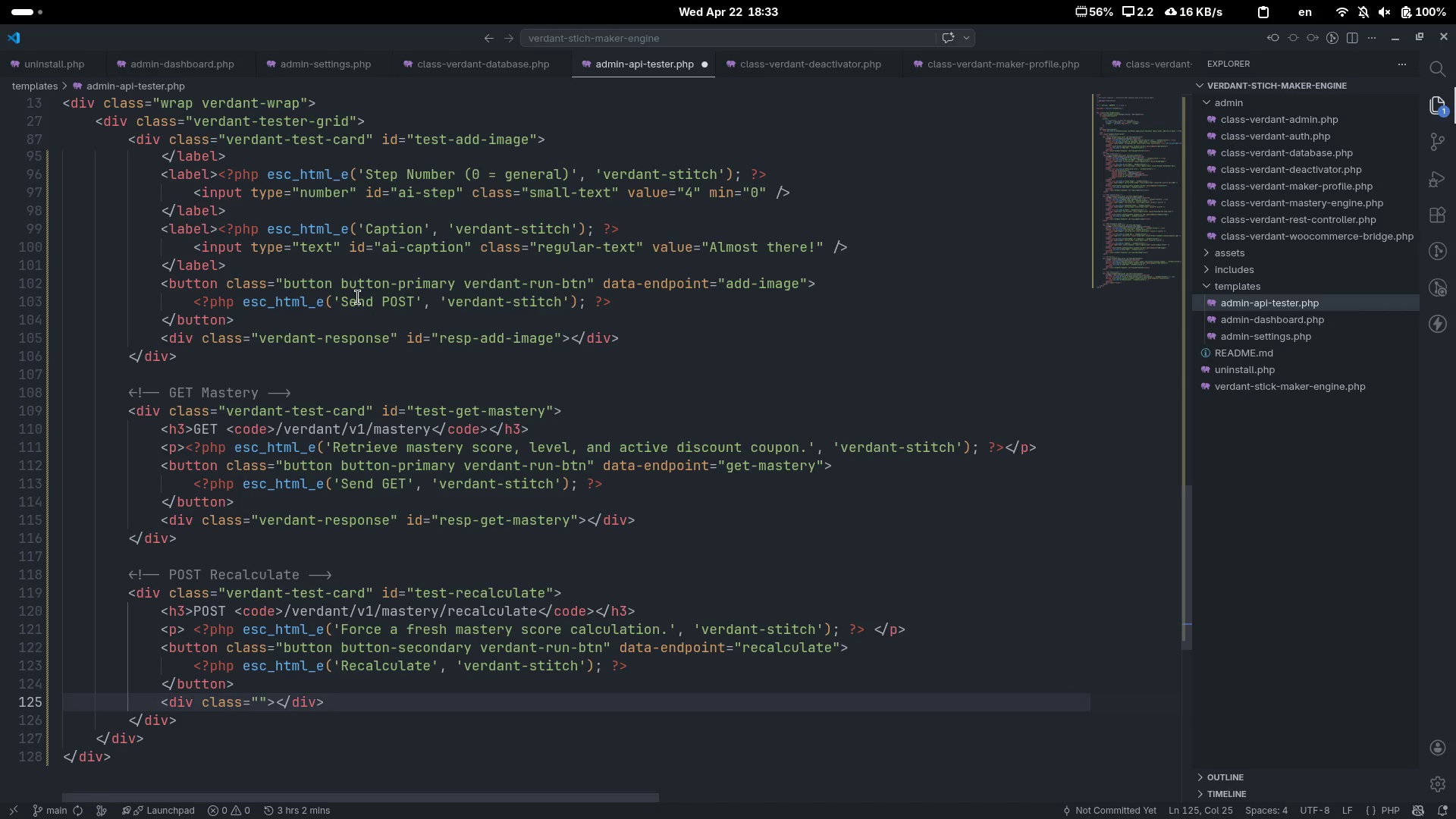 
type(verdant-respone)
key(Backspace)
type(se)
 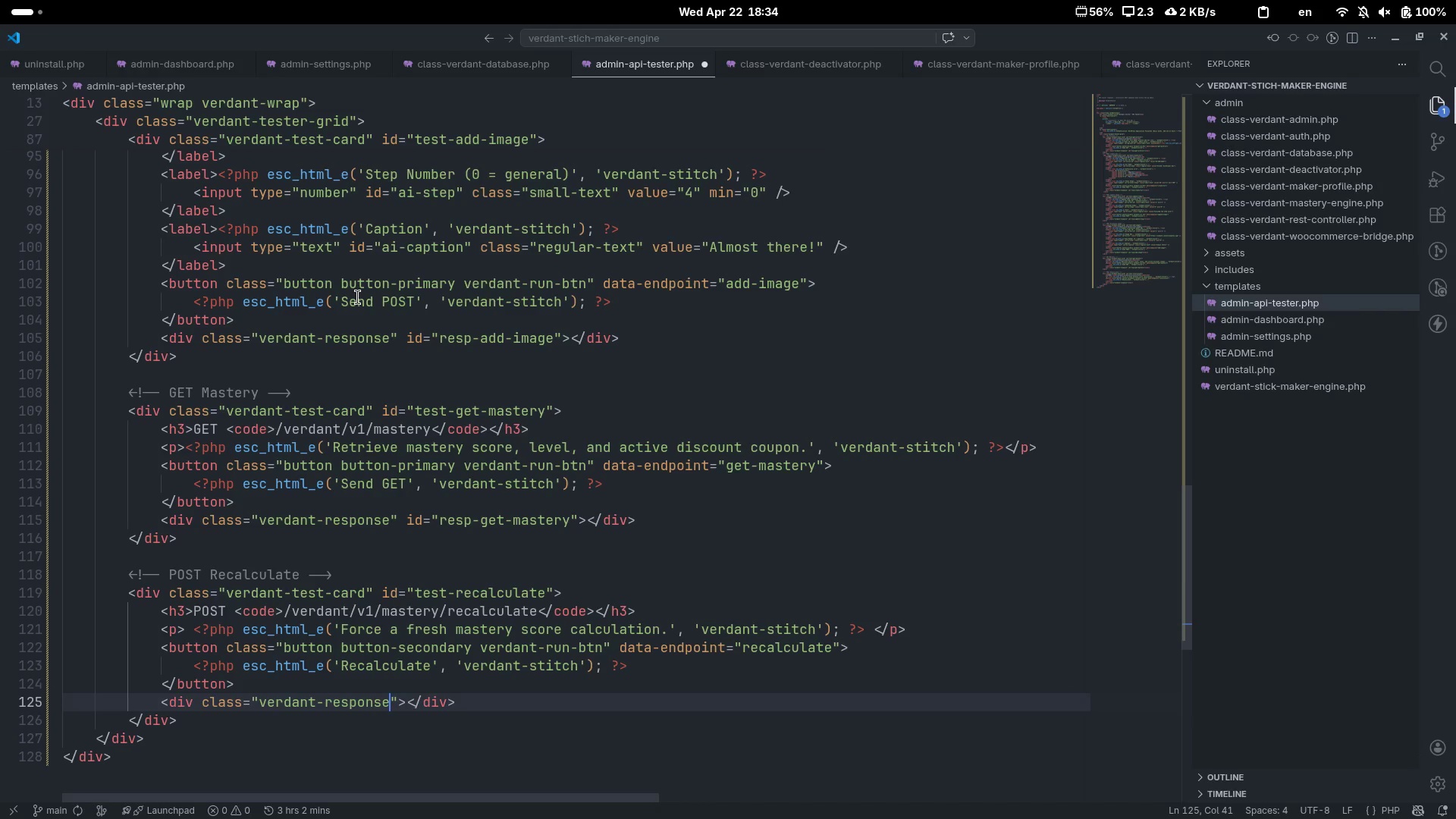 
key(ArrowRight)
 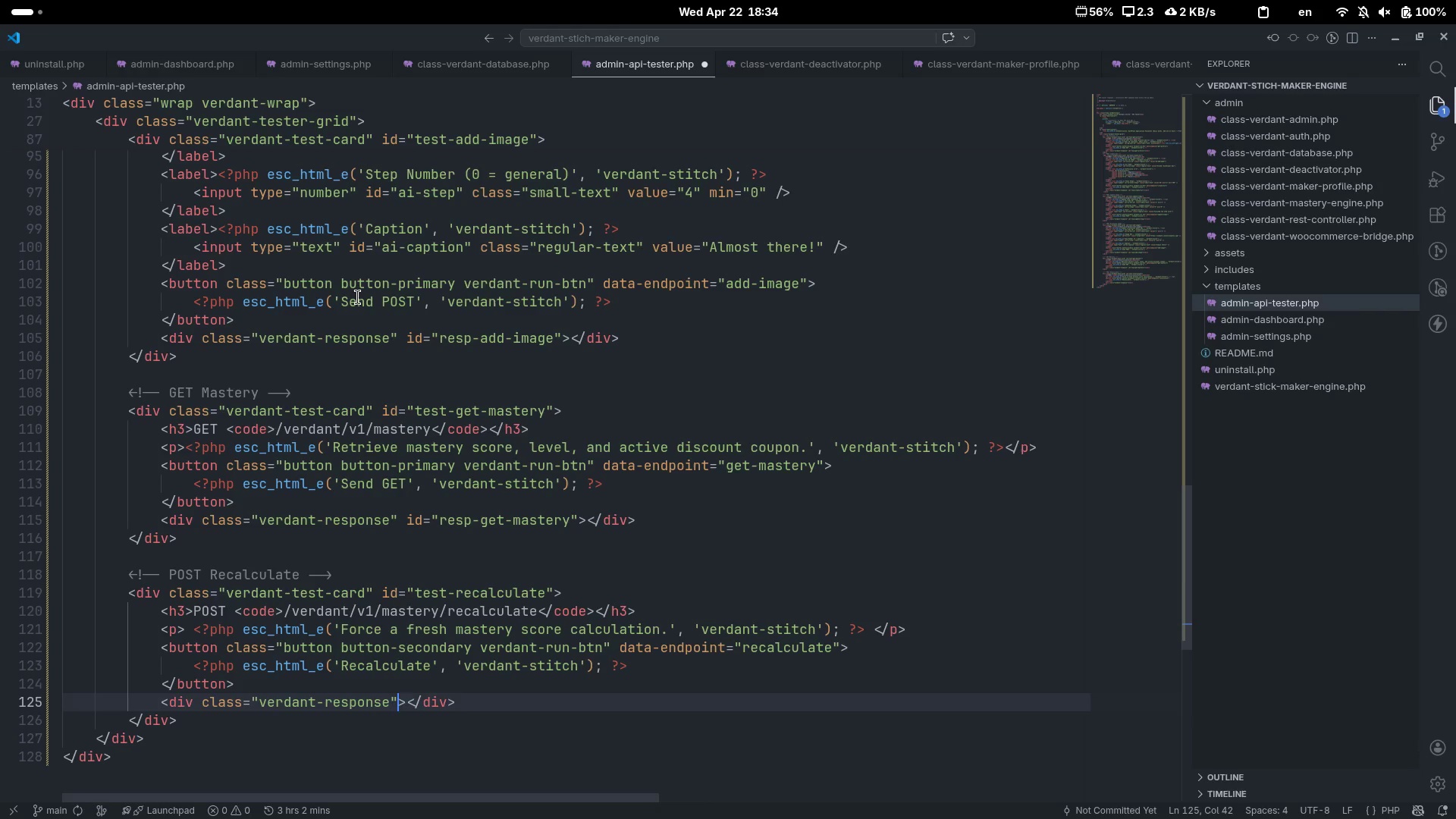 
type( id="")
 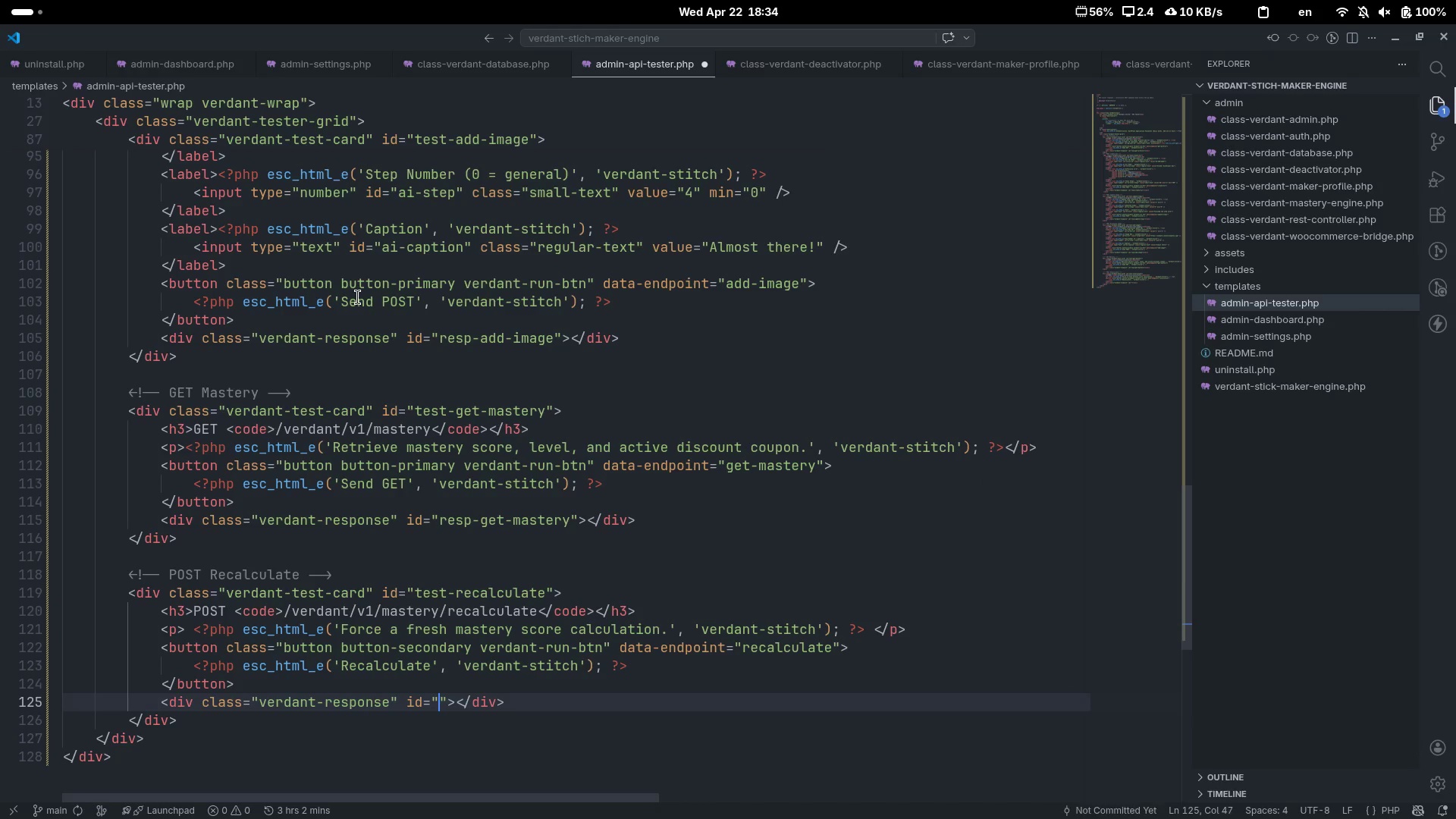 
 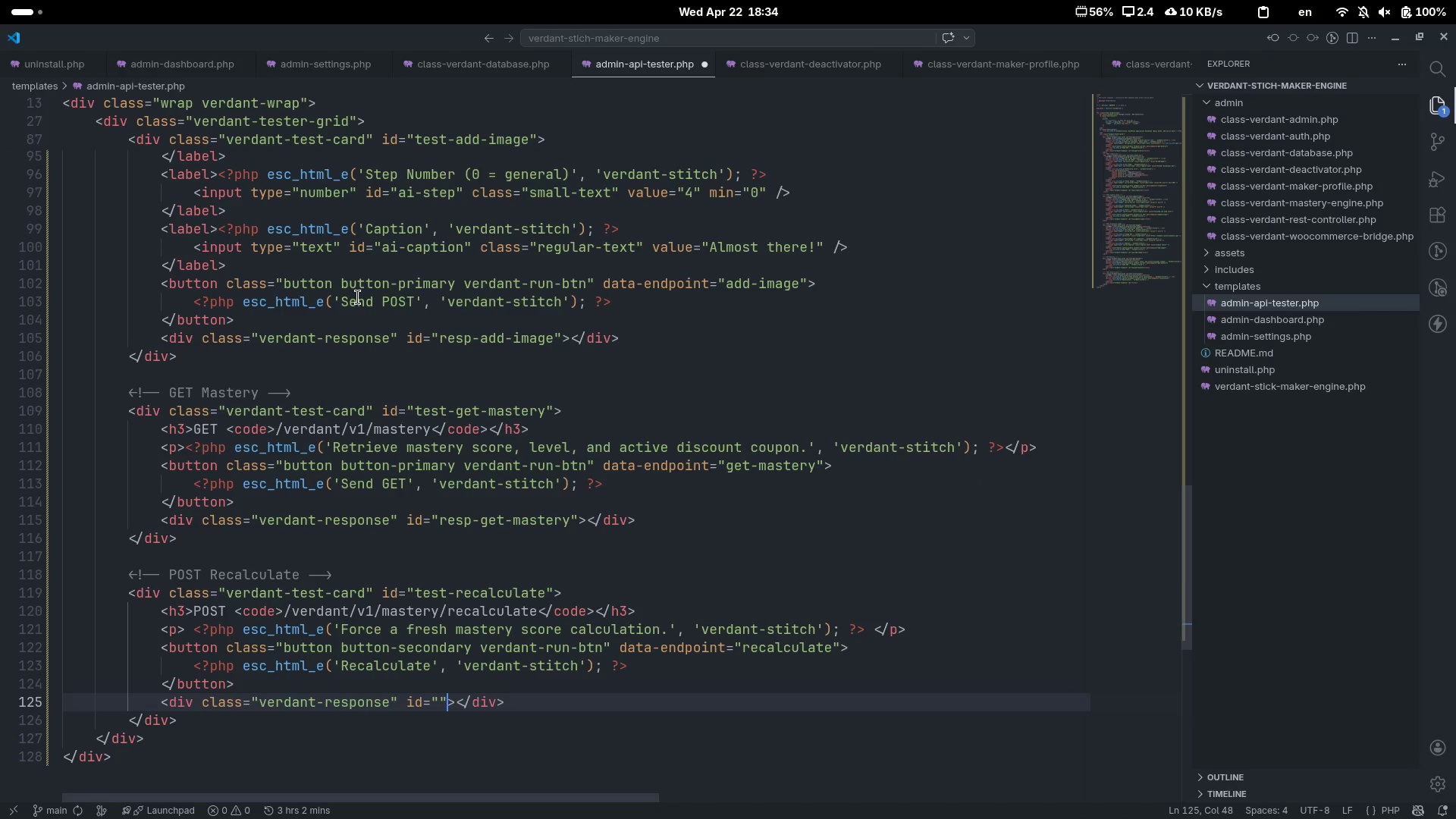 
key(ArrowLeft)
 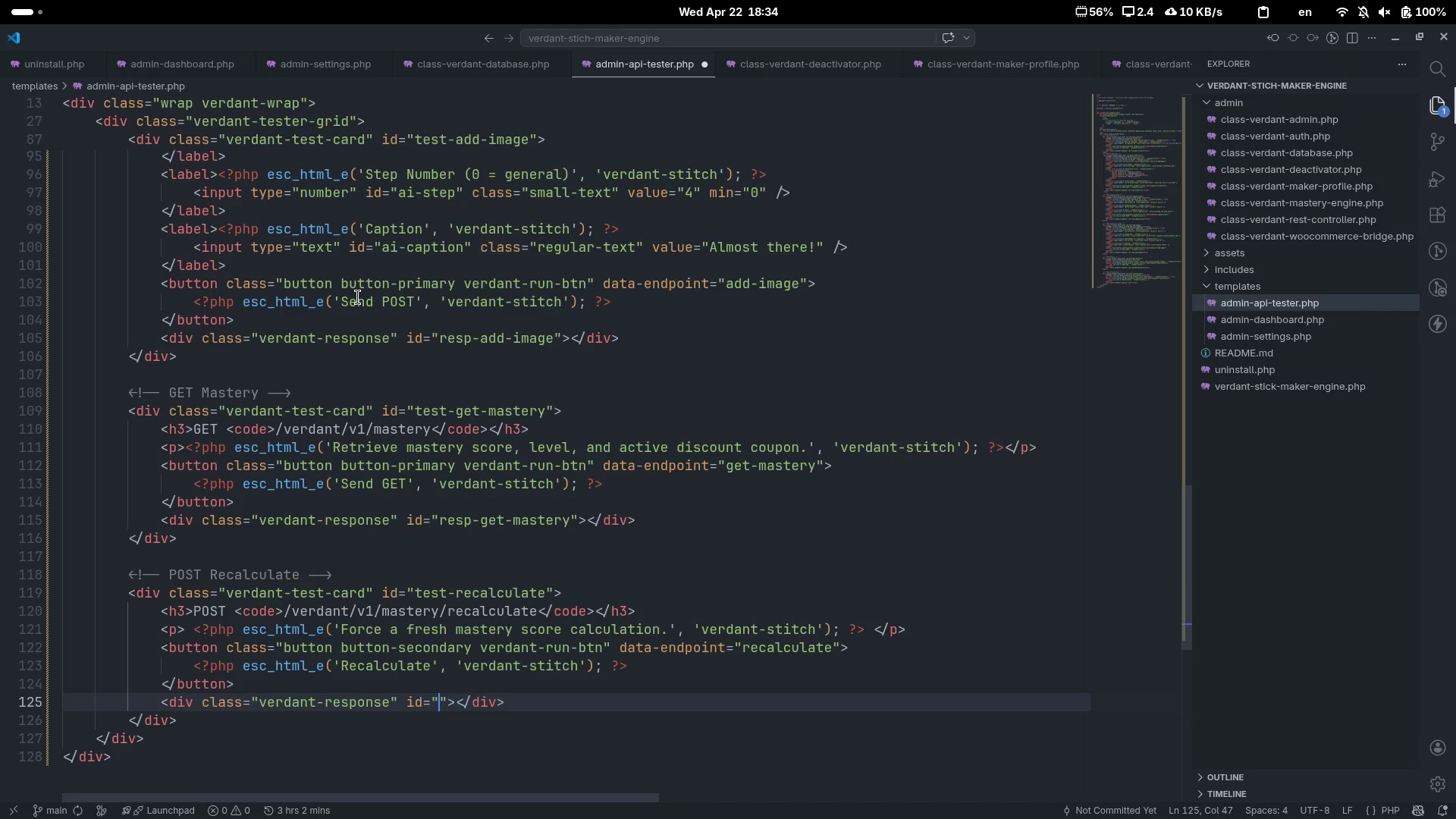 
type(resp-recalculate)
 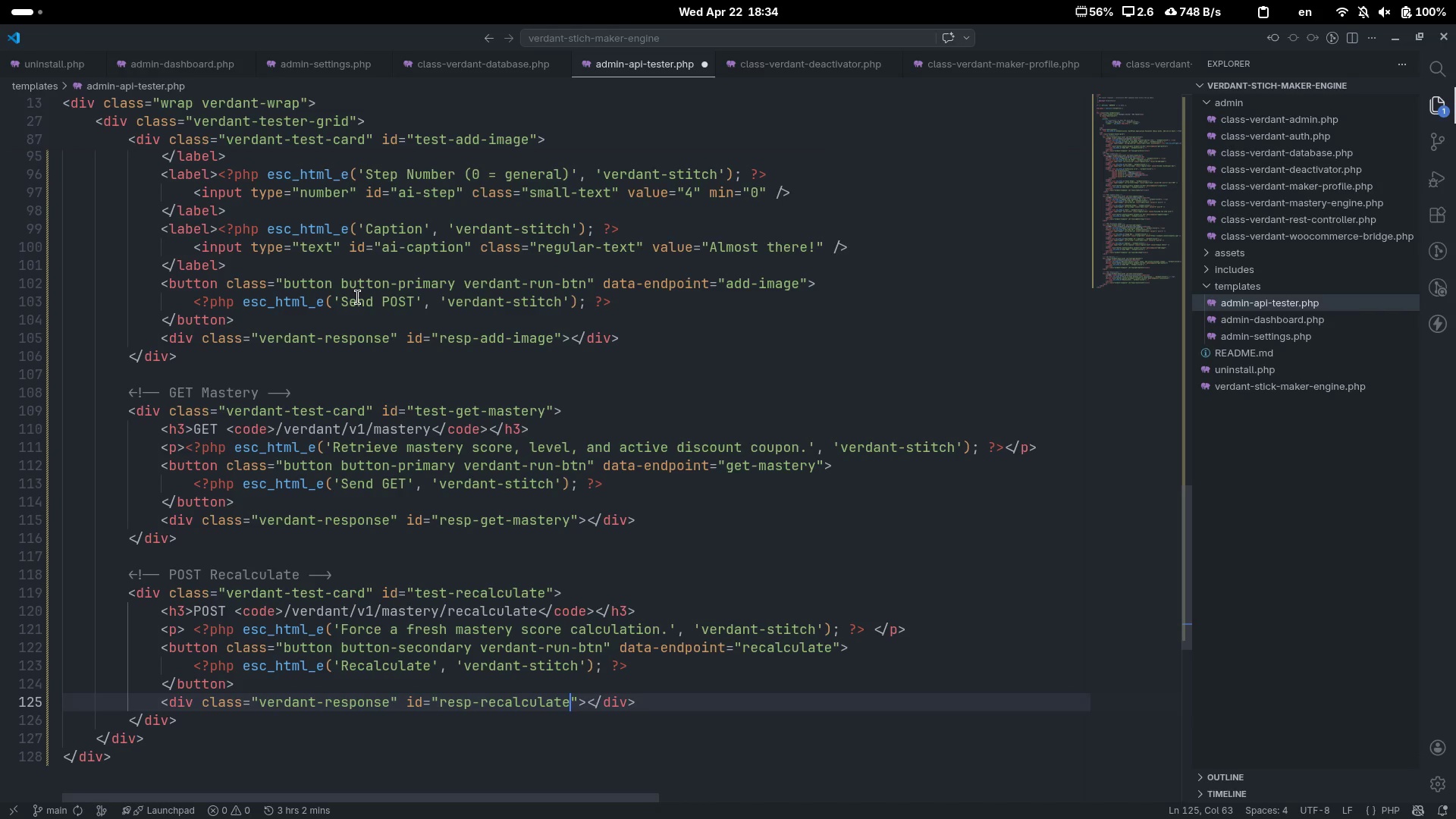 
key(ArrowDown)
 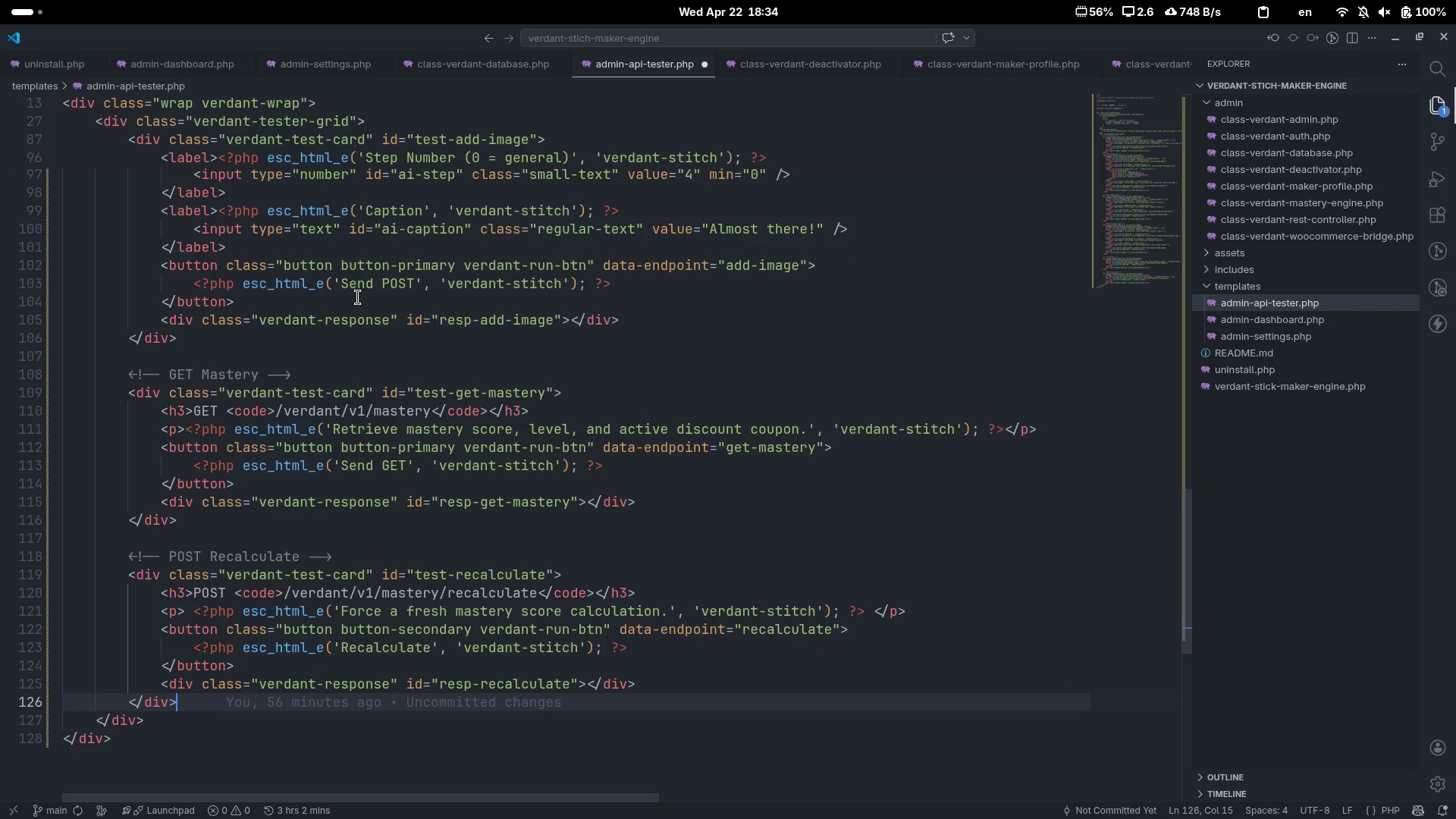 
key(Enter)
 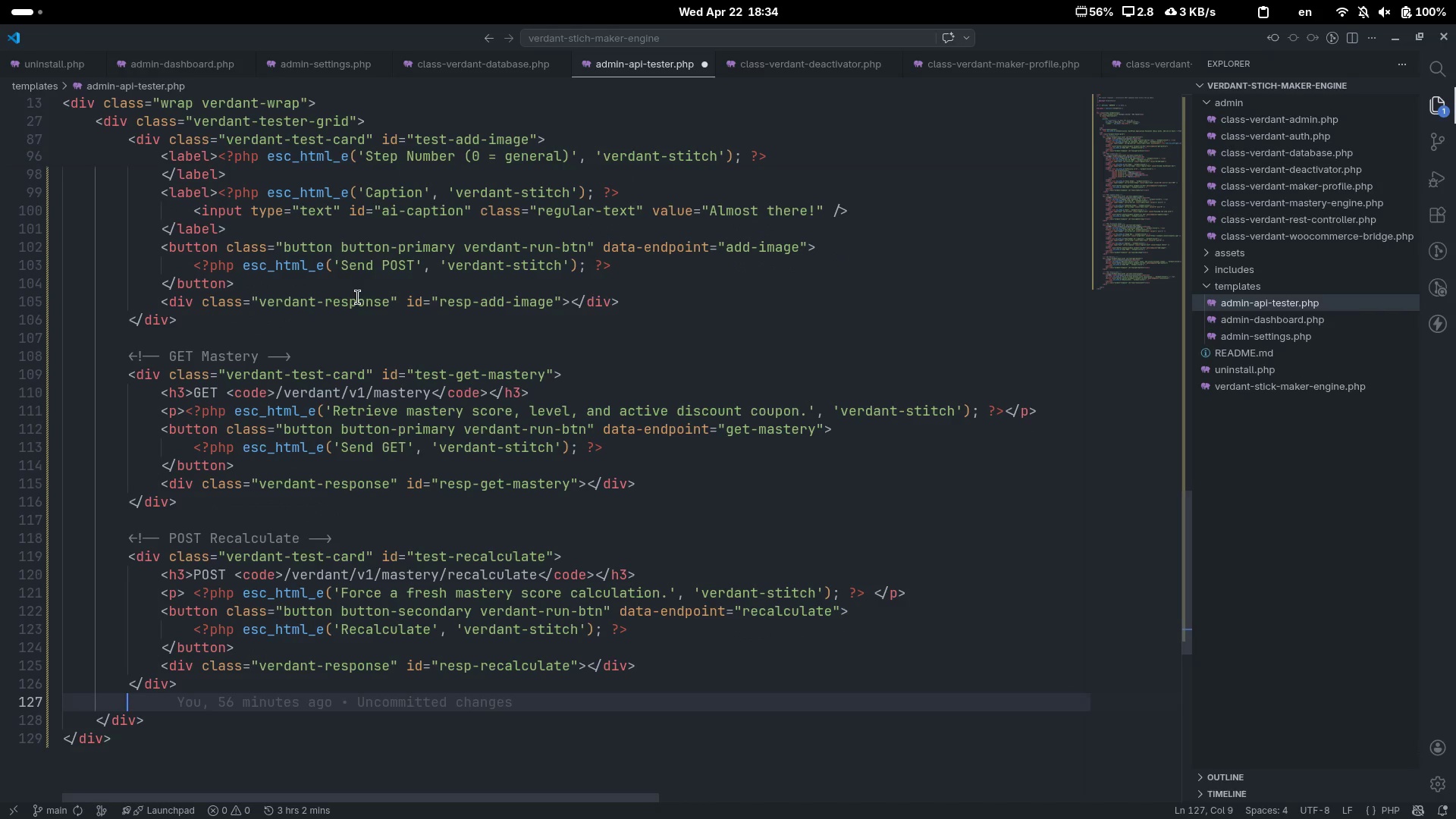 
key(Enter)
 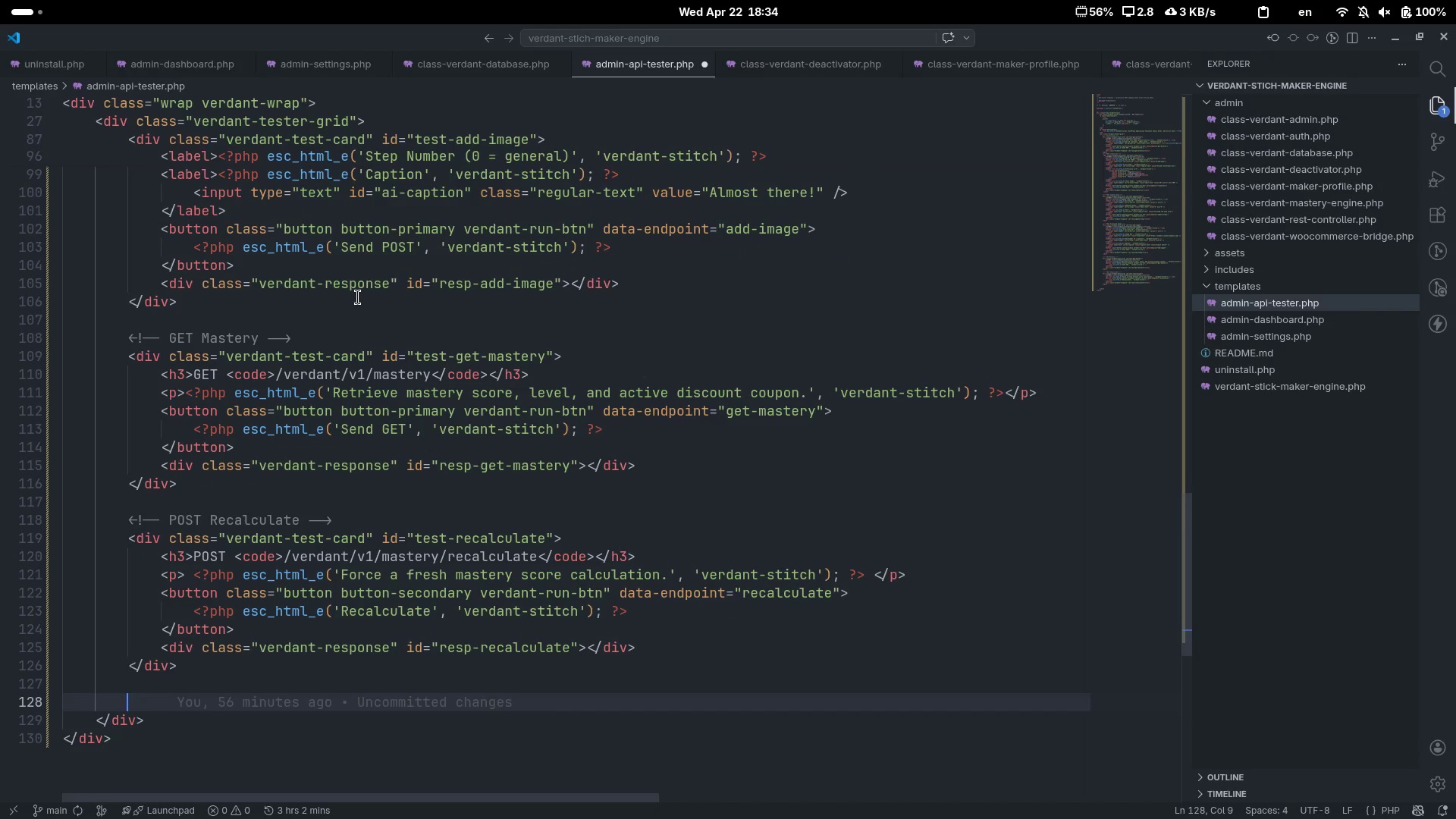 
key(Control+ControlLeft)
 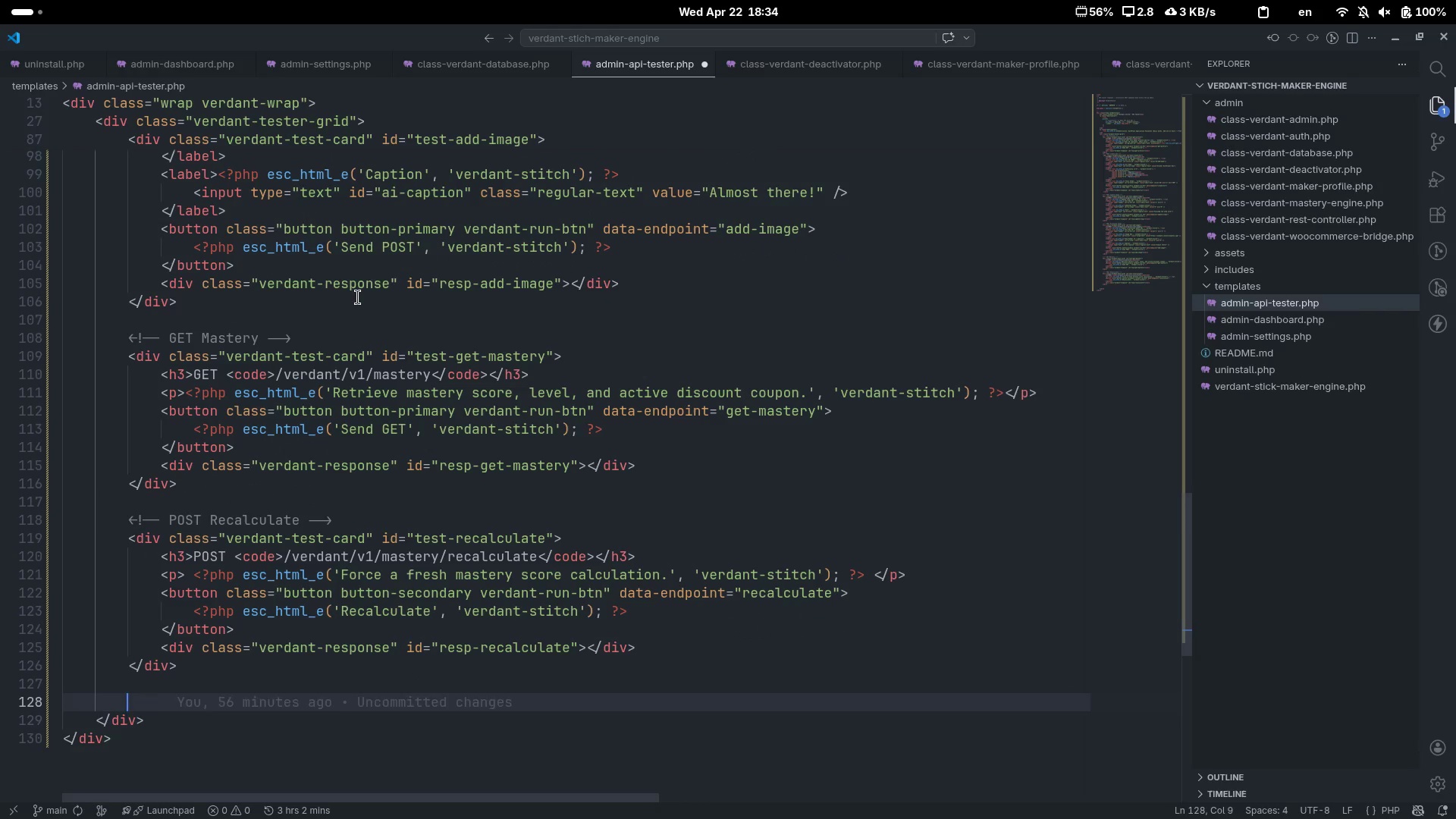 
key(Control+Slash)
 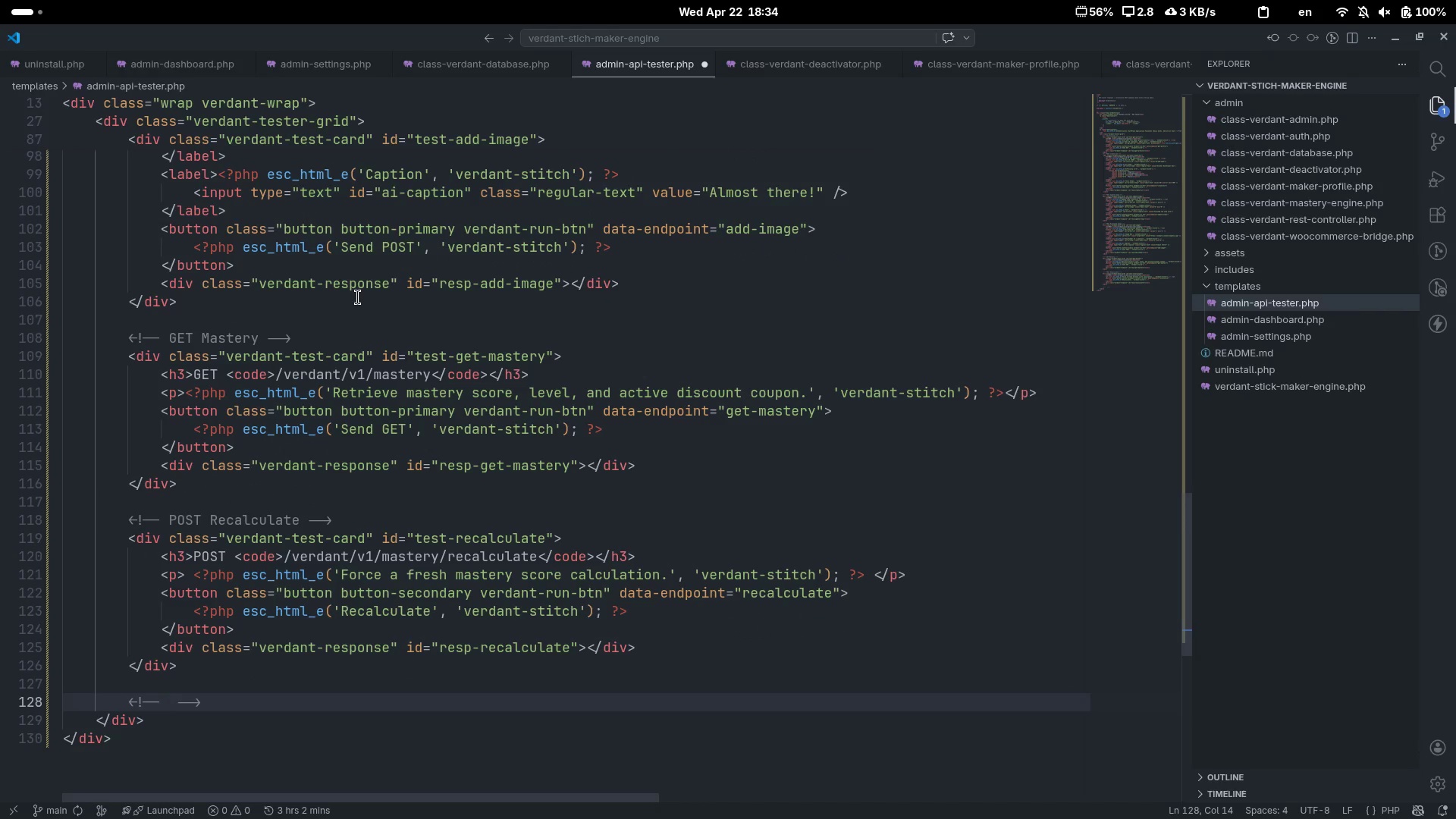 
type(GET e)
key(Backspace)
type(Levels[End])
 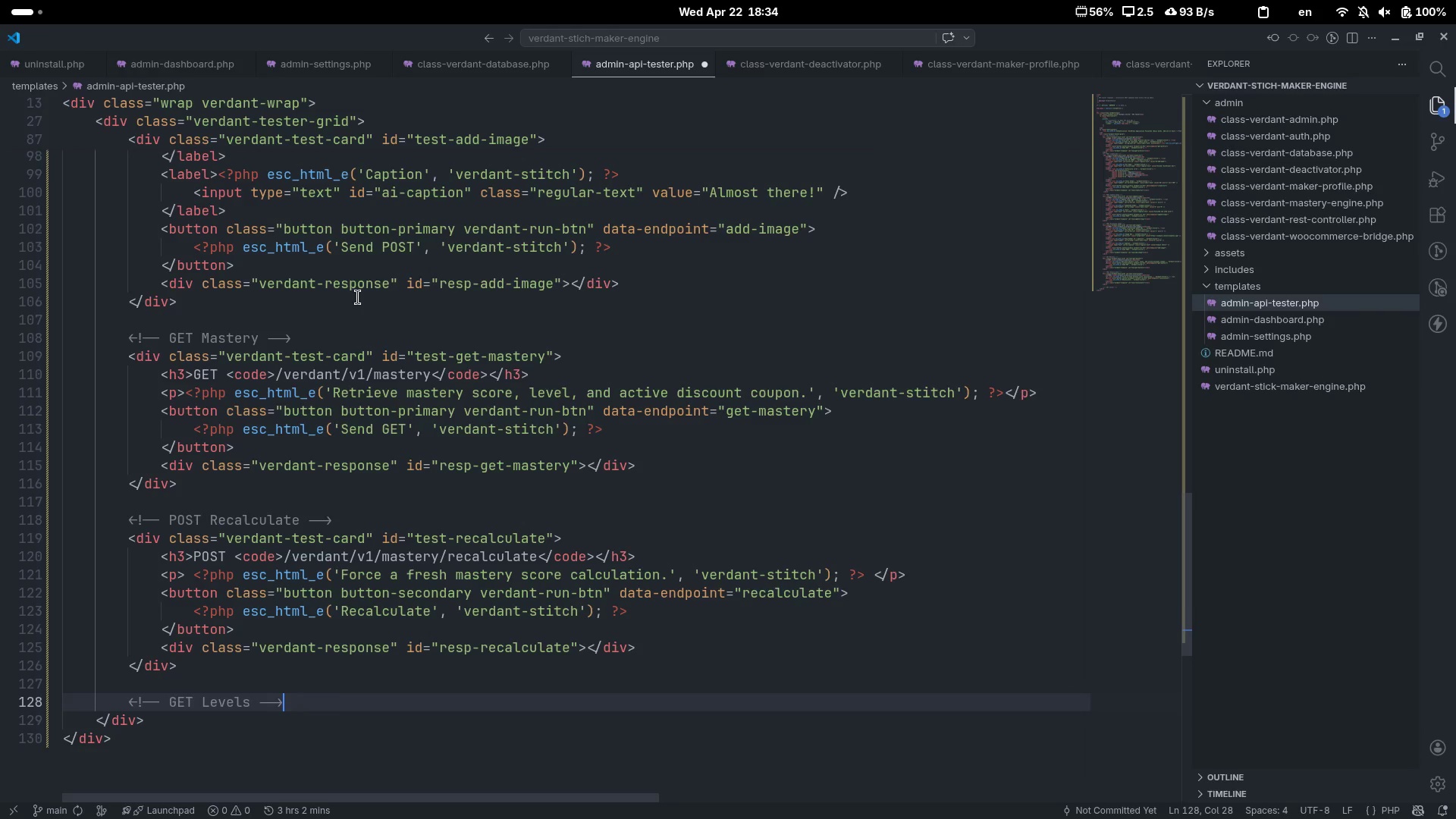 
key(Enter)
 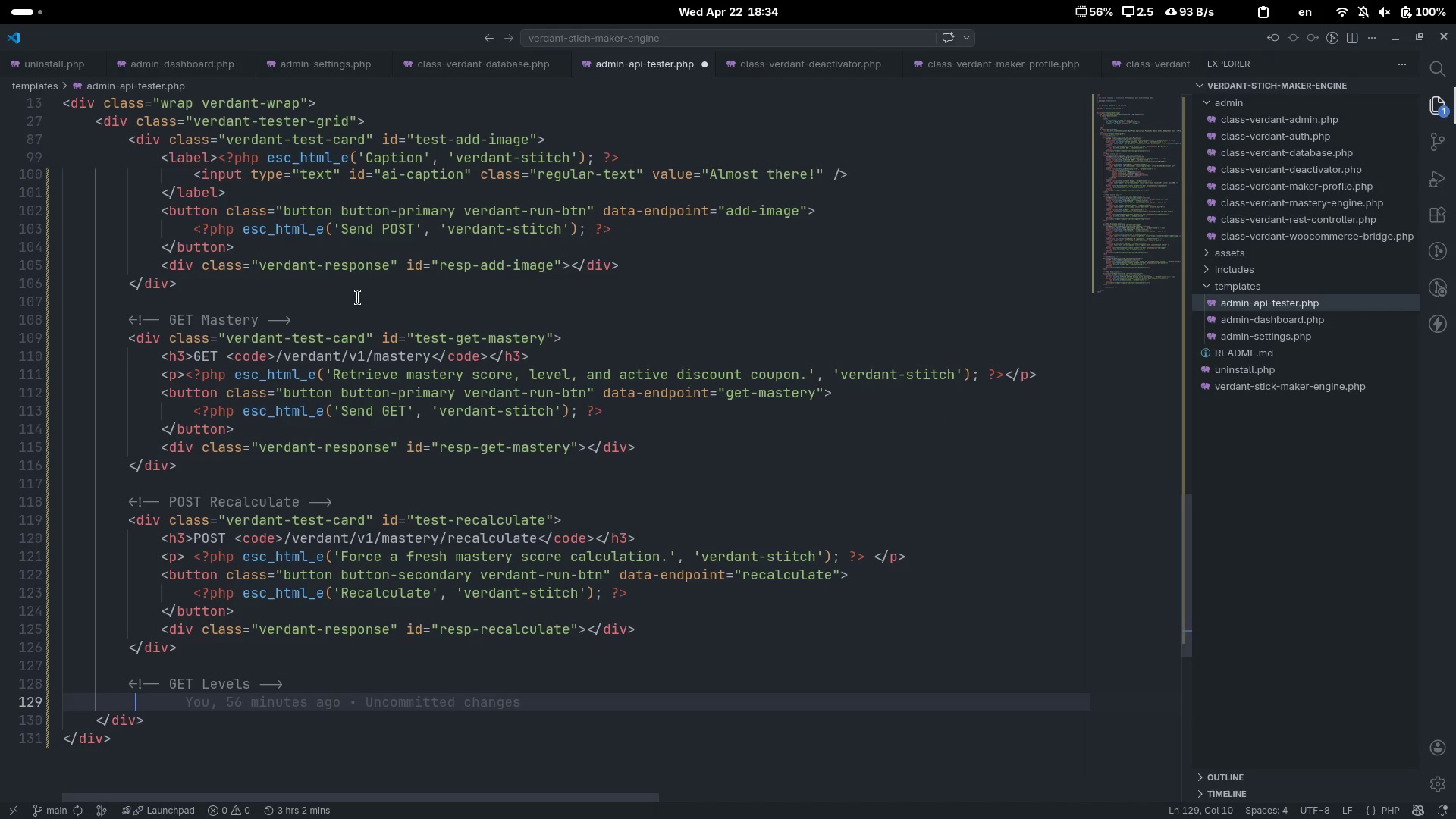 
key(Backspace)
type(<div><>)
 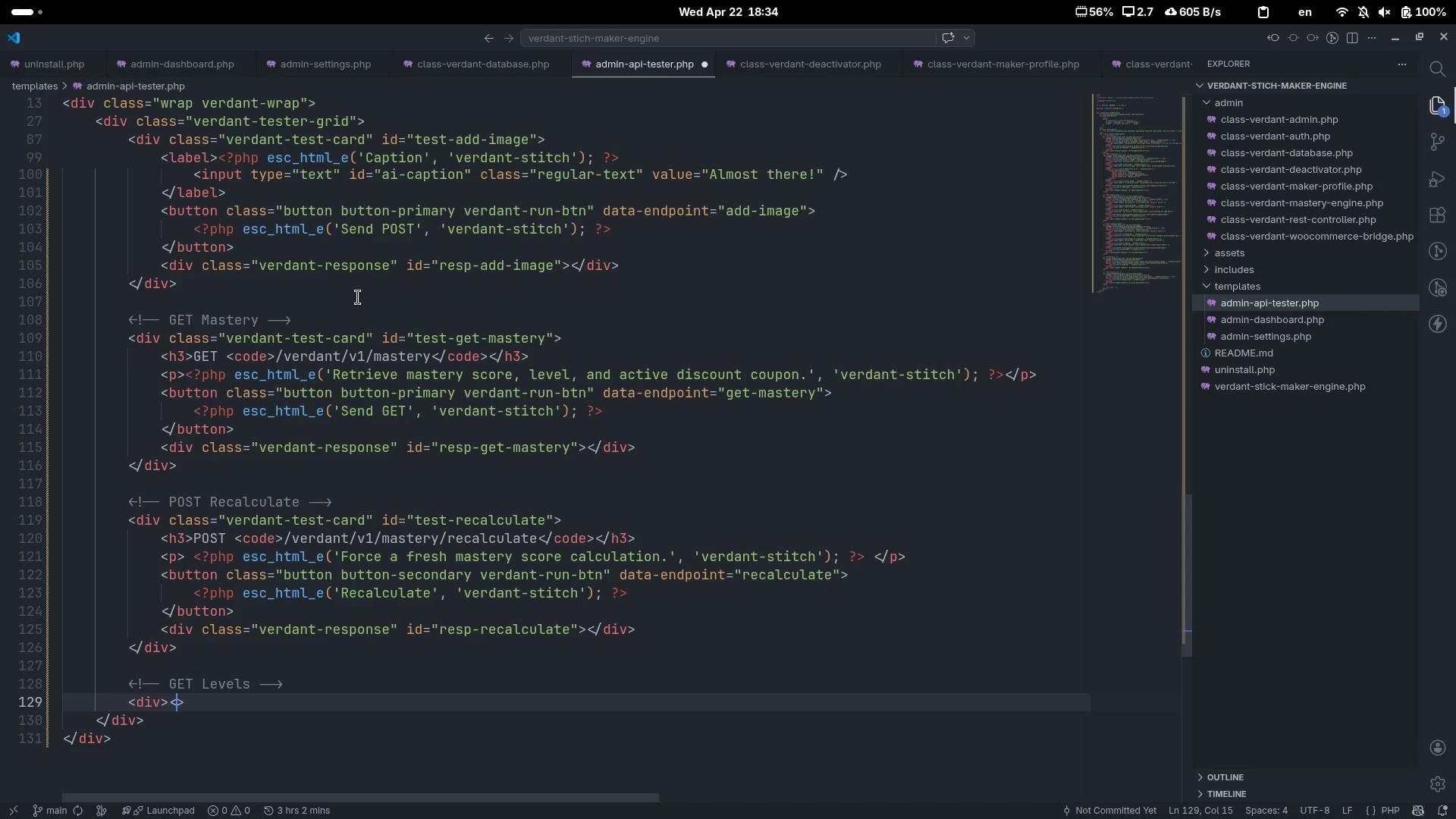 
 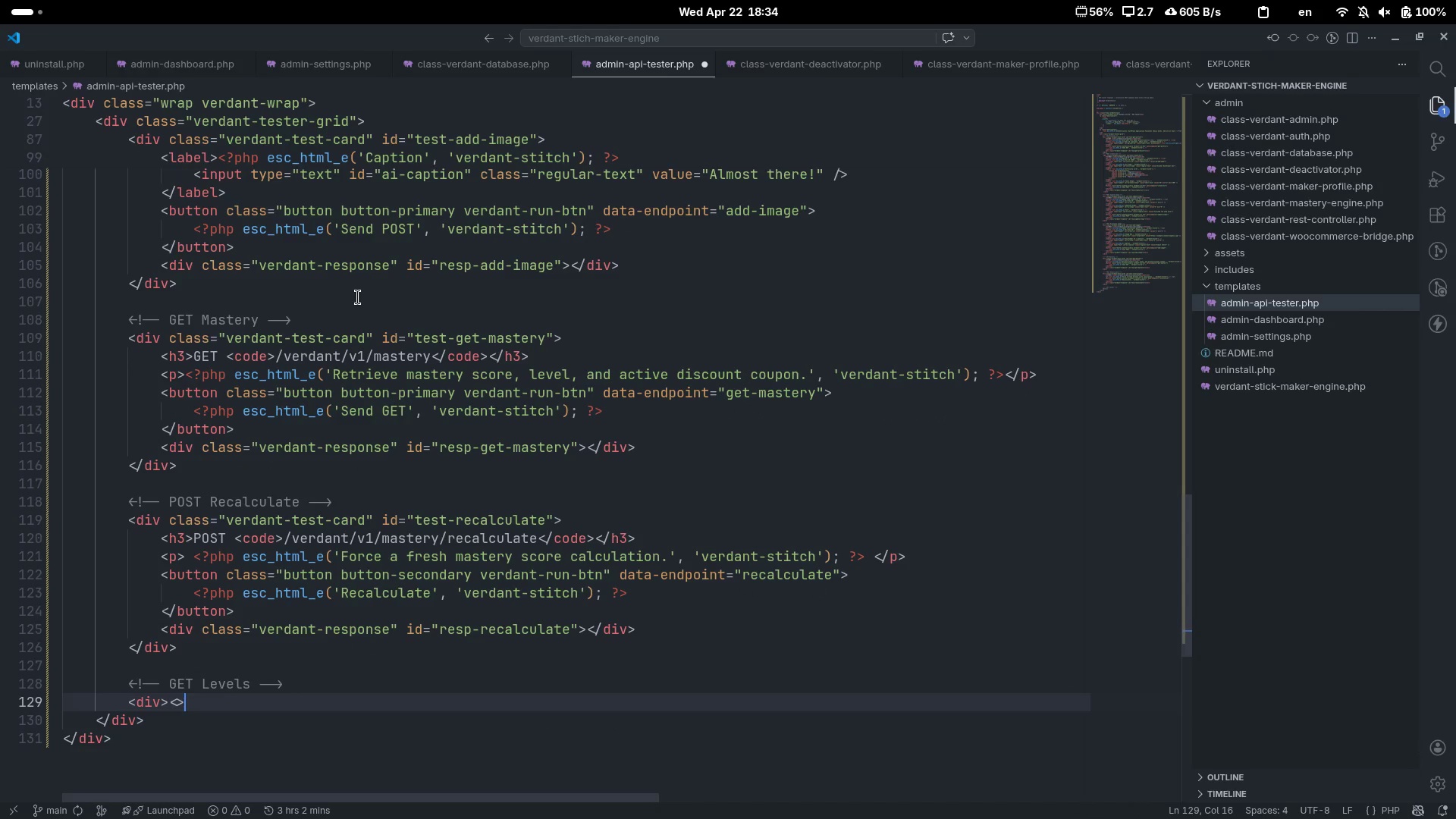 
key(ArrowLeft)
 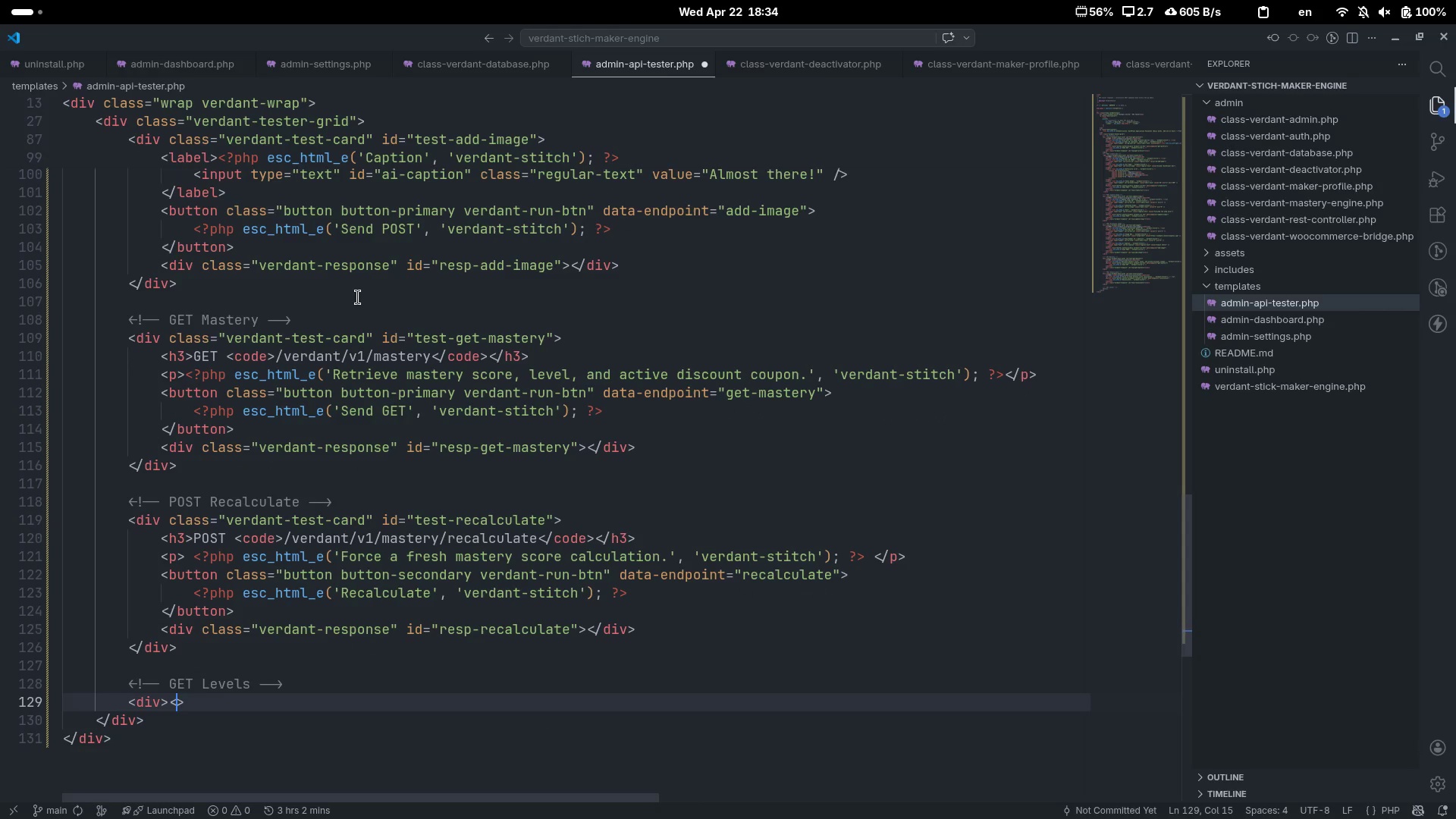 
type(/div)
key(Escape)
 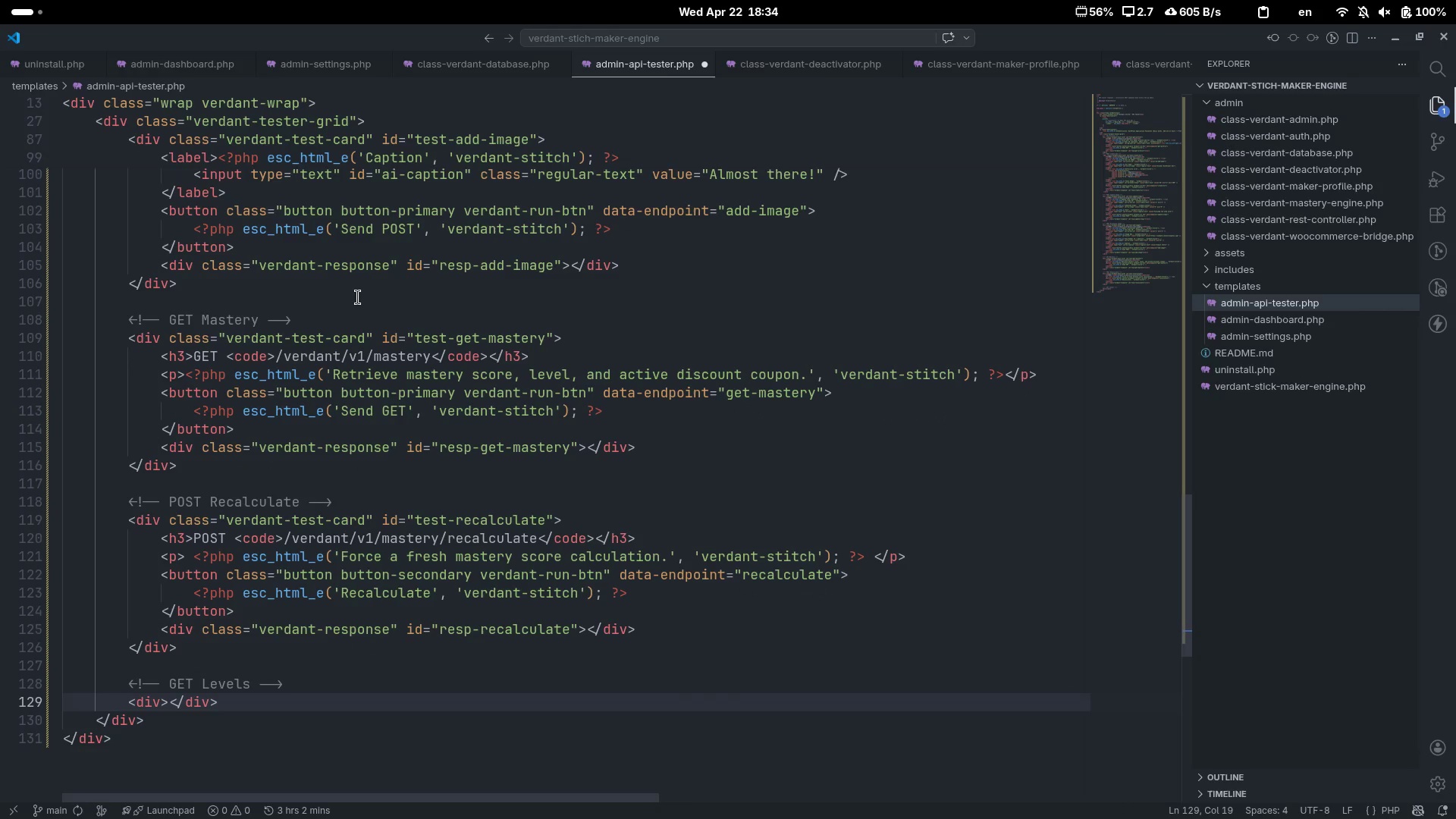 
key(Control+ControlLeft)
 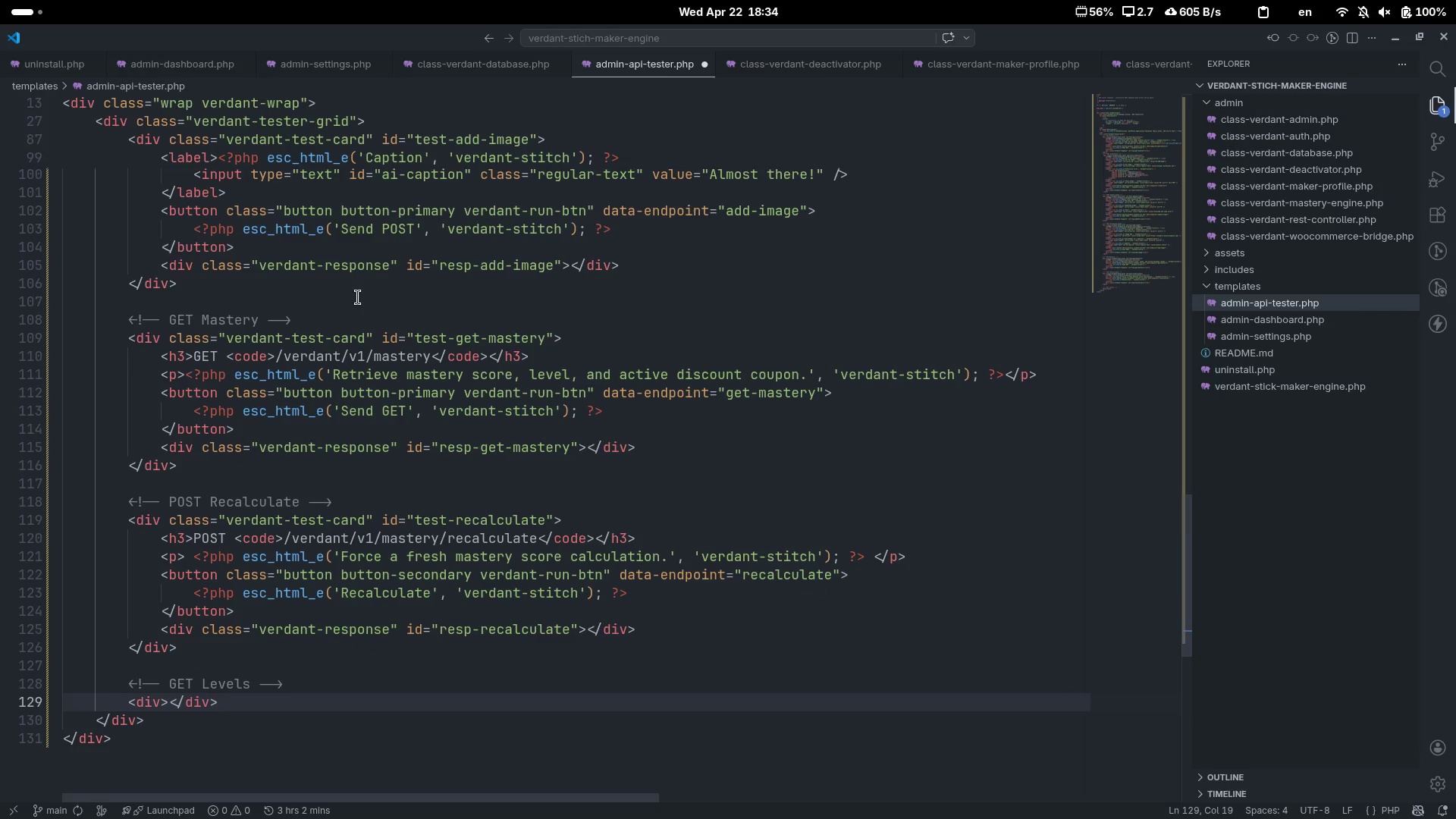 
key(Control+ArrowLeft)
 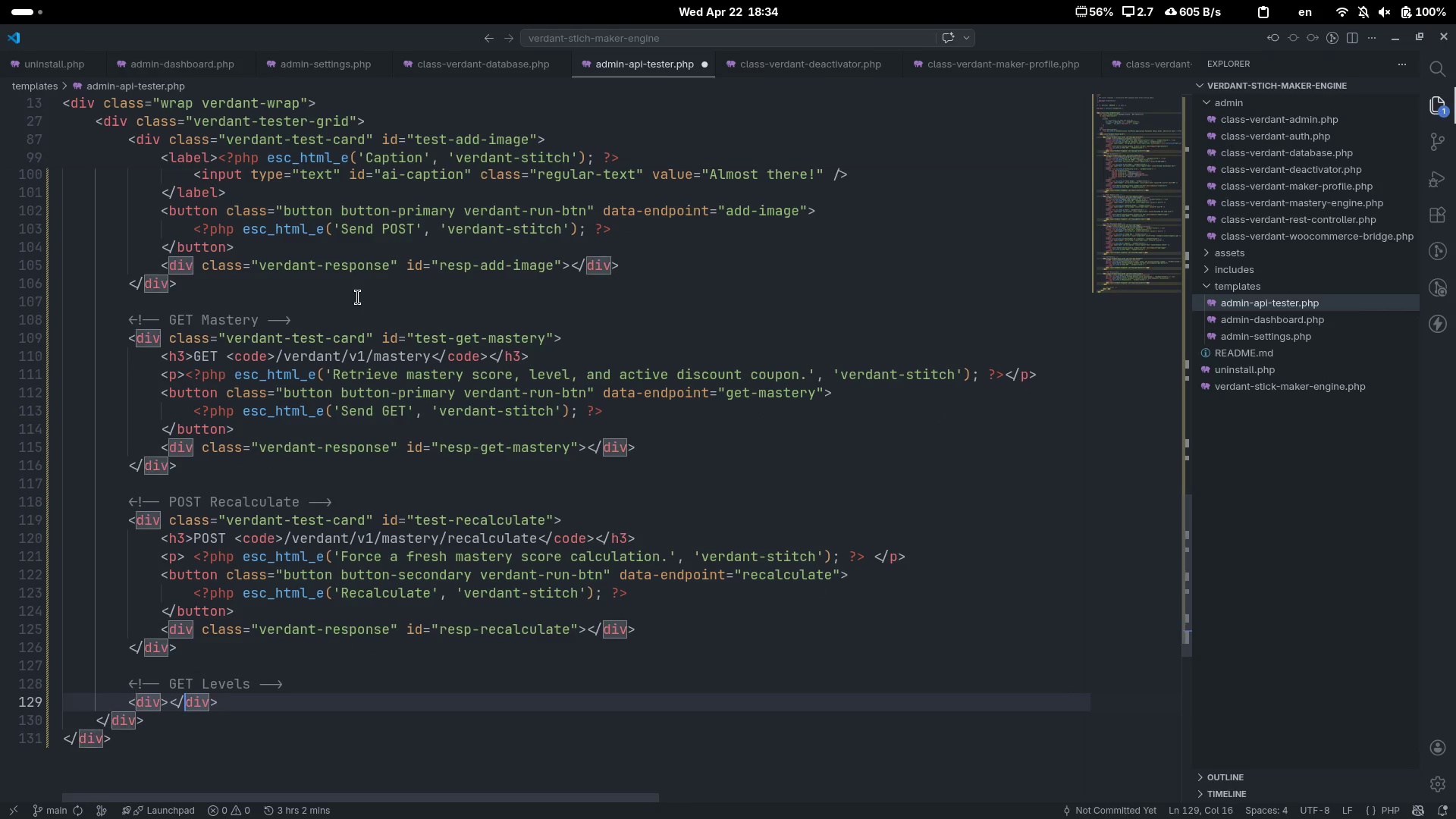 
key(ArrowLeft)
 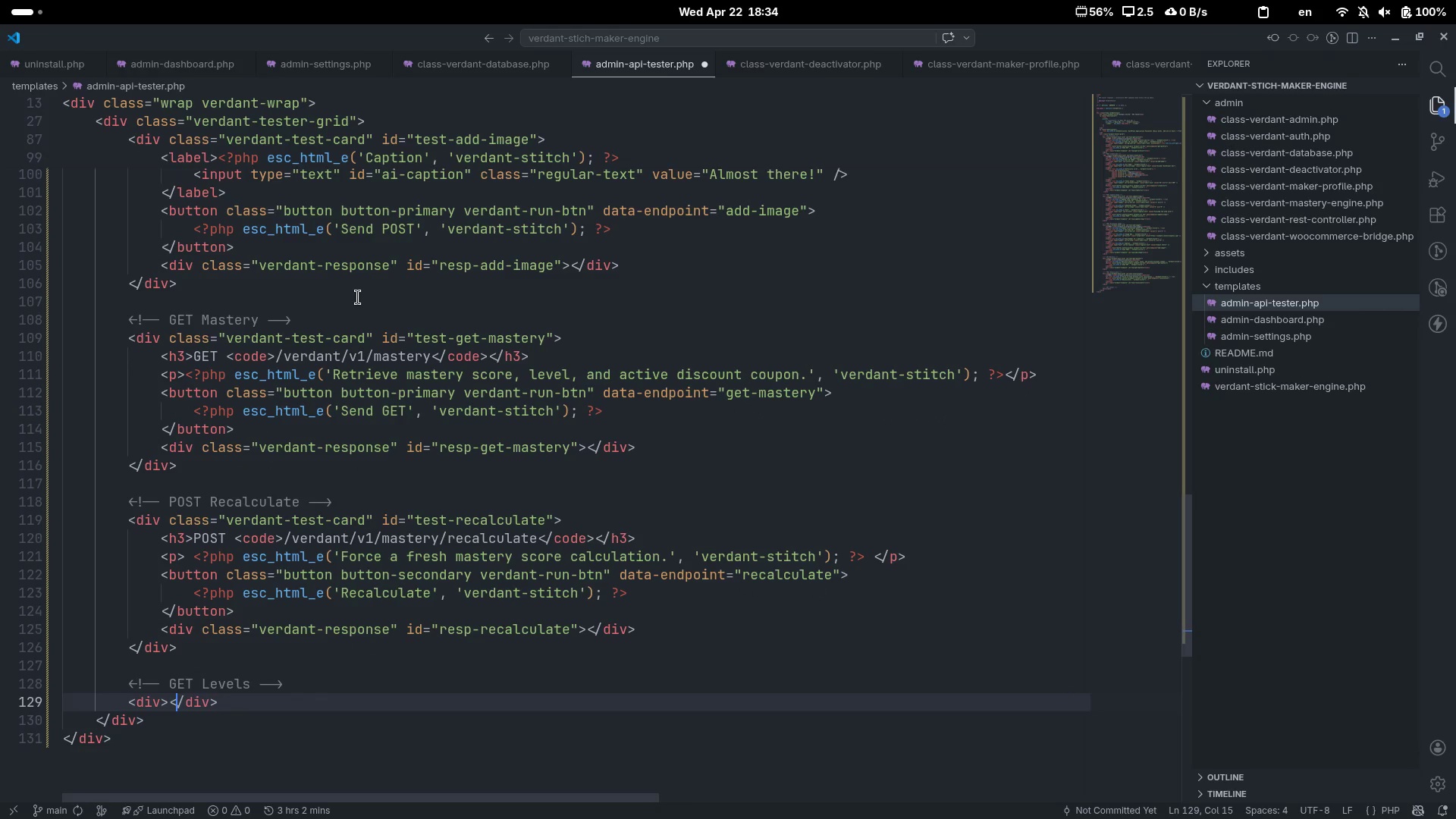 
key(ArrowLeft)
 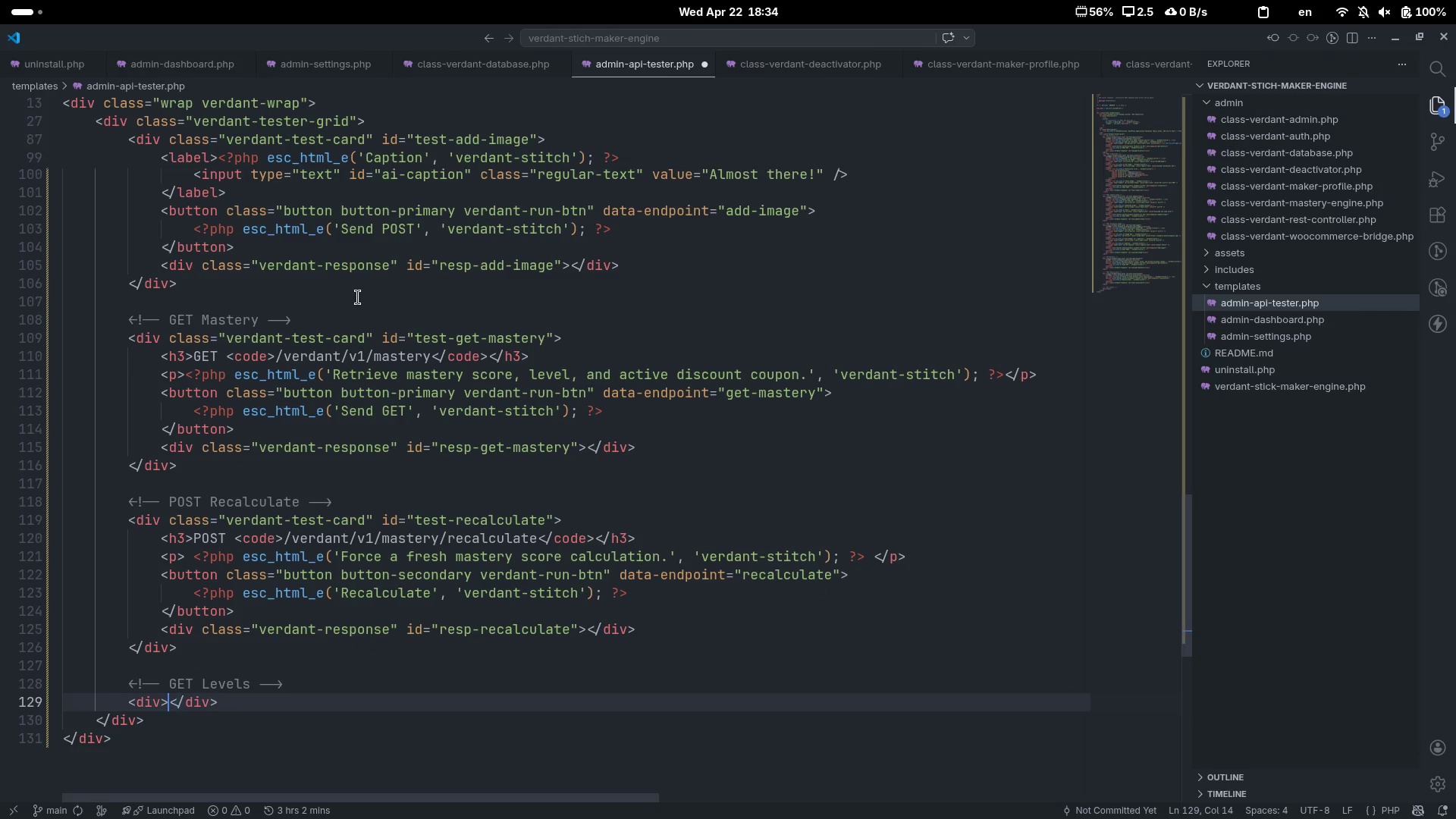 
key(Enter)
 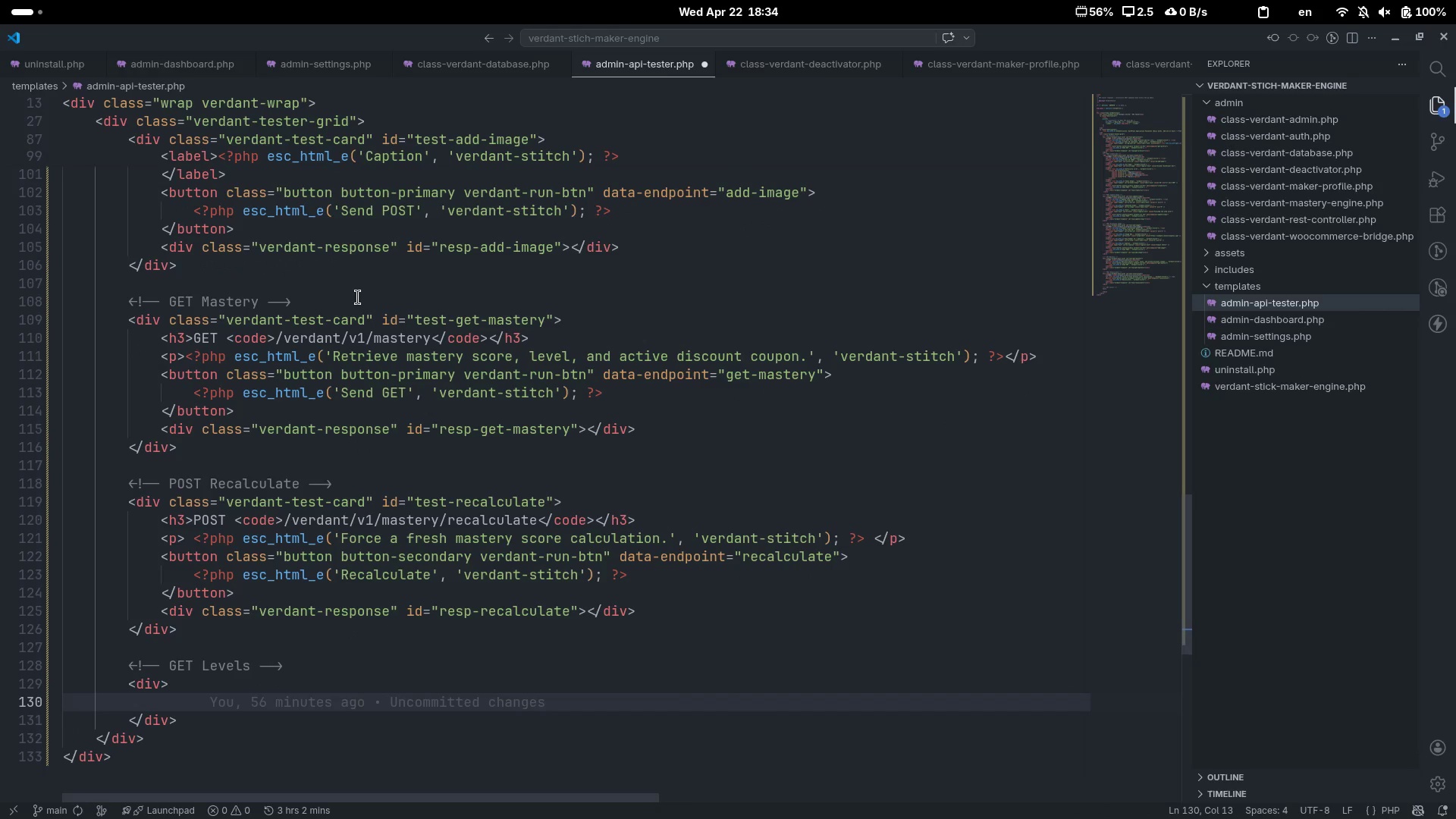 
key(ArrowUp)
 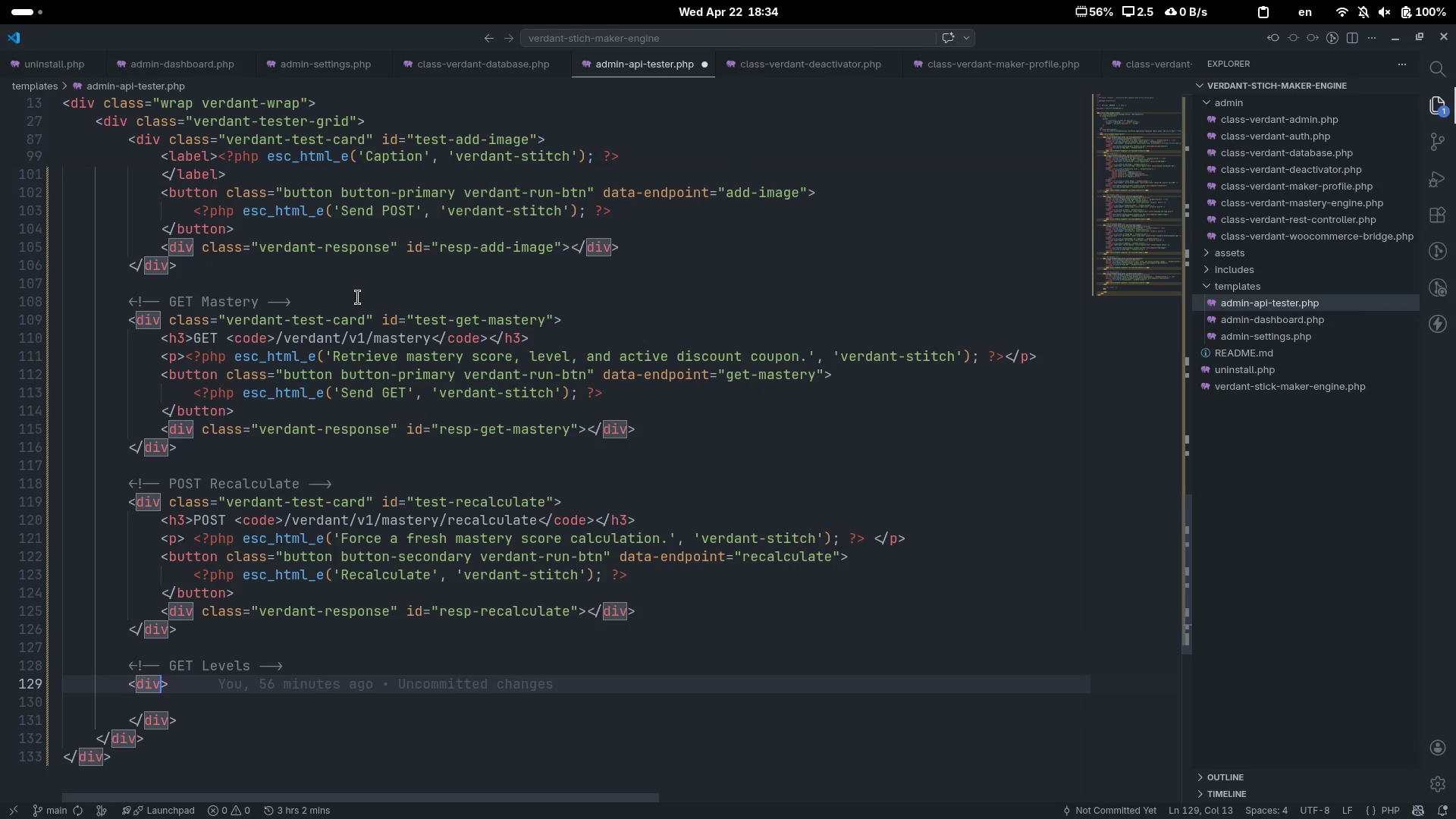 
type( class="")
 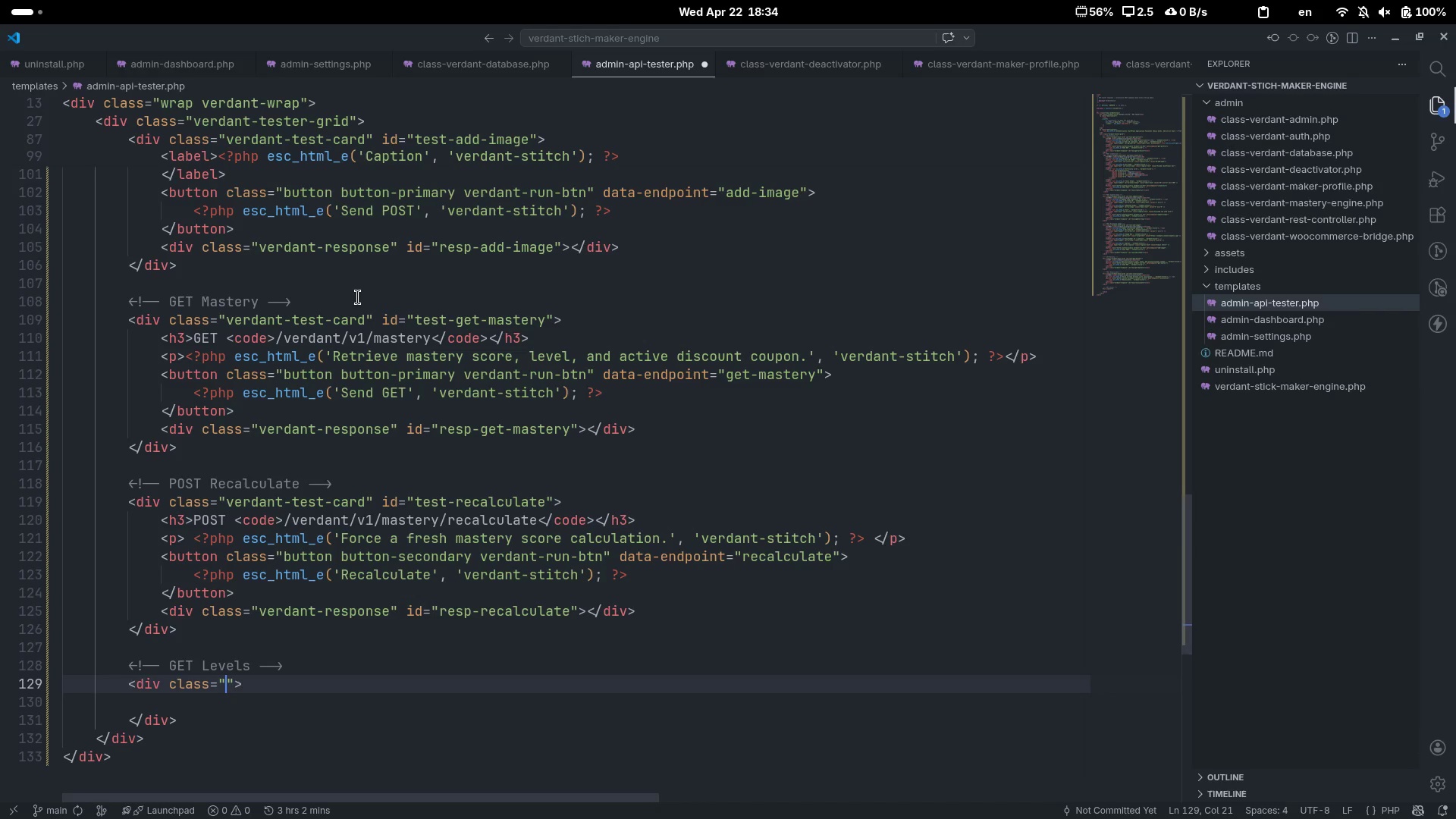 
 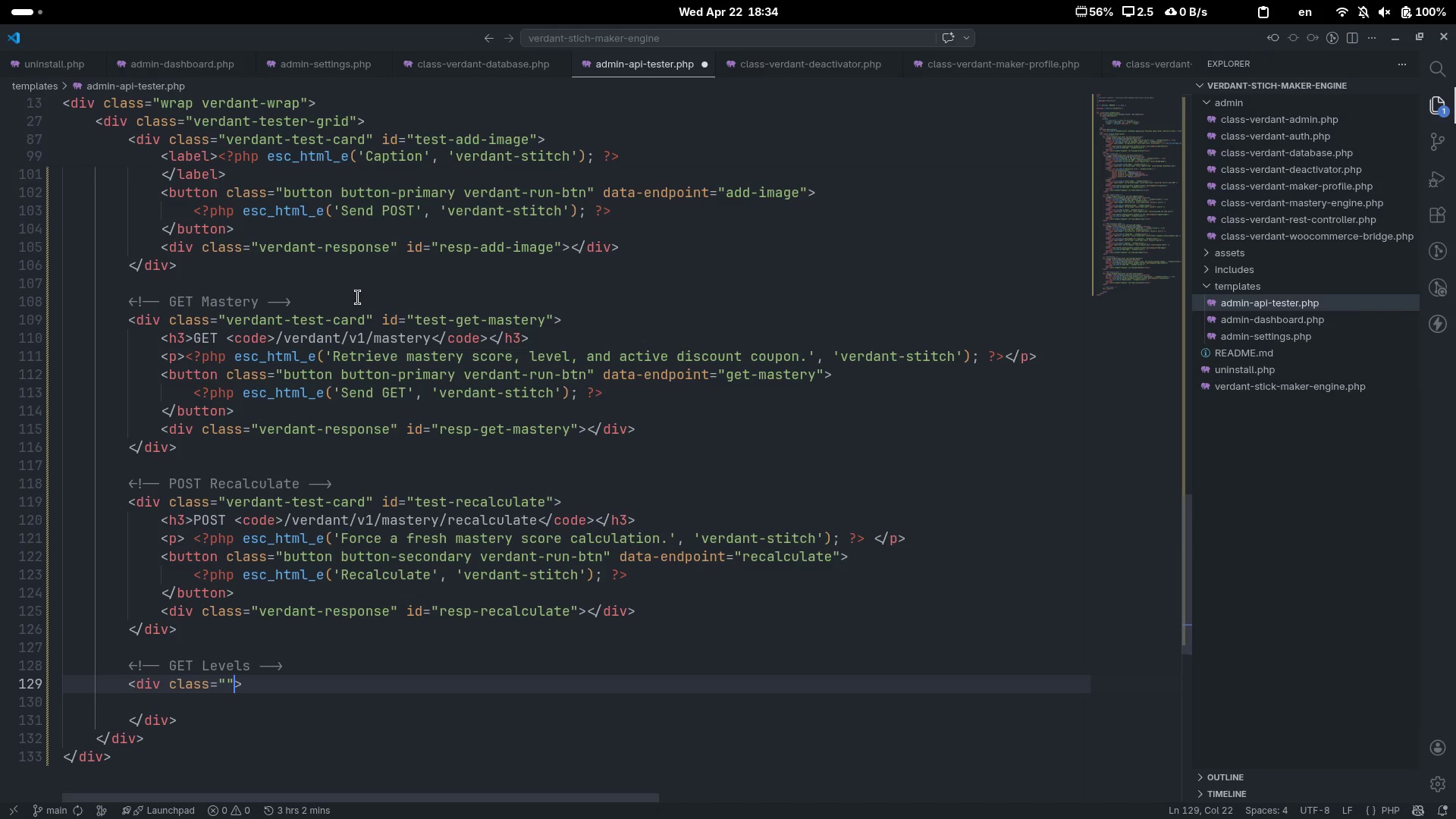 
key(ArrowLeft)
 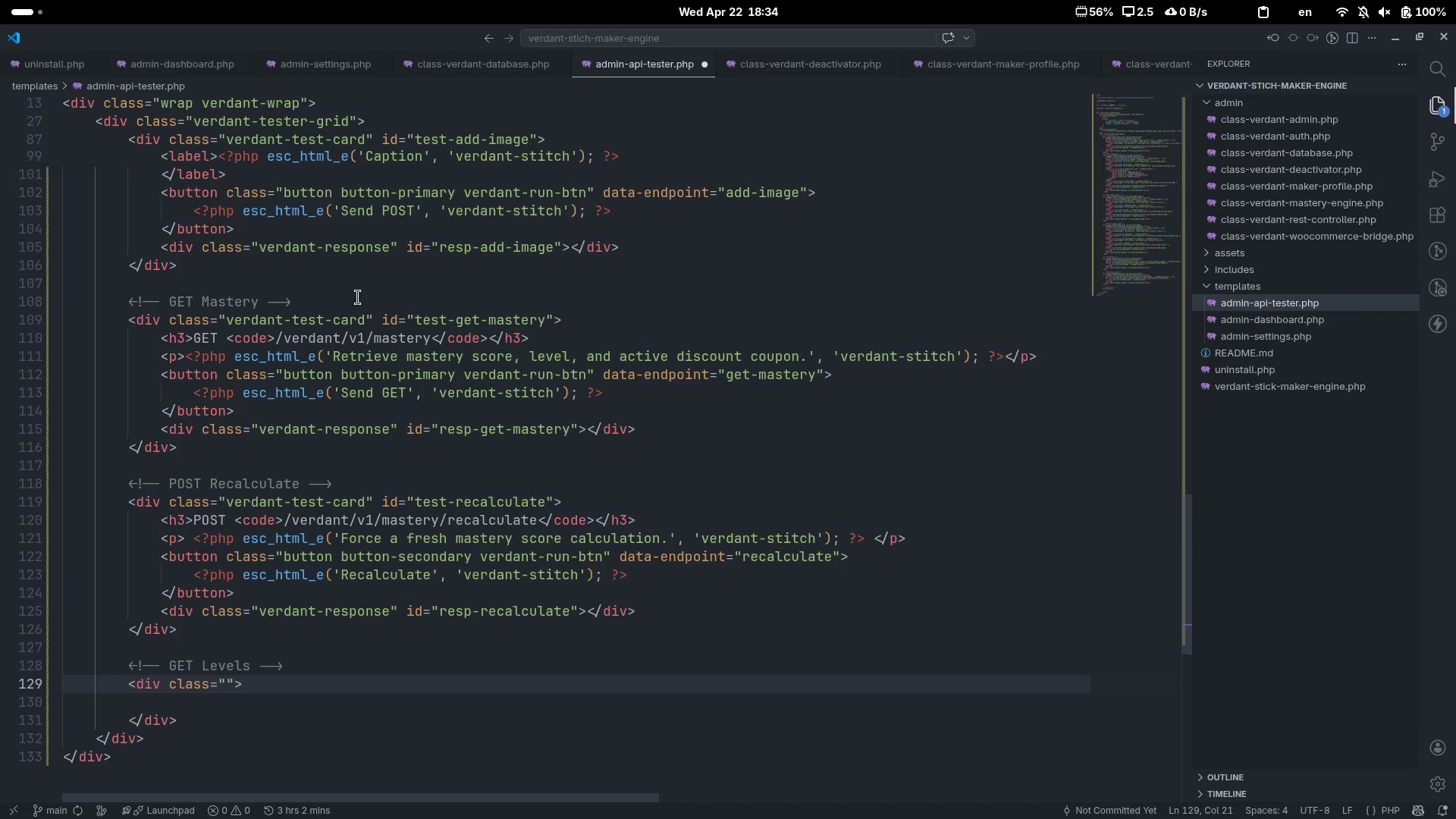 
type(verdant-test-card)
 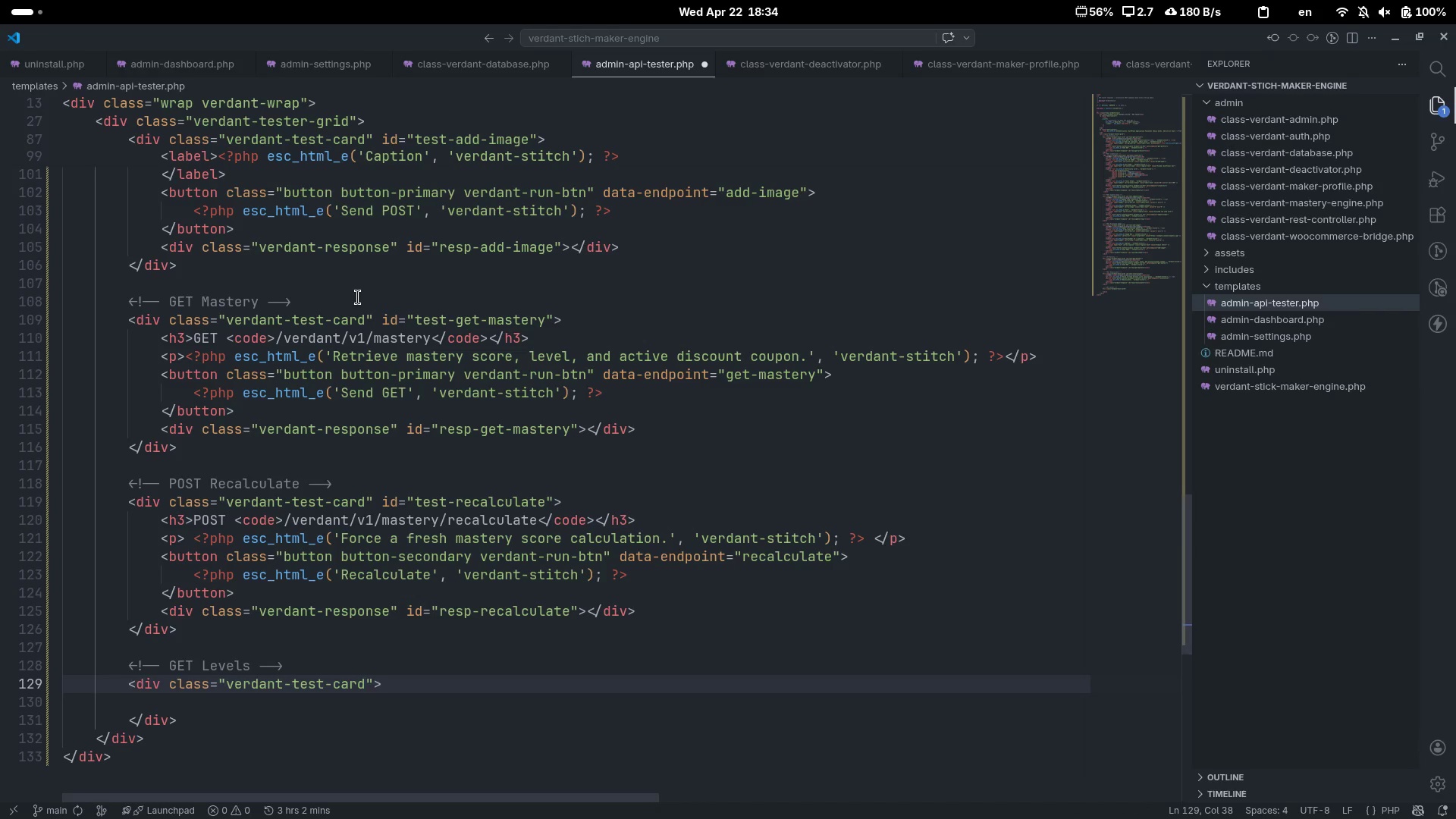 
key(ArrowRight)
 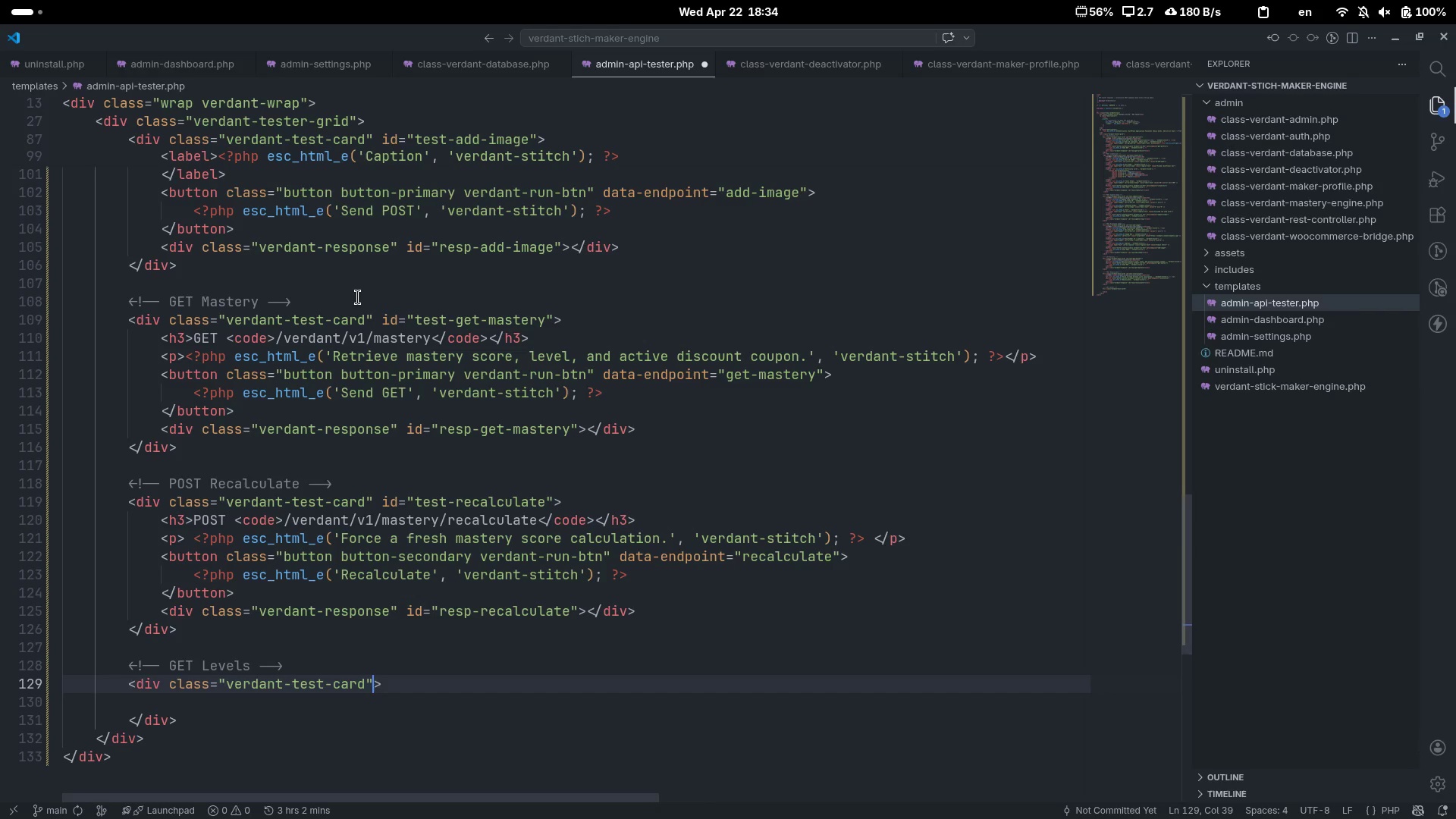 
type( id="")
 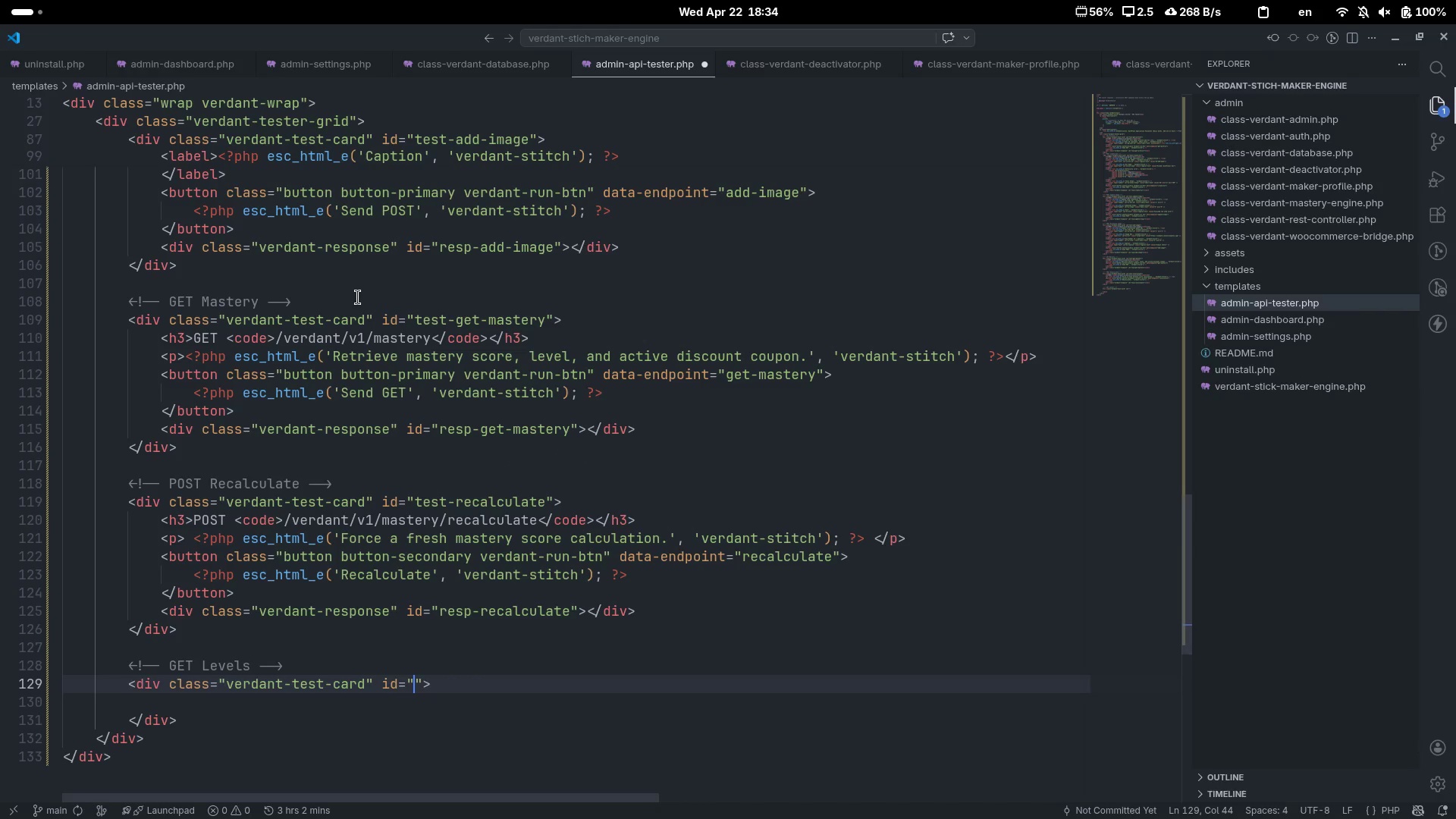 
 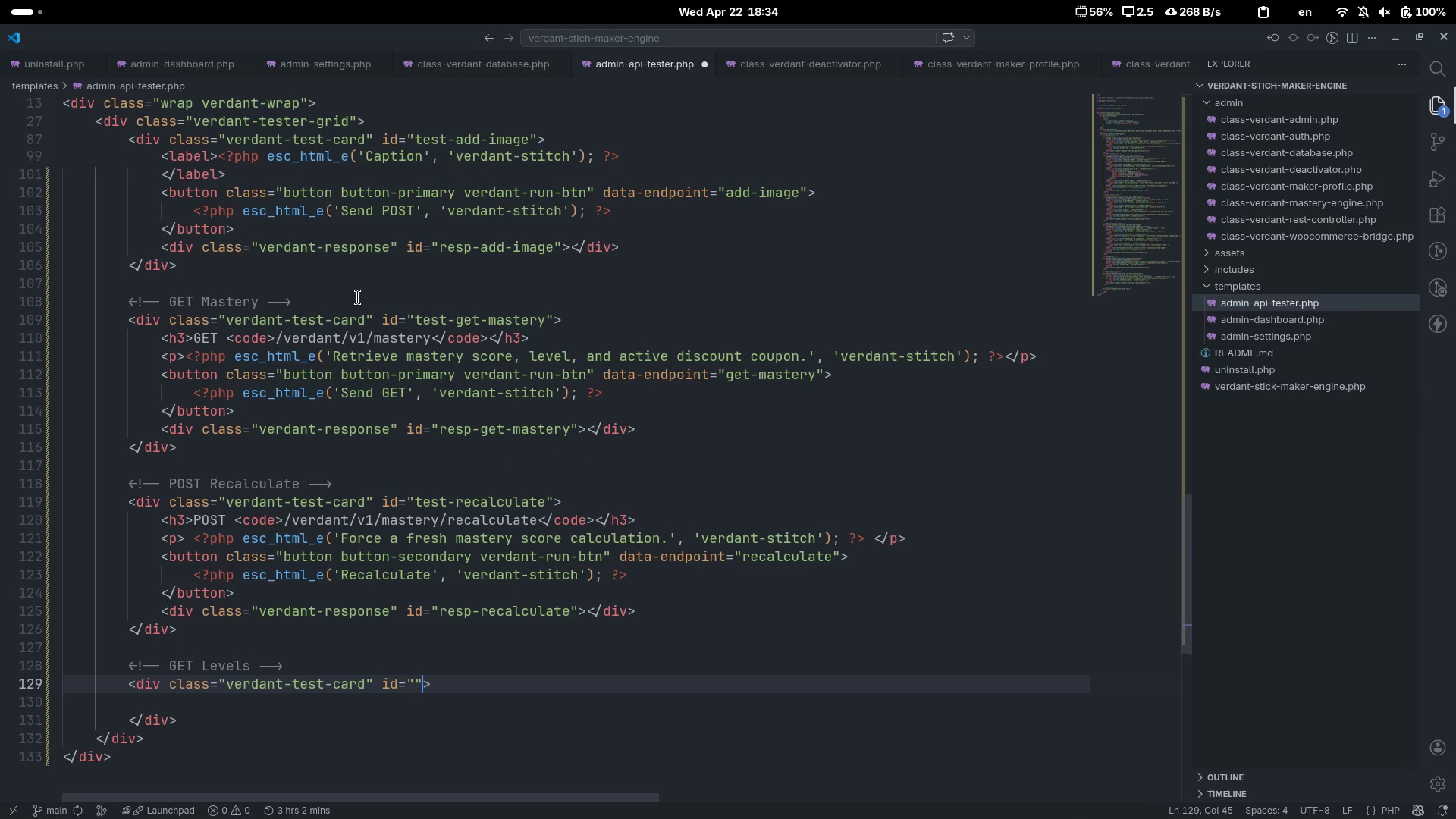 
key(ArrowLeft)
 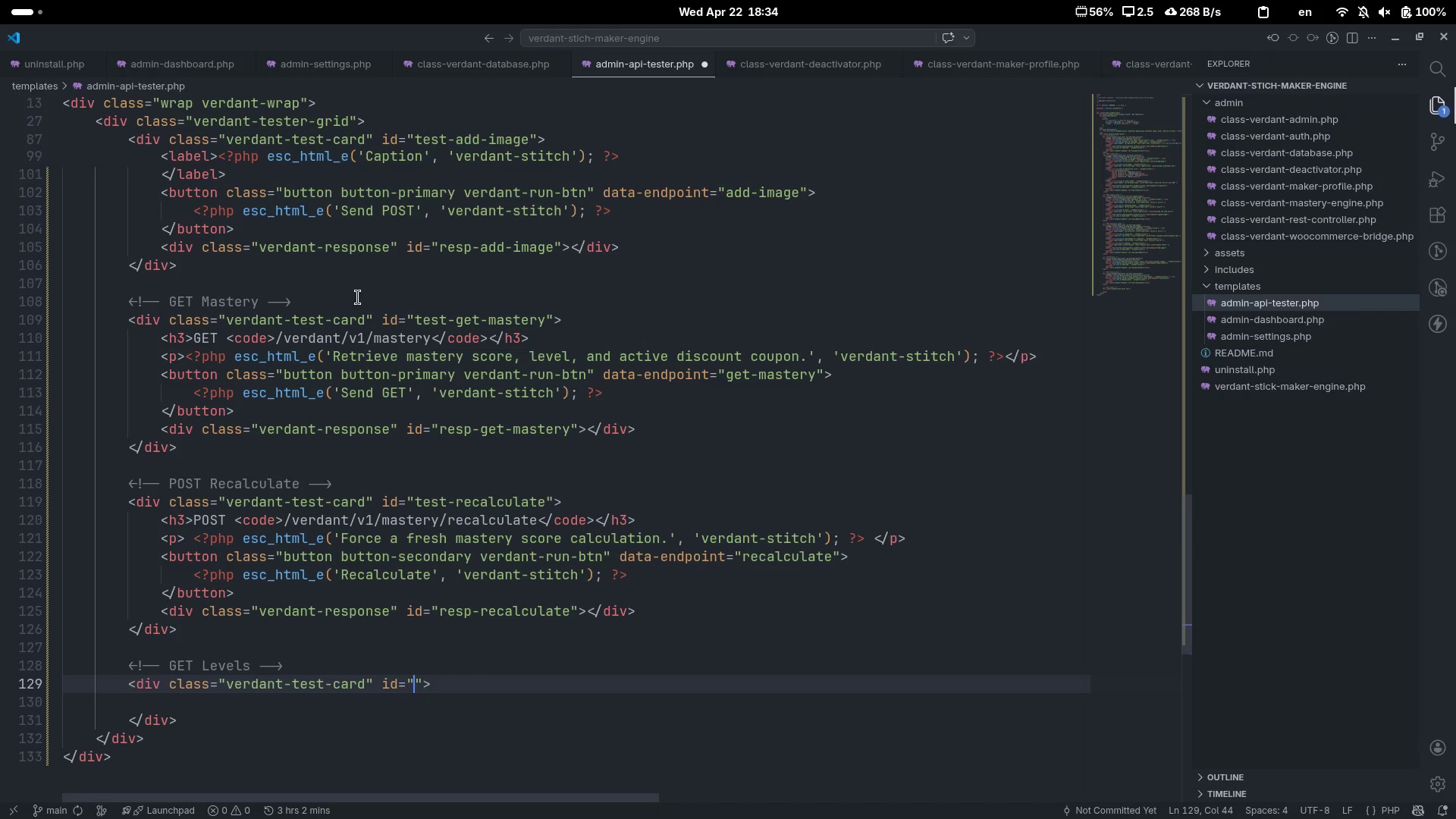 
type(e)
key(Backspace)
type(test-get-e)
key(Backspace)
type(levels)
 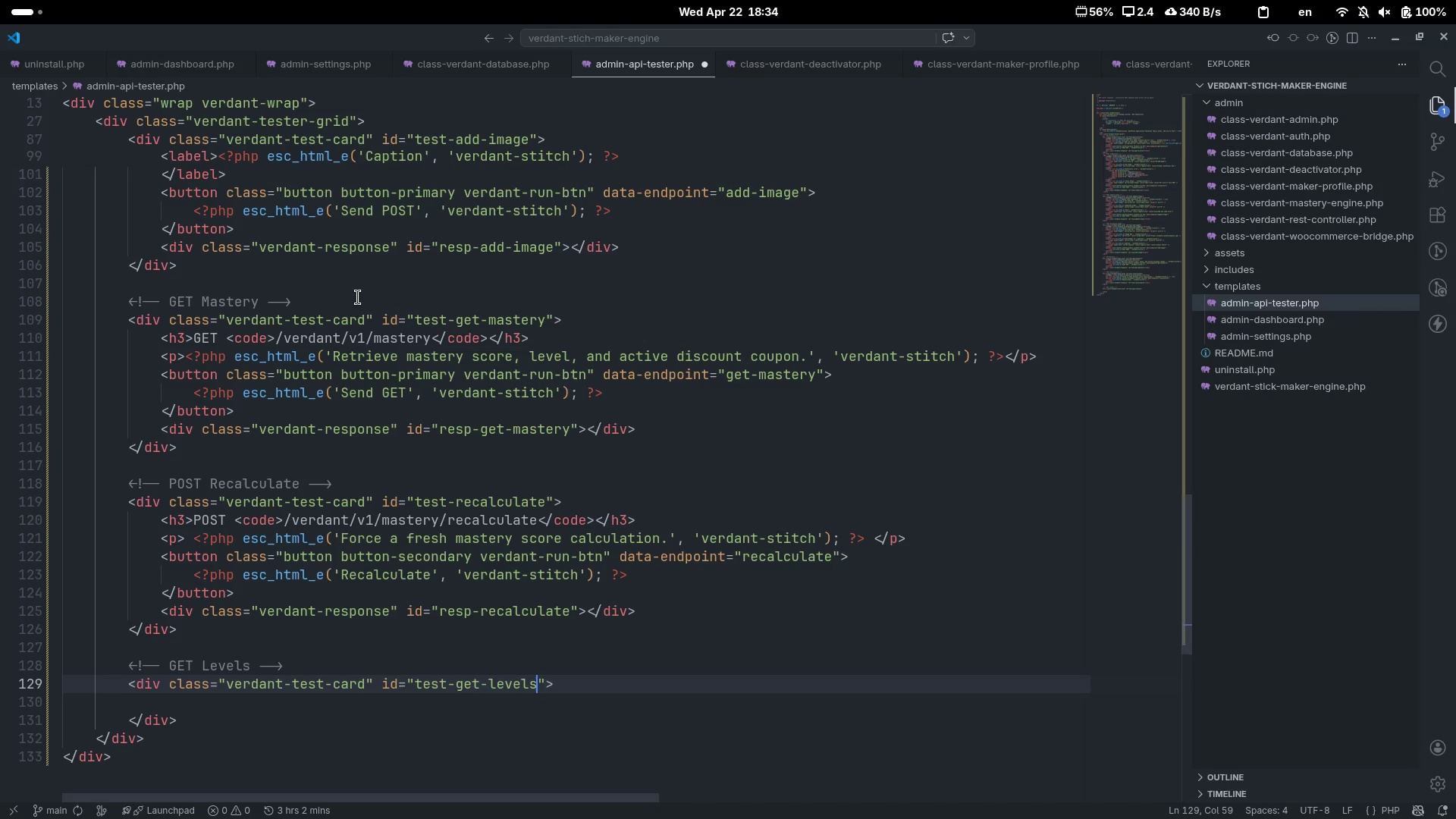 
key(ArrowDown)
 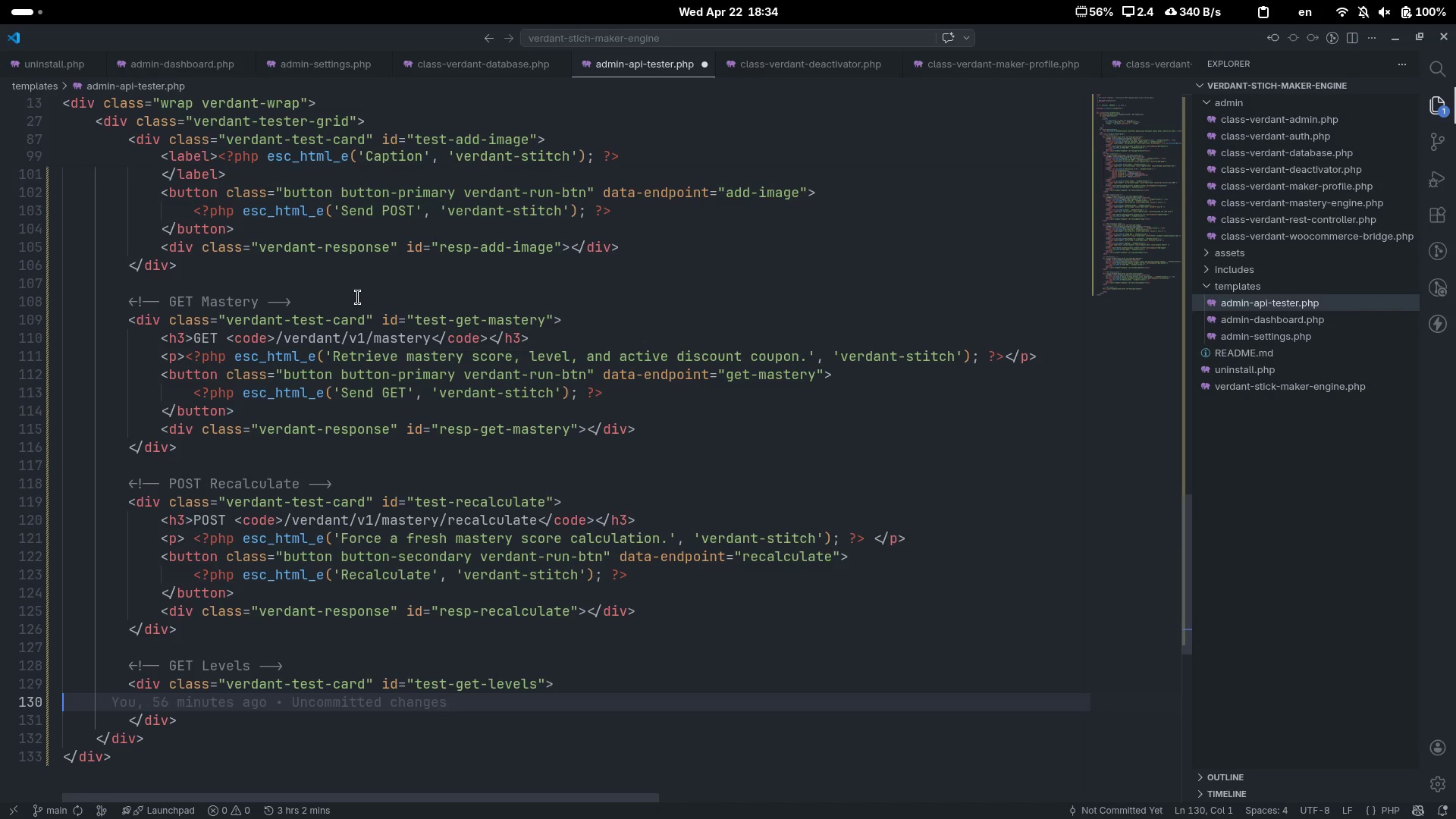 
key(Tab)
 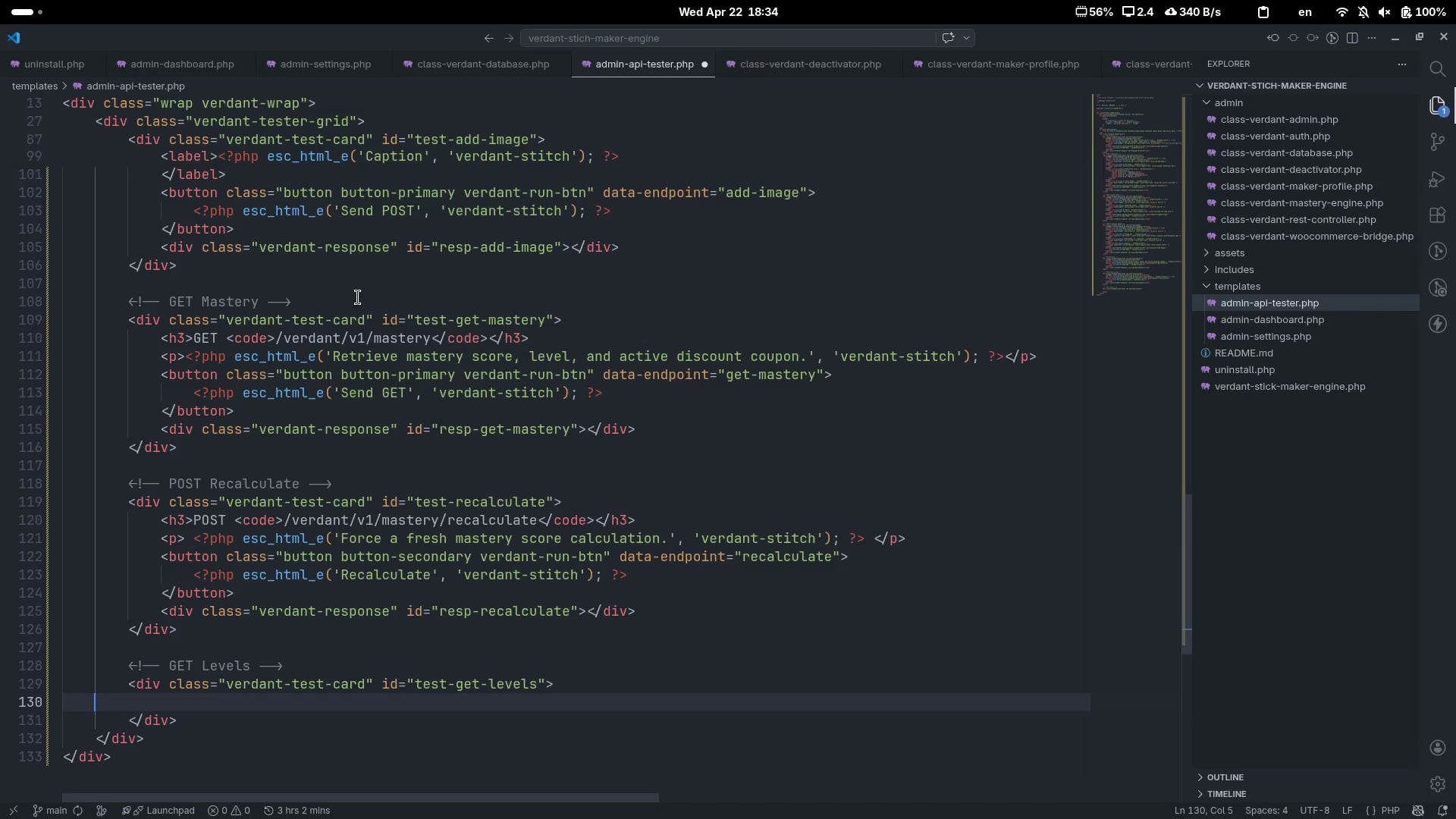 
key(Tab)
 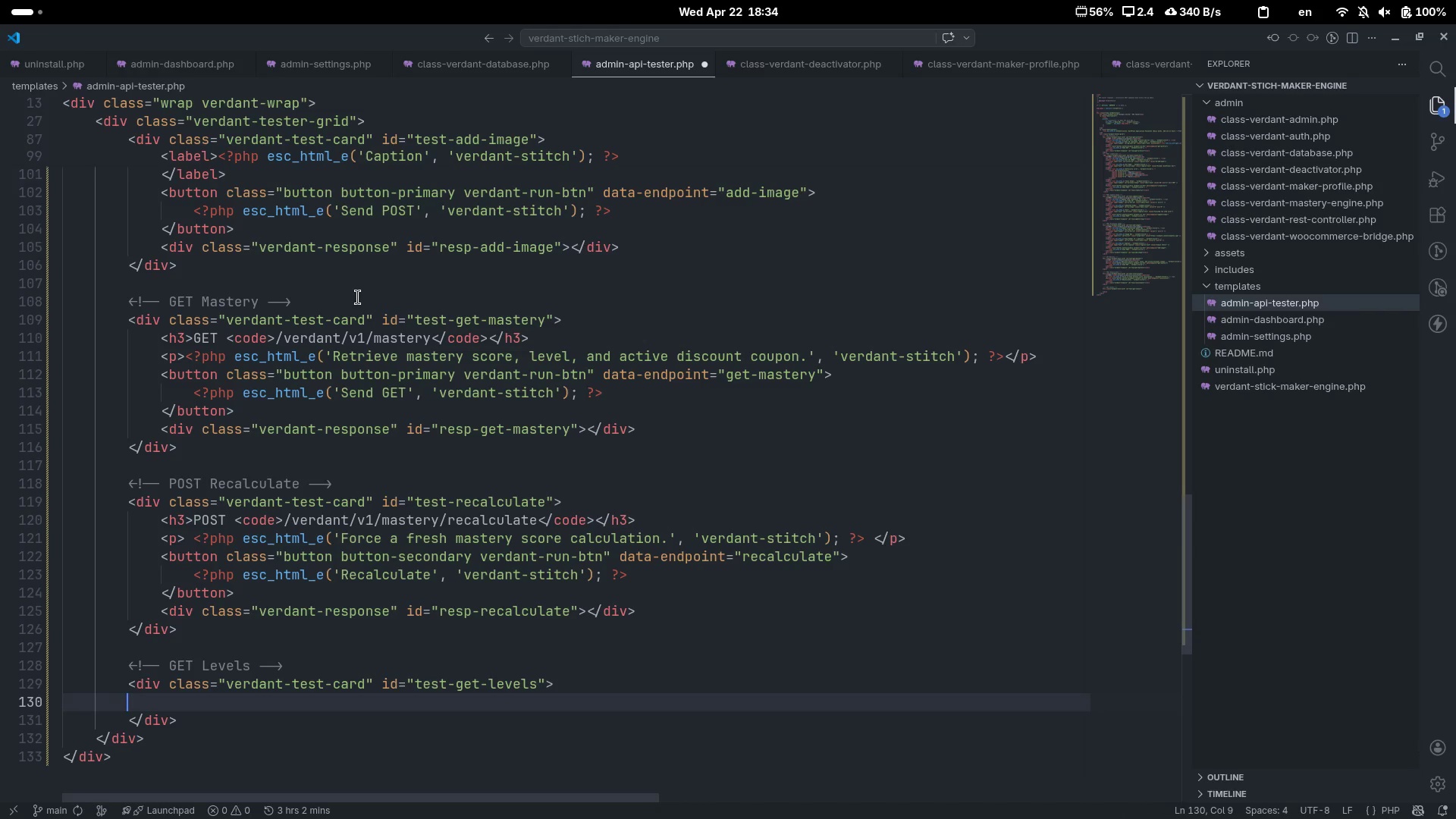 
key(Tab)
 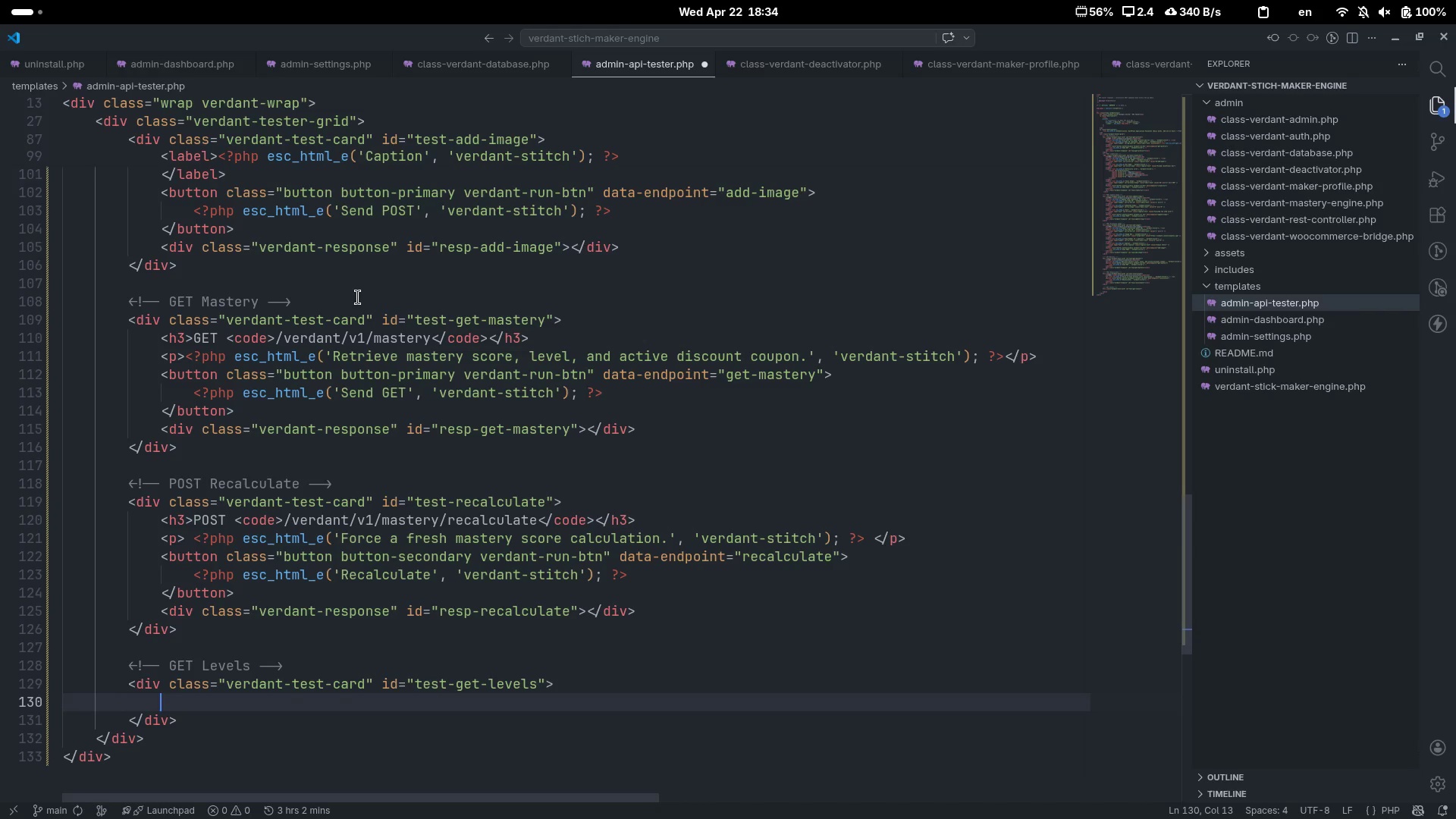 
key(Shift+Comma)
 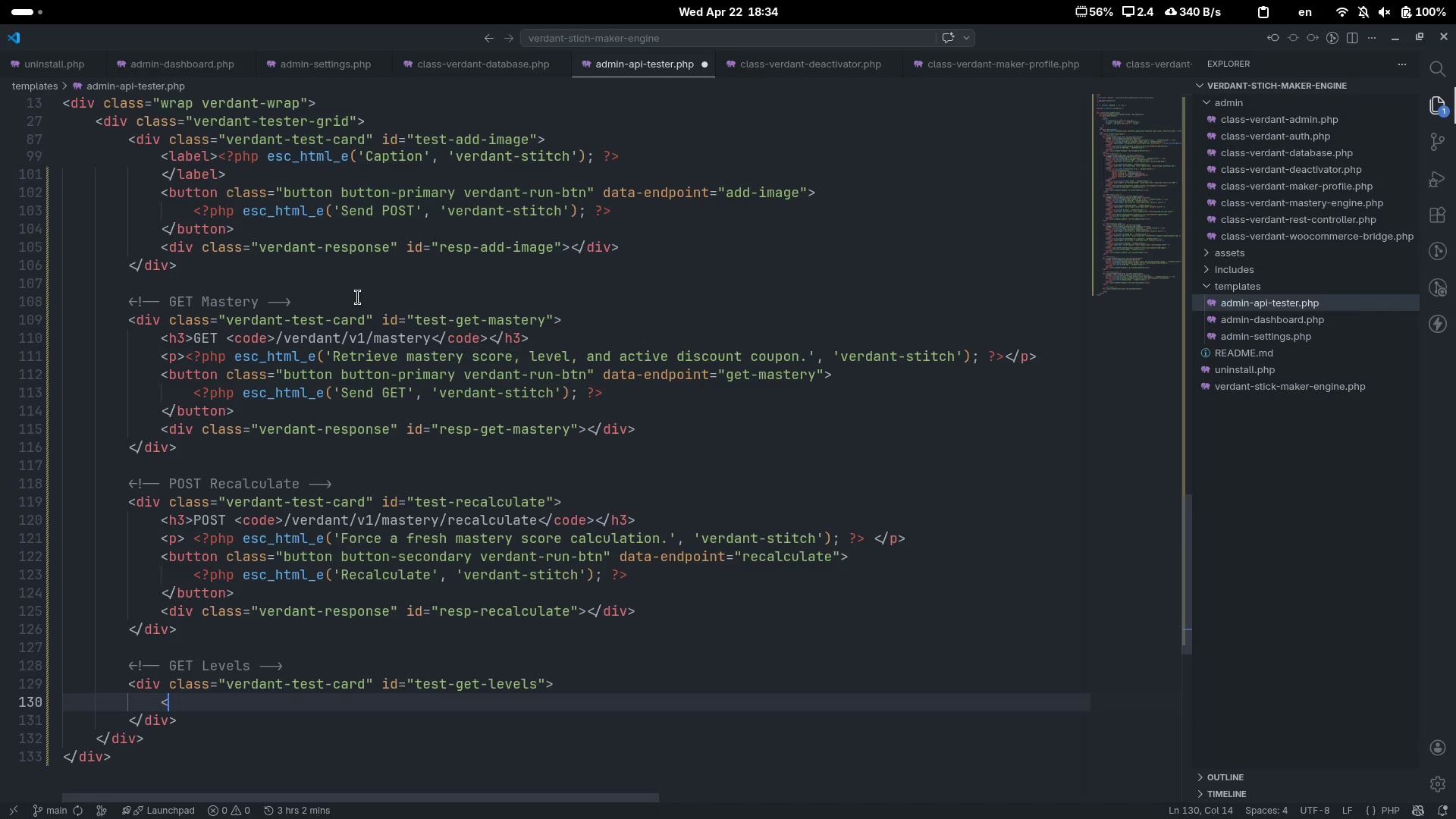 
key(Period)
 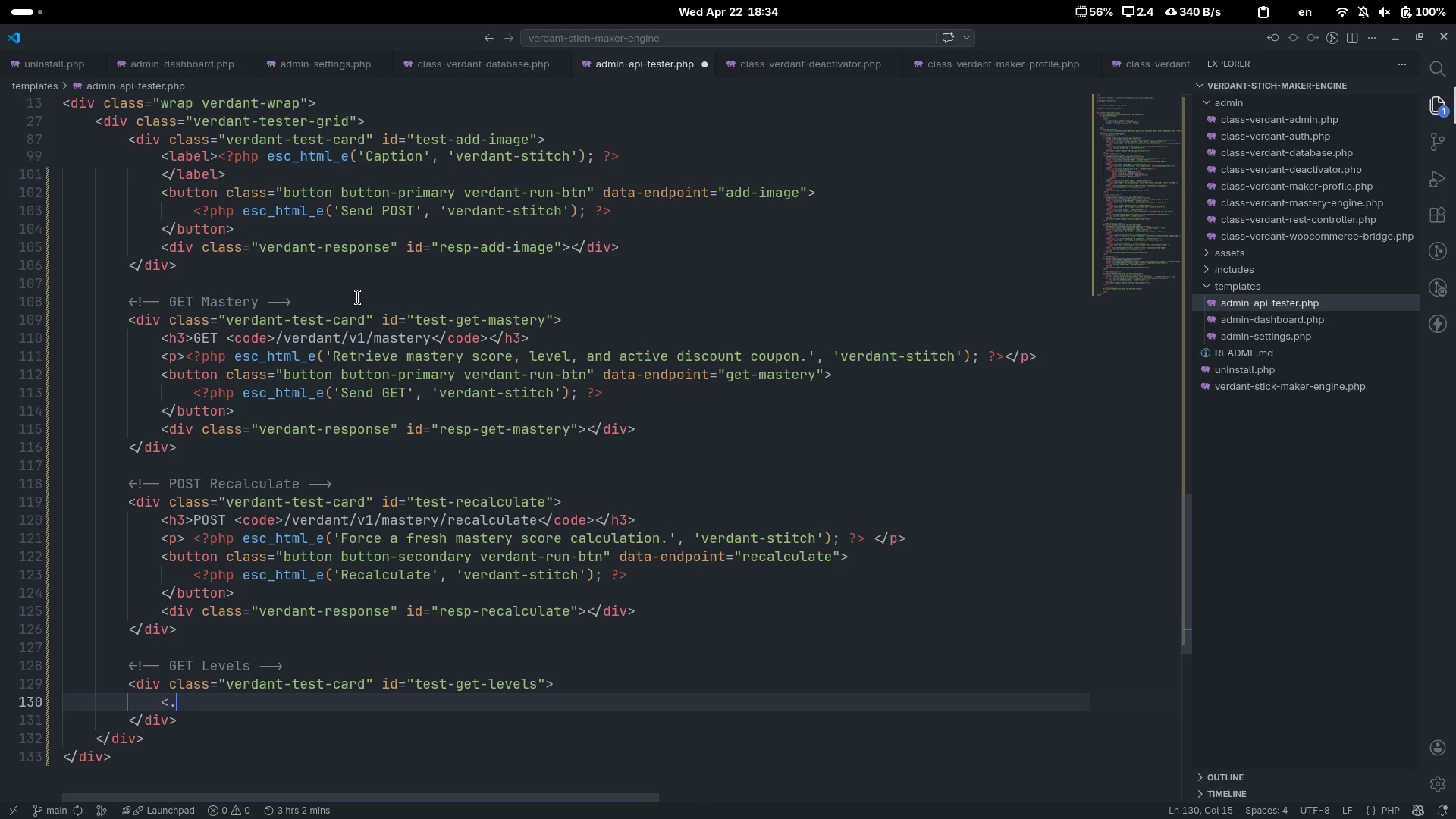 
key(Backspace)
 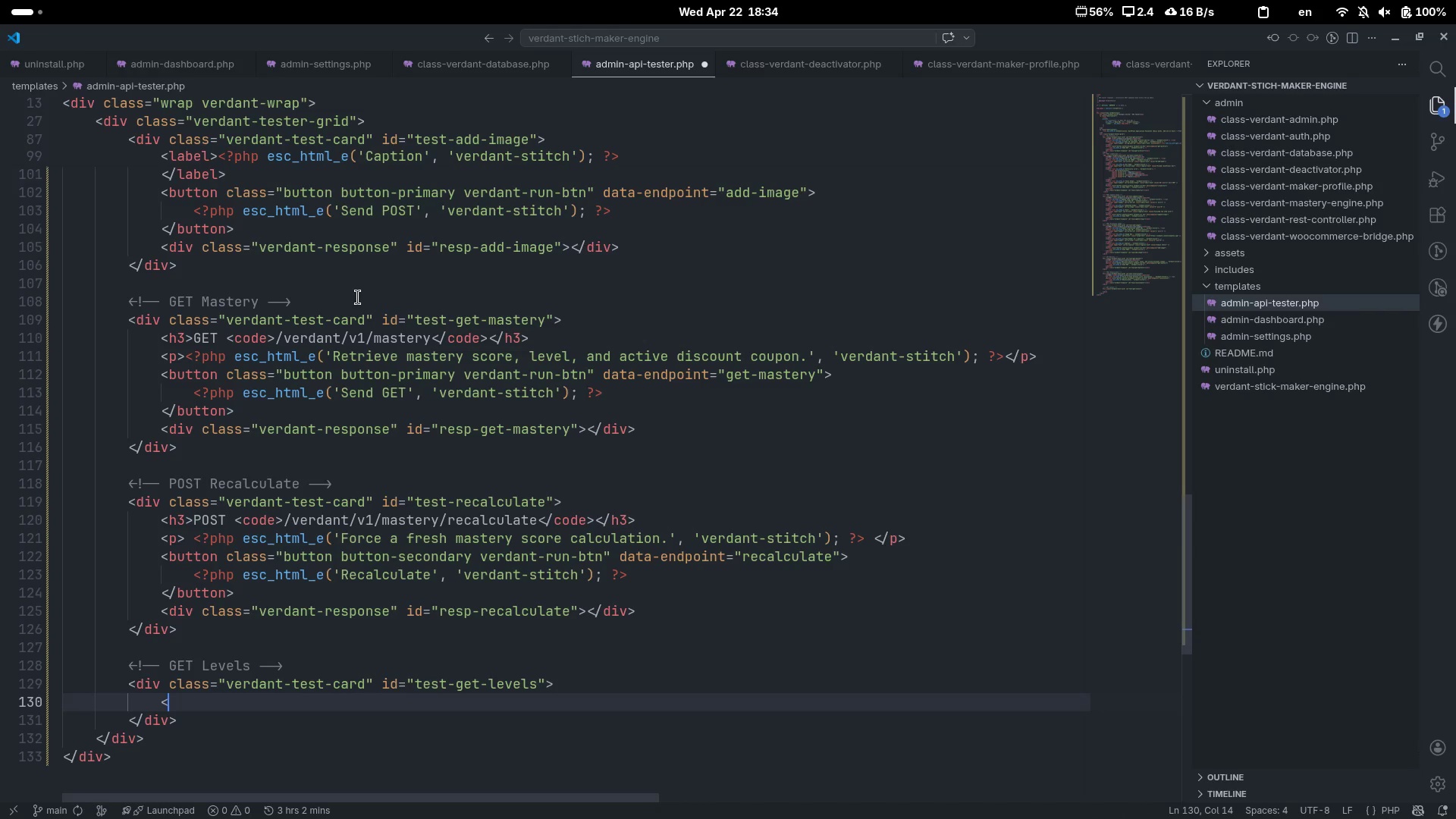 
key(Shift+ShiftLeft)
 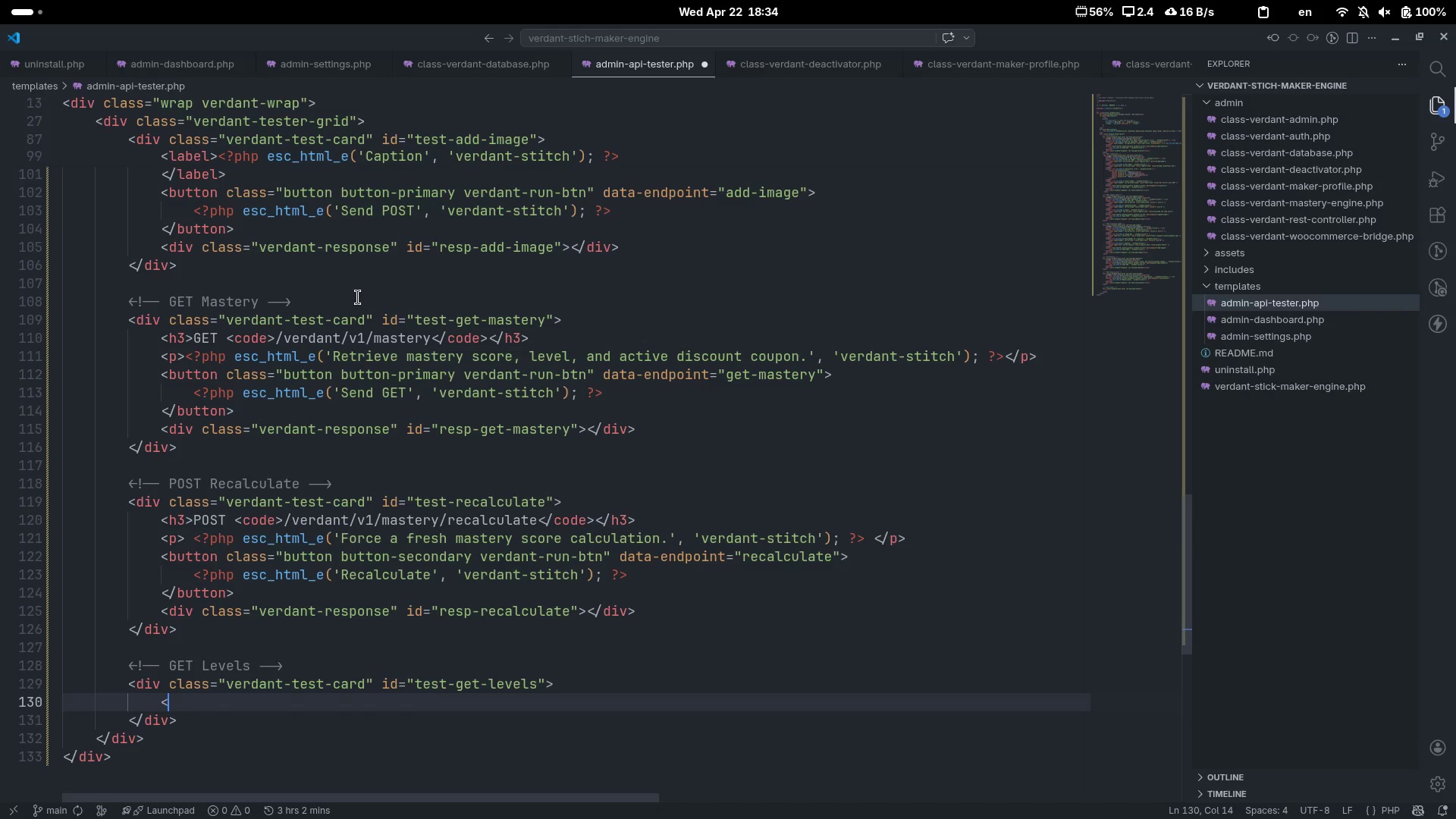 
key(Shift+Period)
 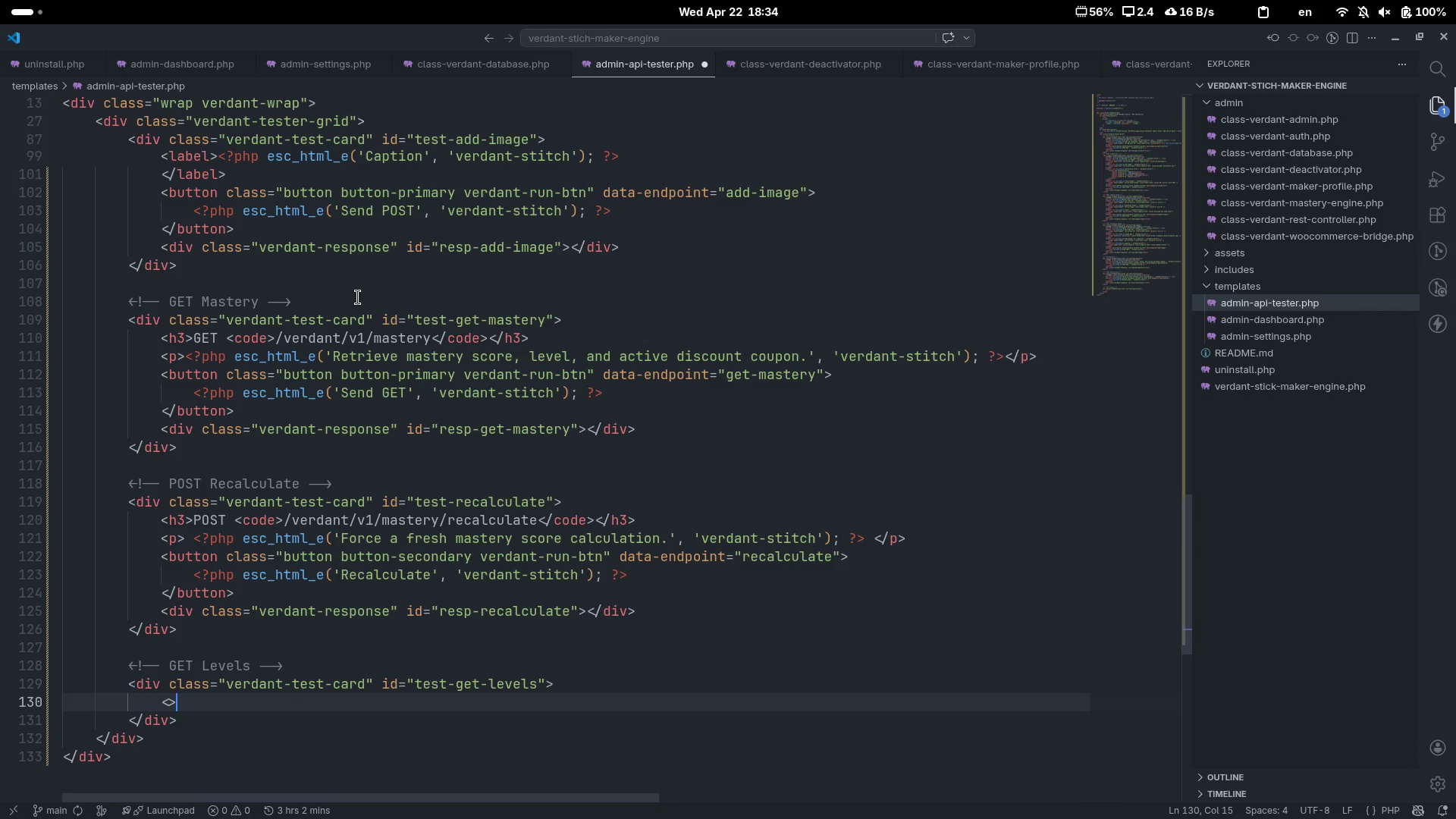 
key(ArrowLeft)
 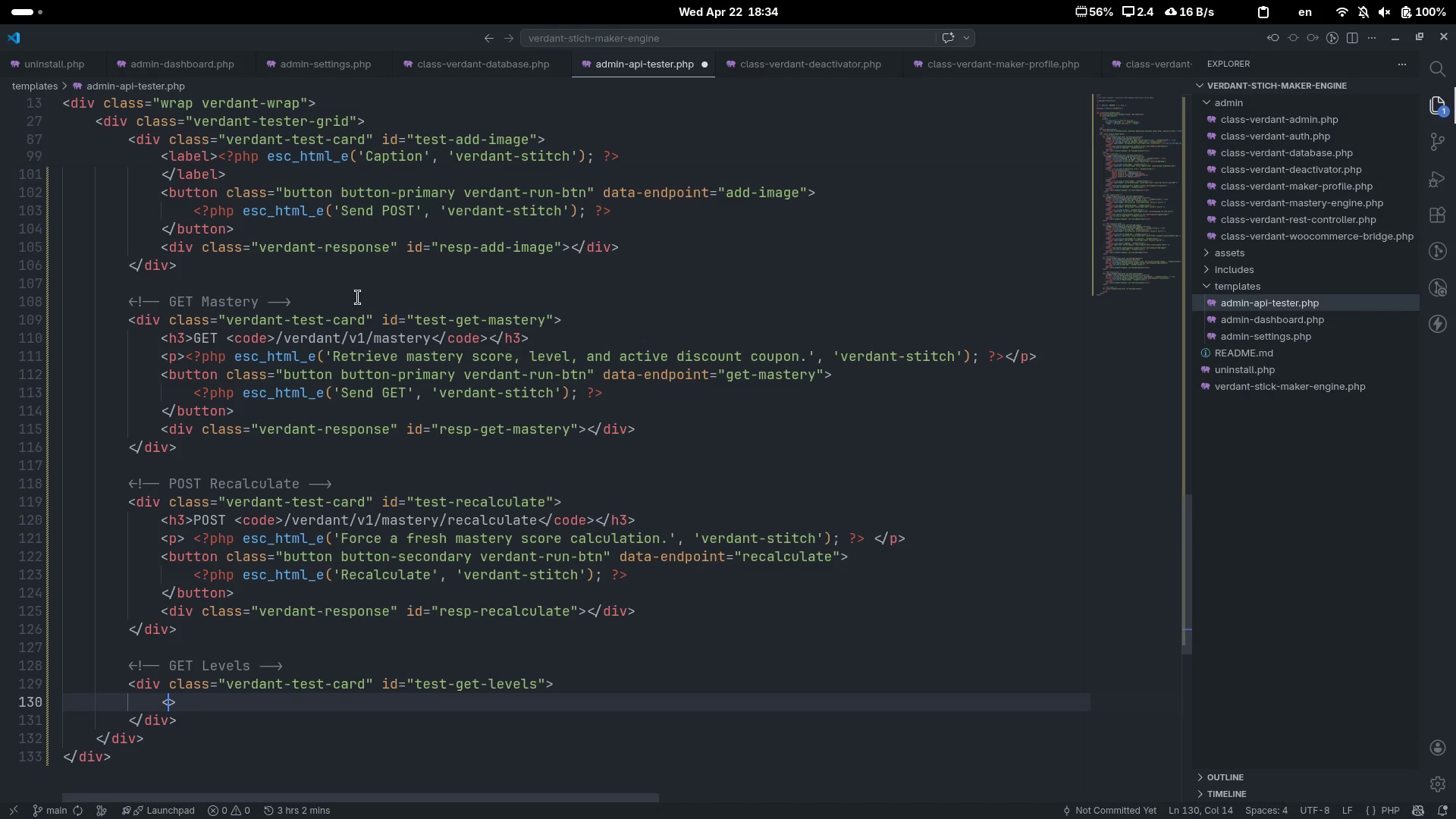 
type(h3)
 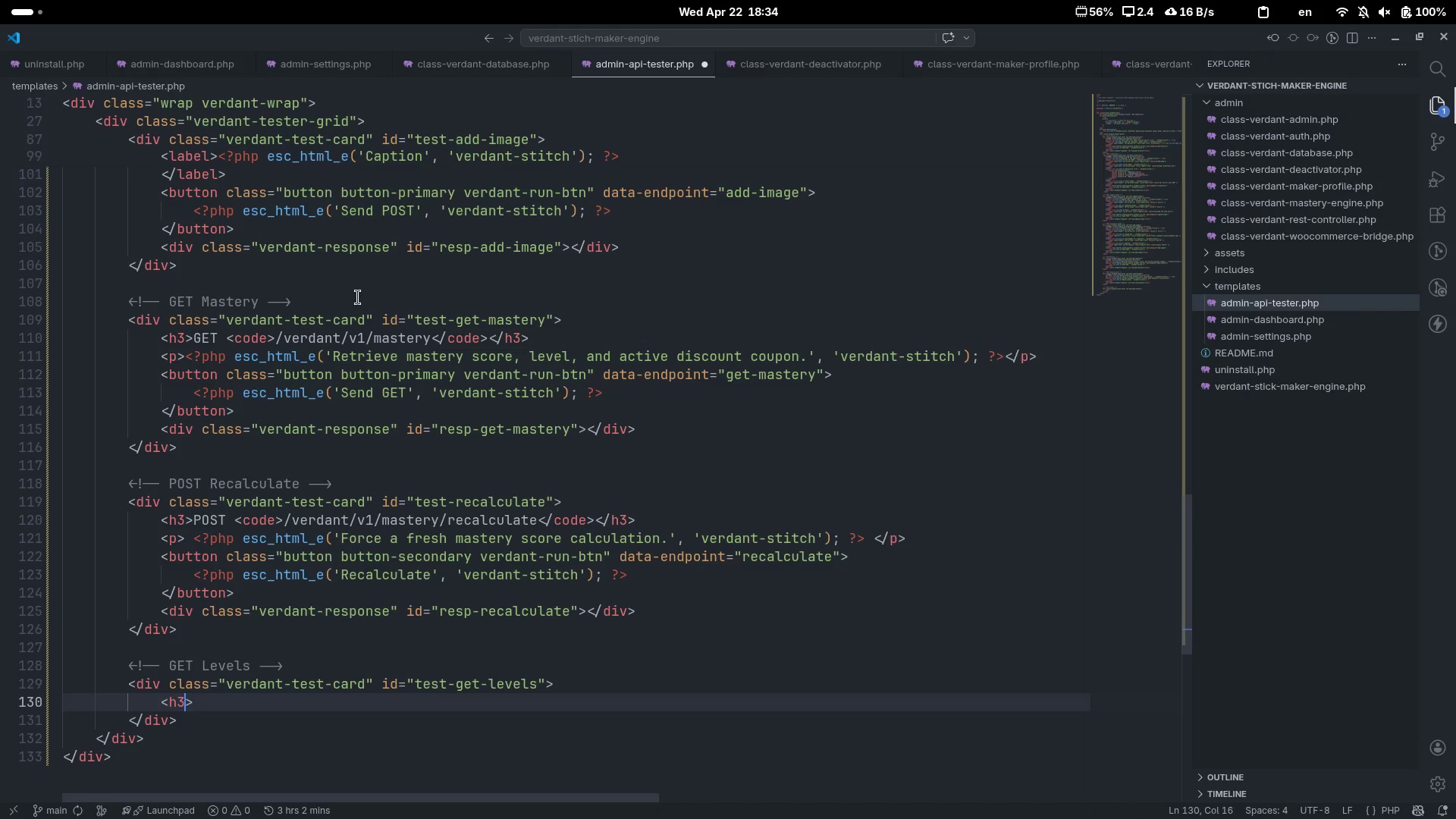 
key(ArrowRight)
 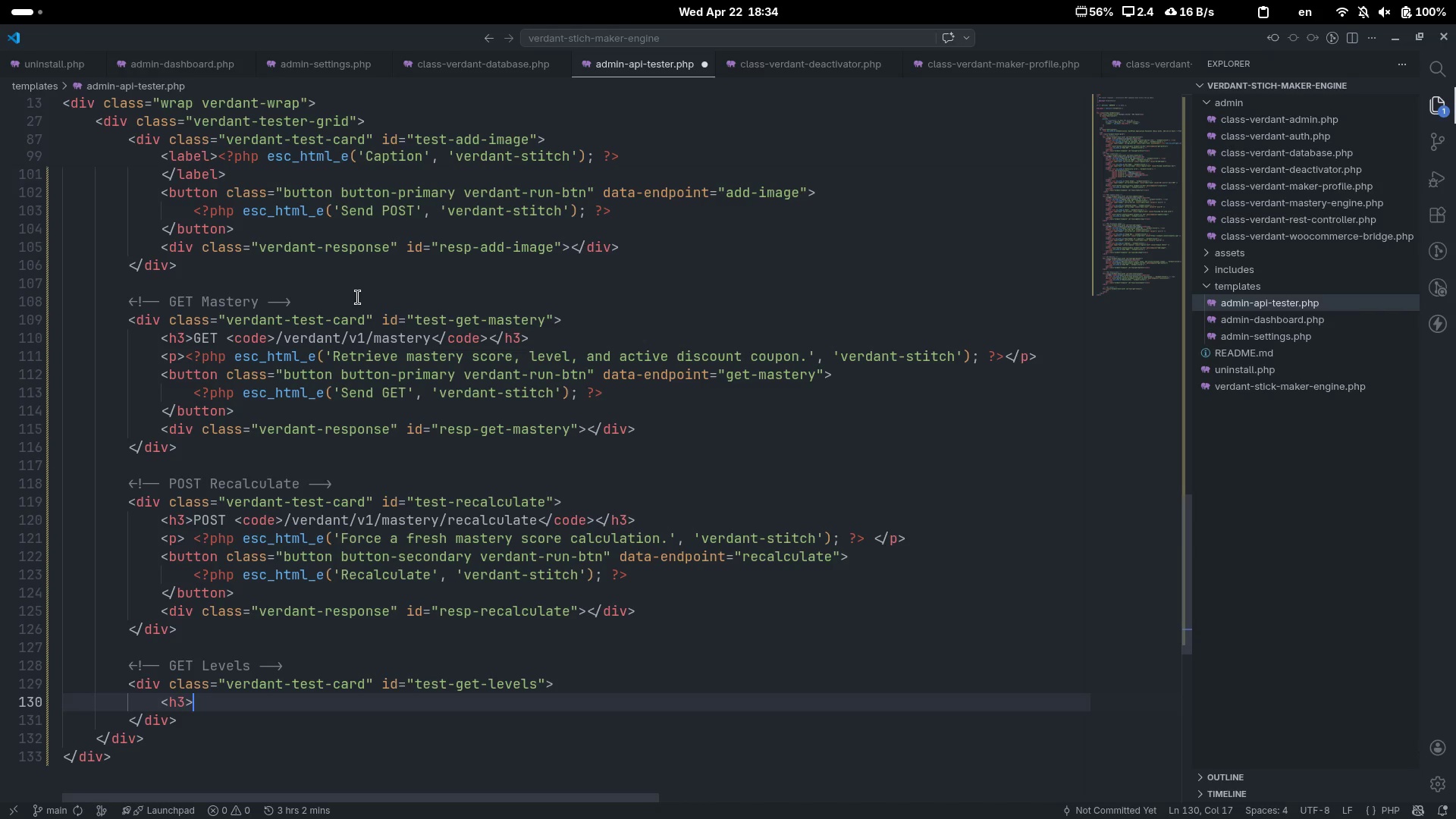 
key(Shift+Comma)
 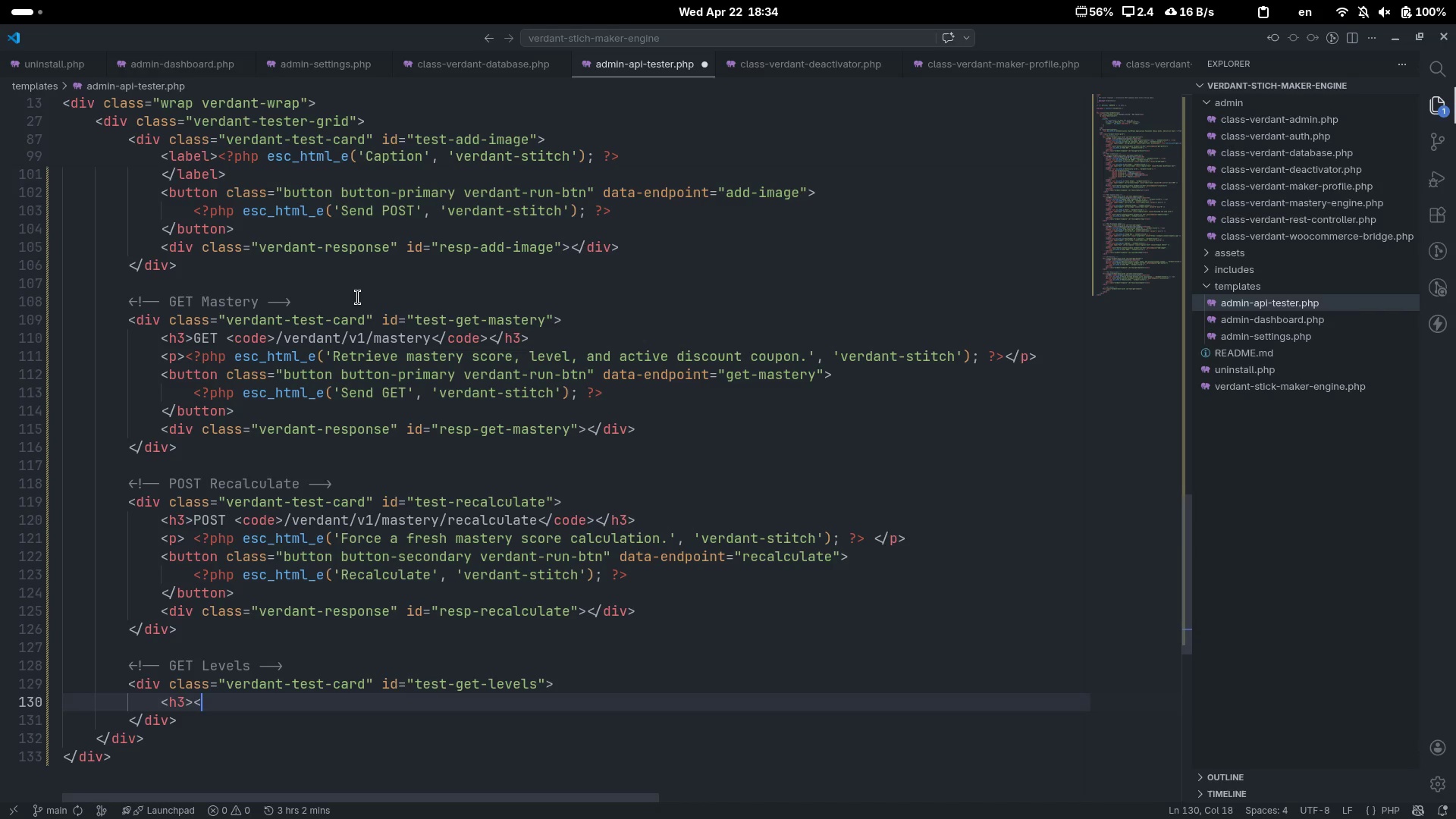 
key(Shift+Period)
 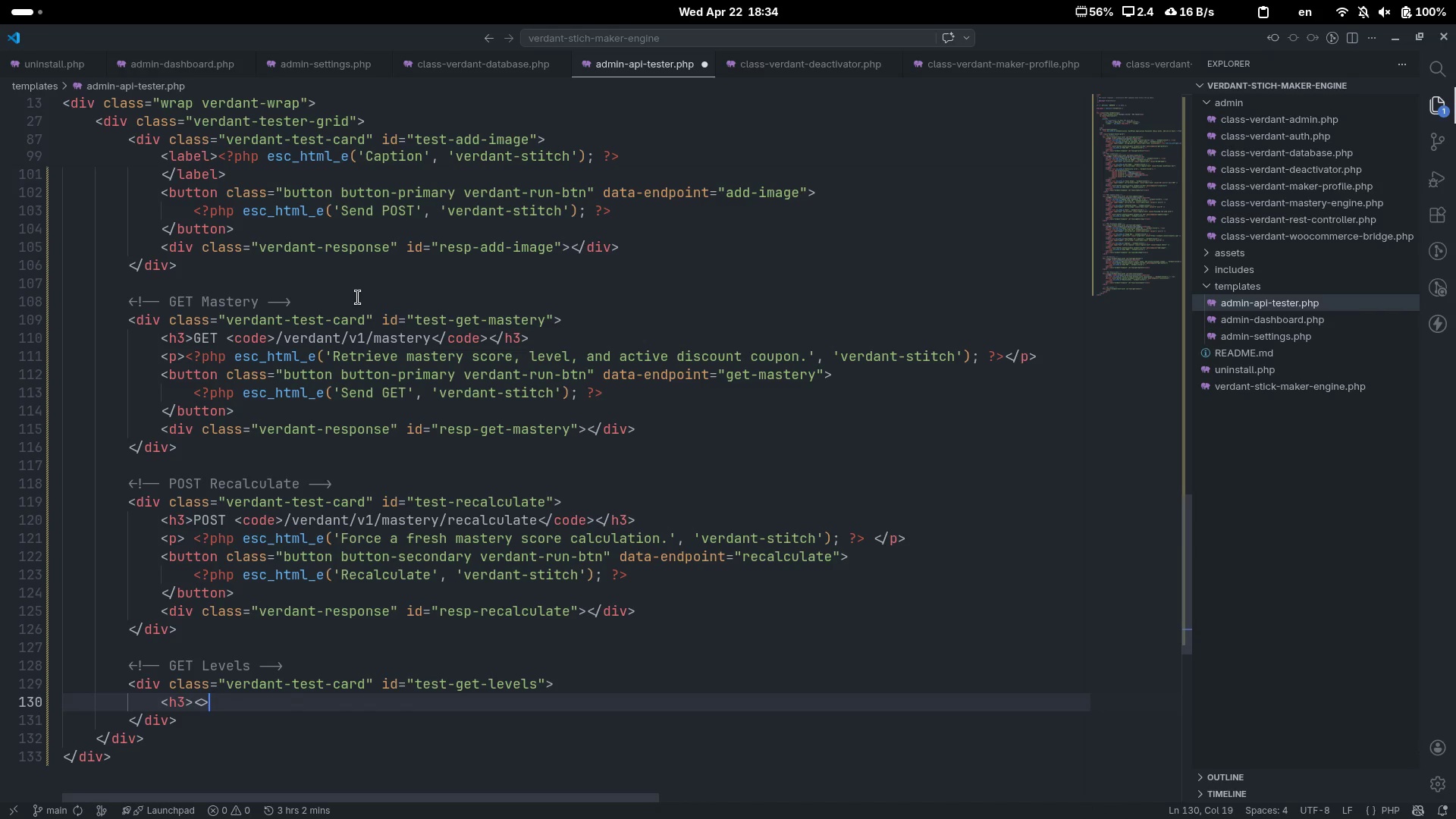 
key(Slash)
 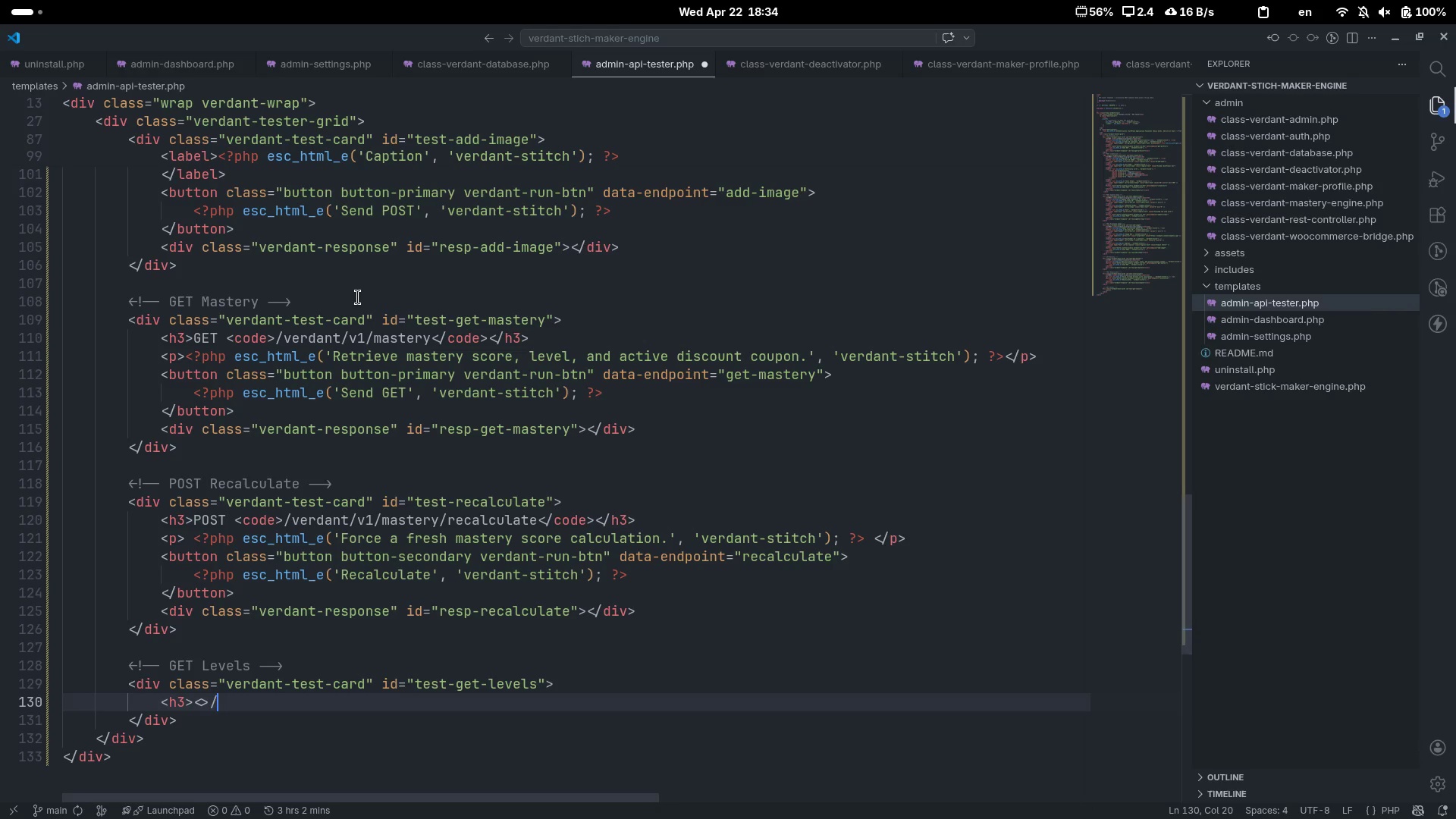 
key(ArrowLeft)
 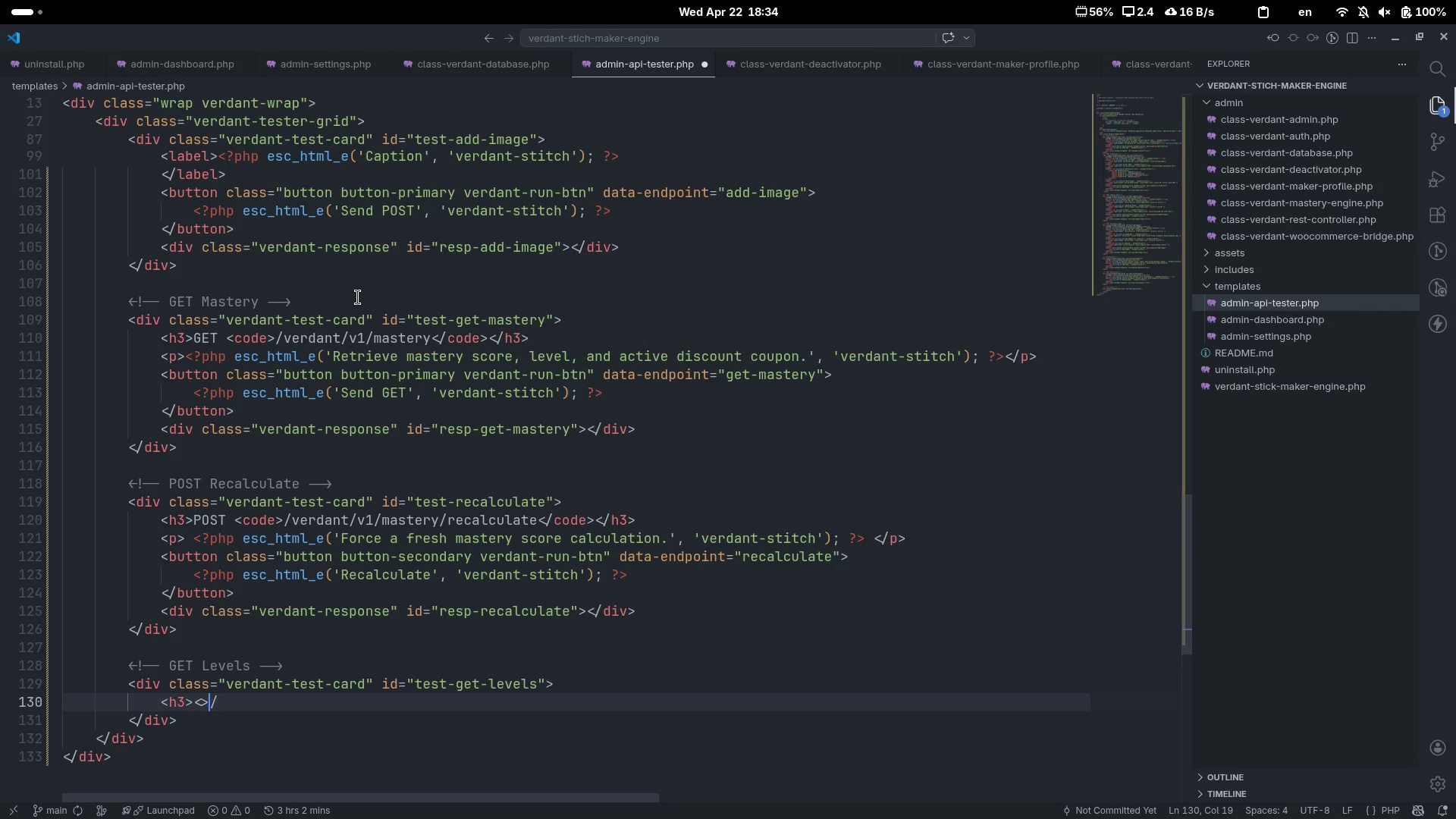 
key(ArrowRight)
 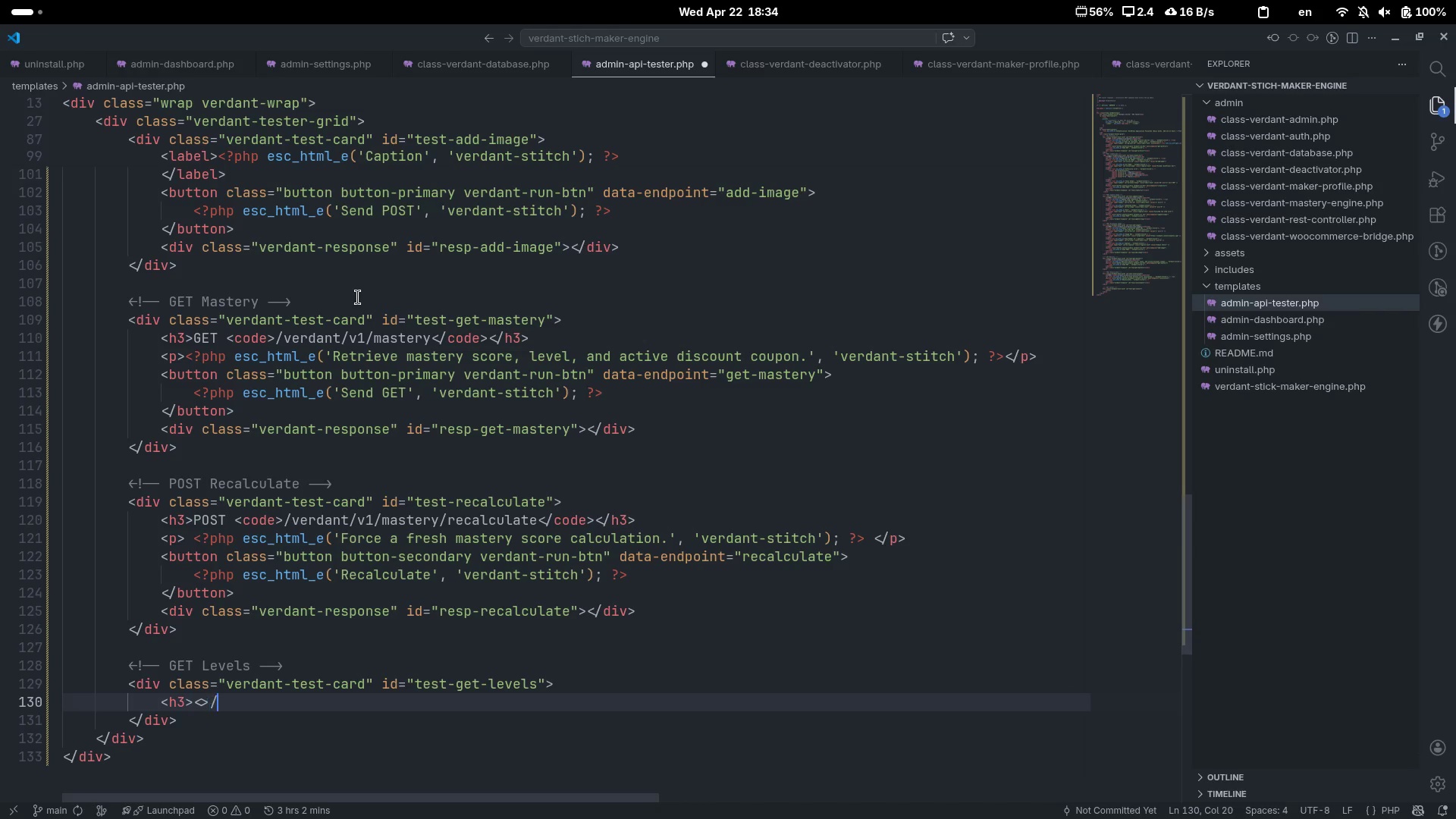 
key(Backspace)
 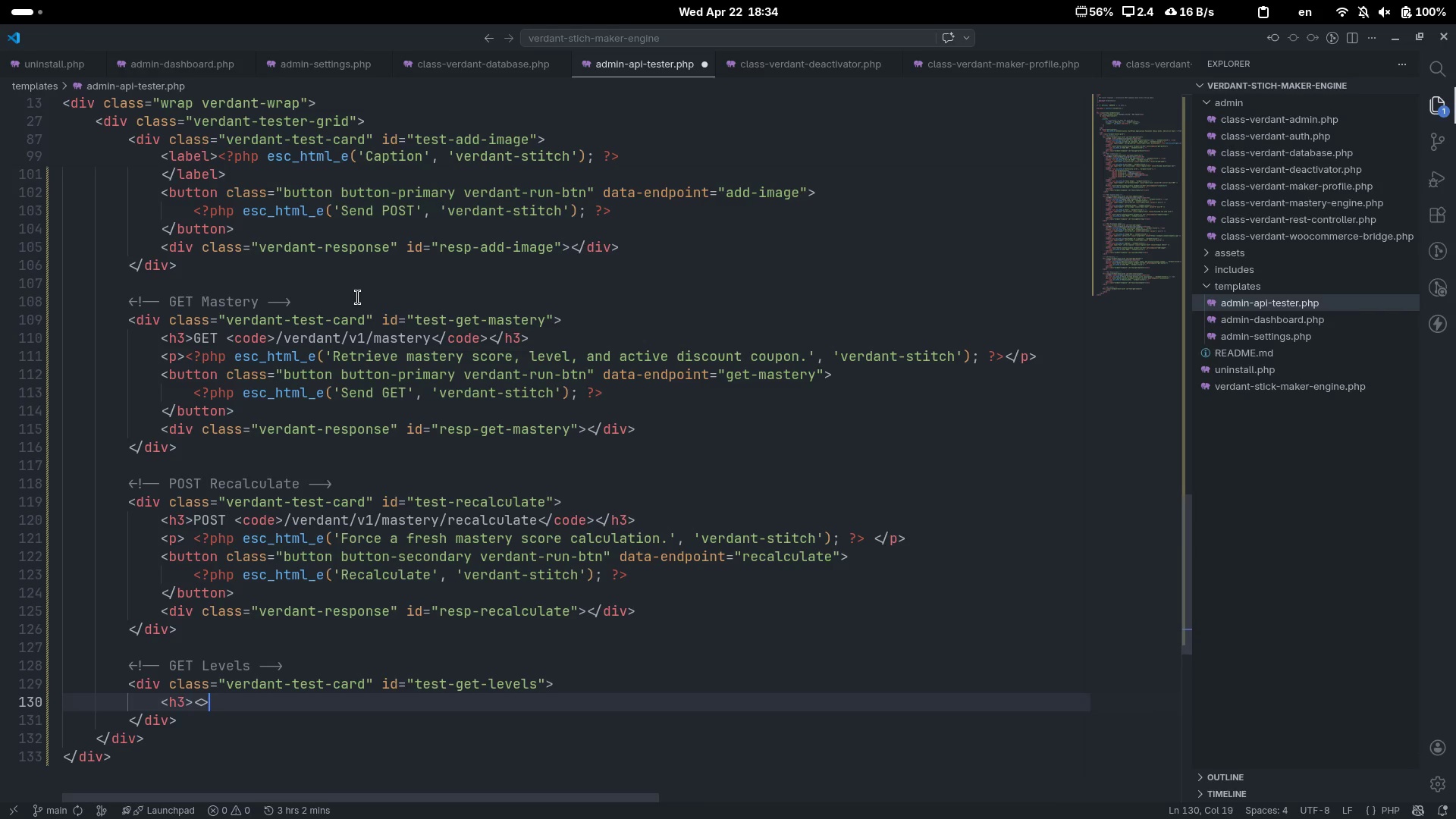 
key(ArrowLeft)
 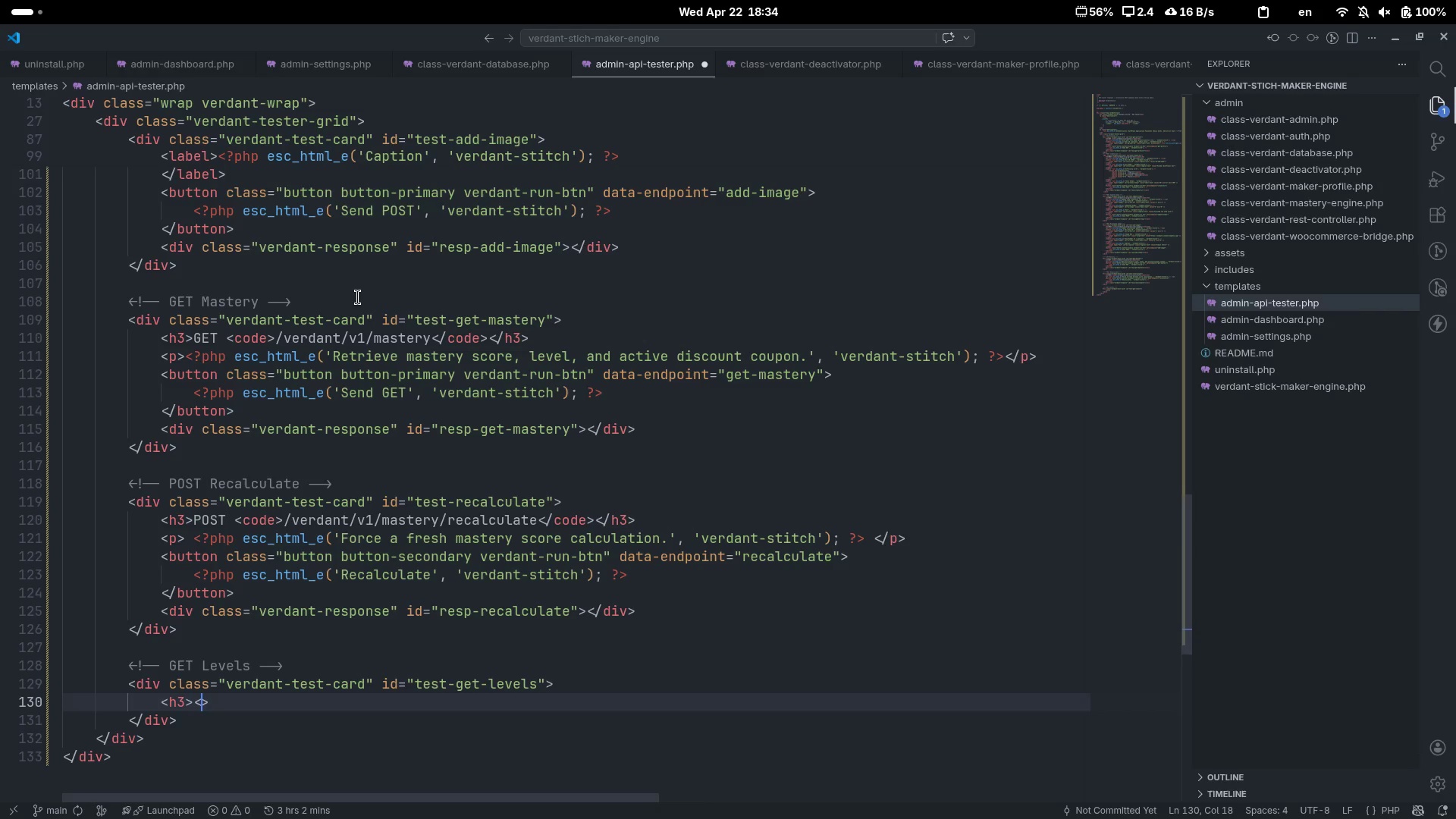 
type(/h3)
 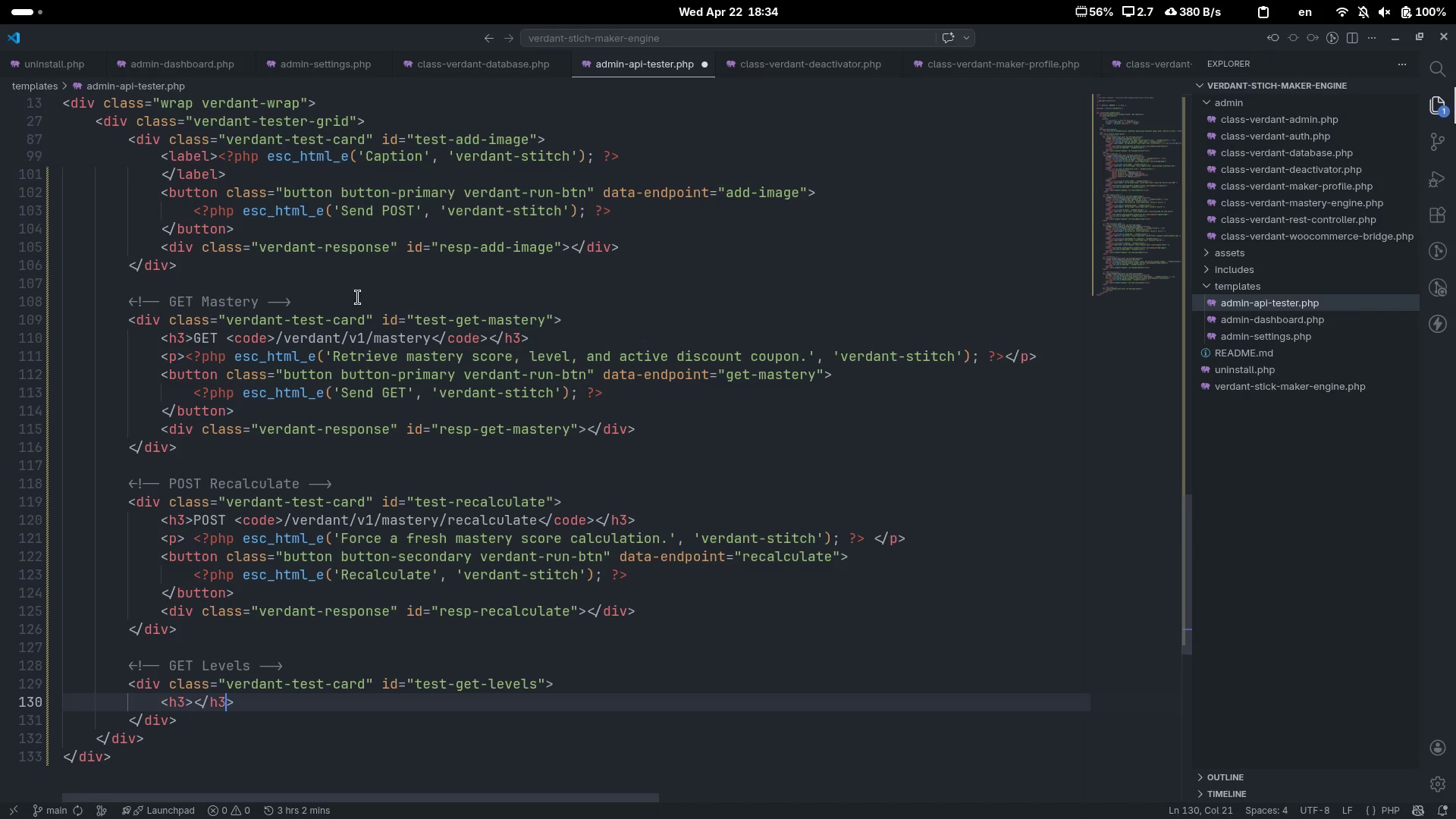 
key(ArrowLeft)
 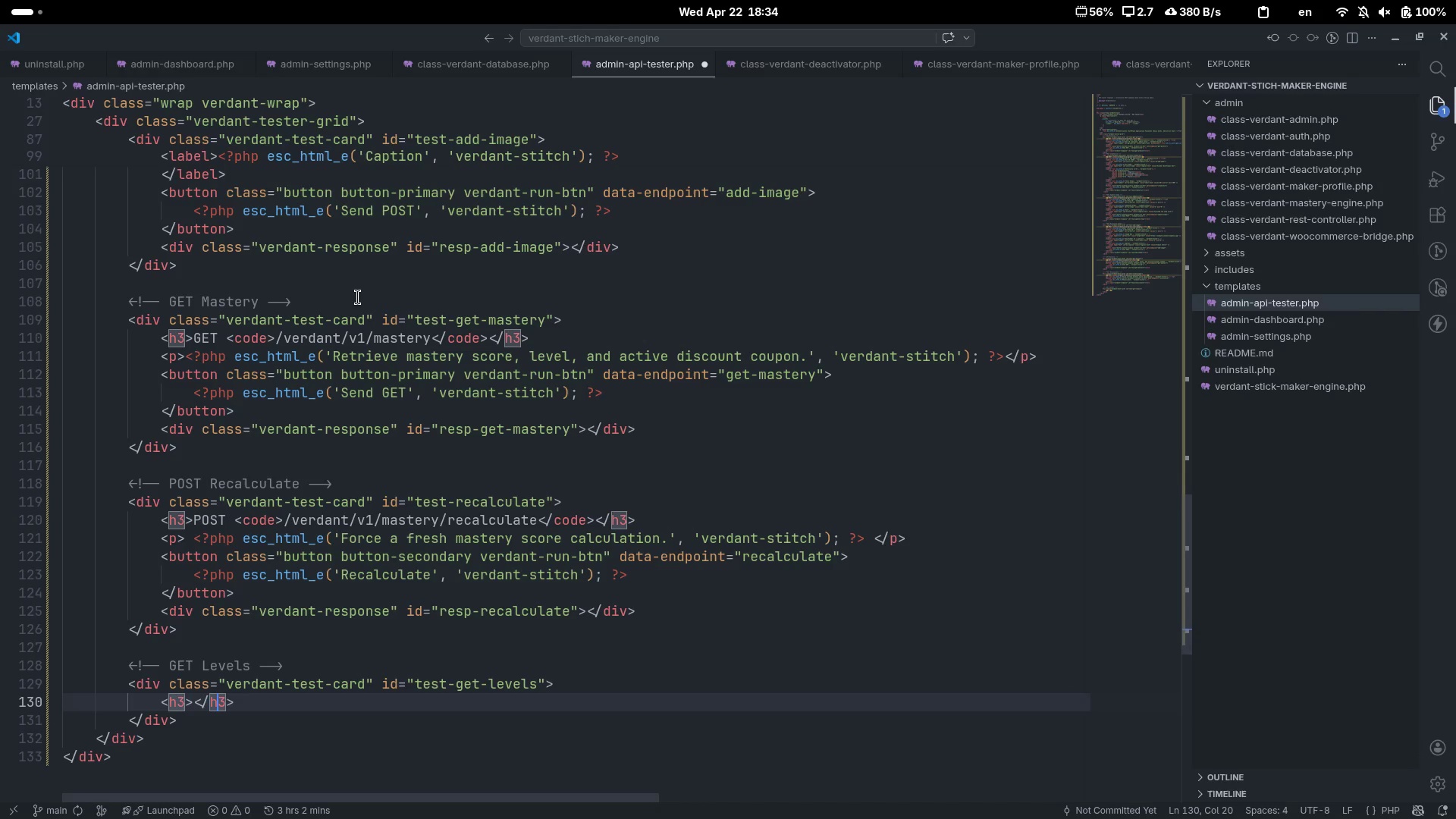 
key(ArrowLeft)
 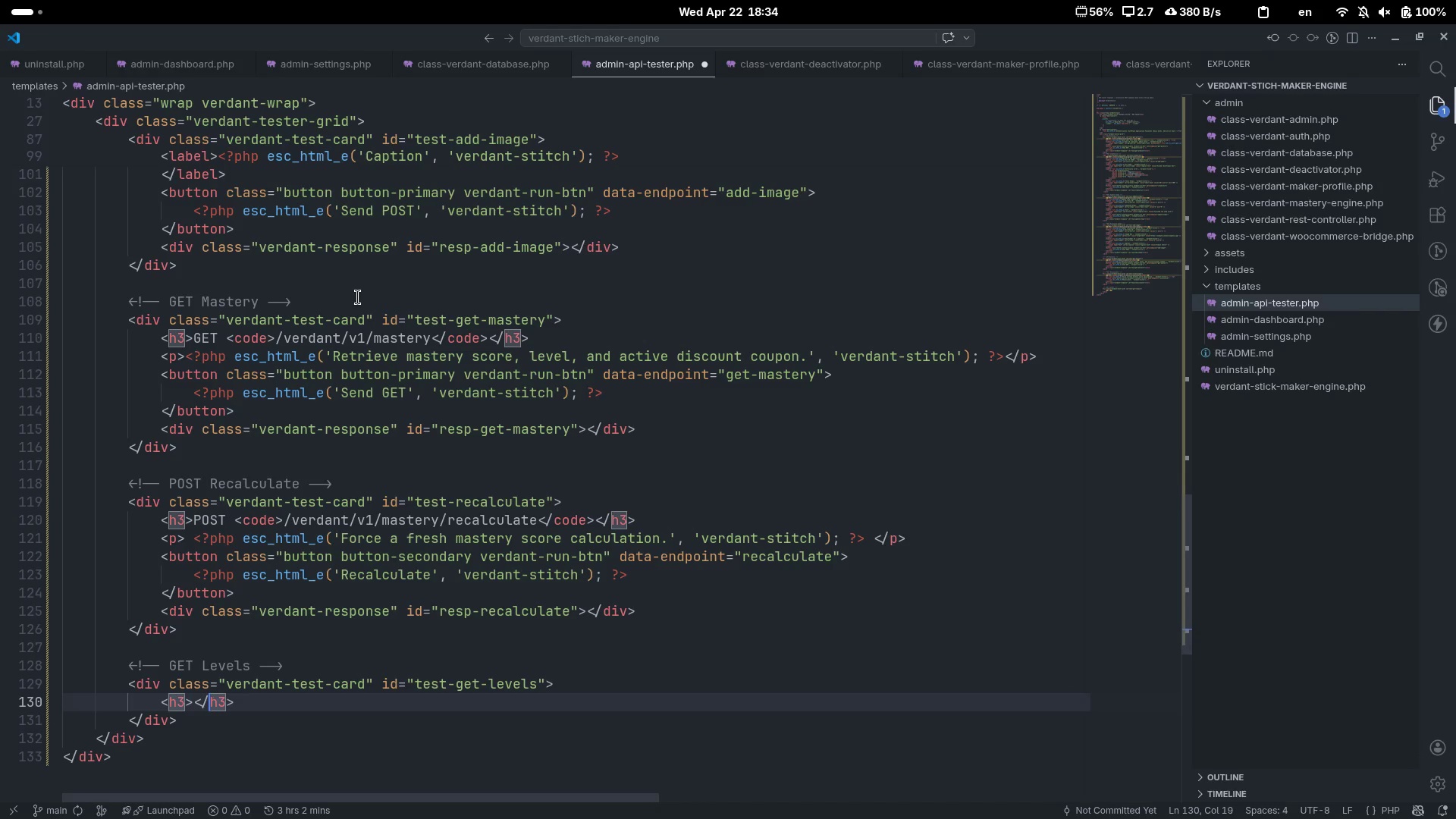 
key(ArrowLeft)
 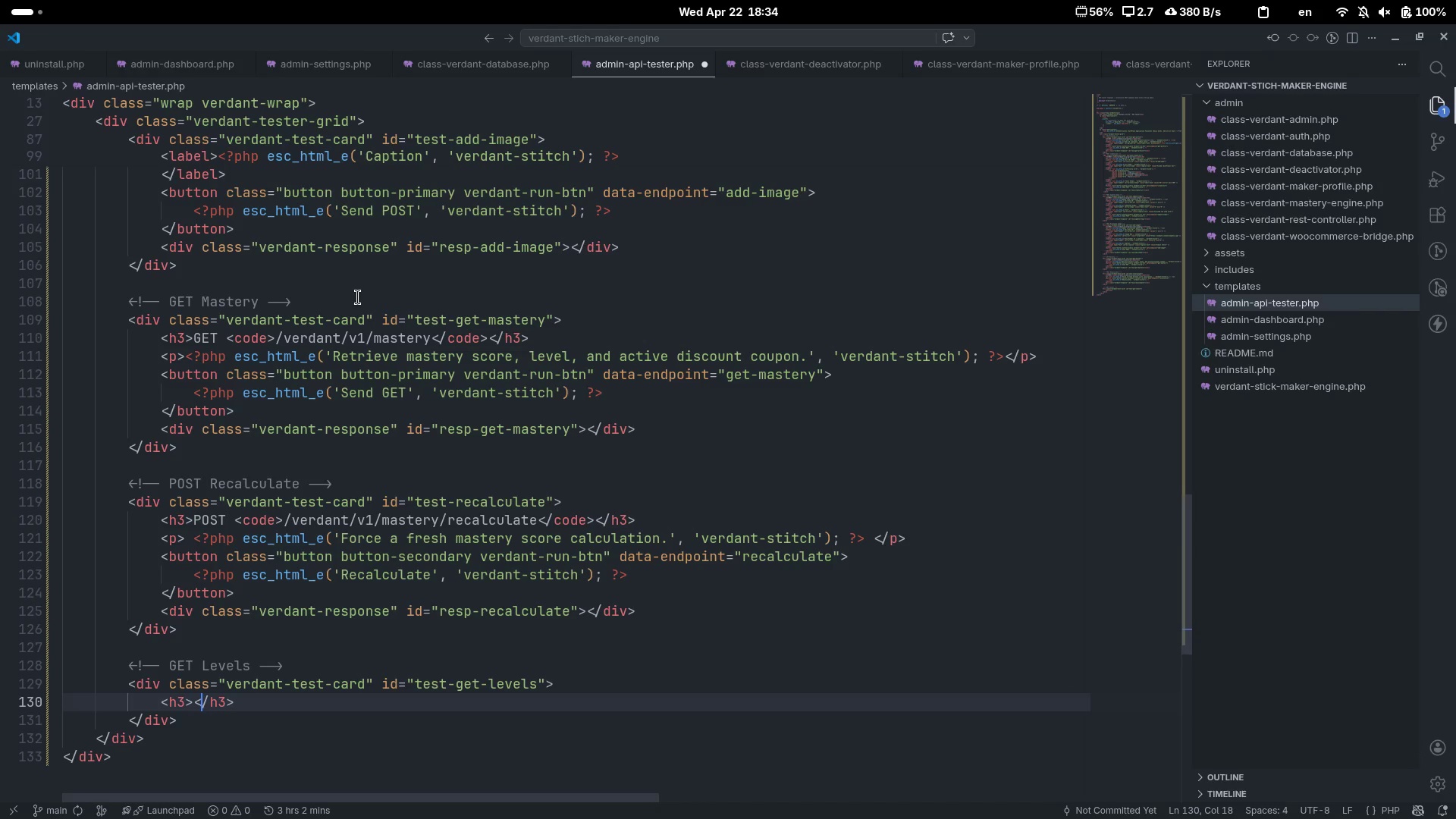 
key(ArrowLeft)
 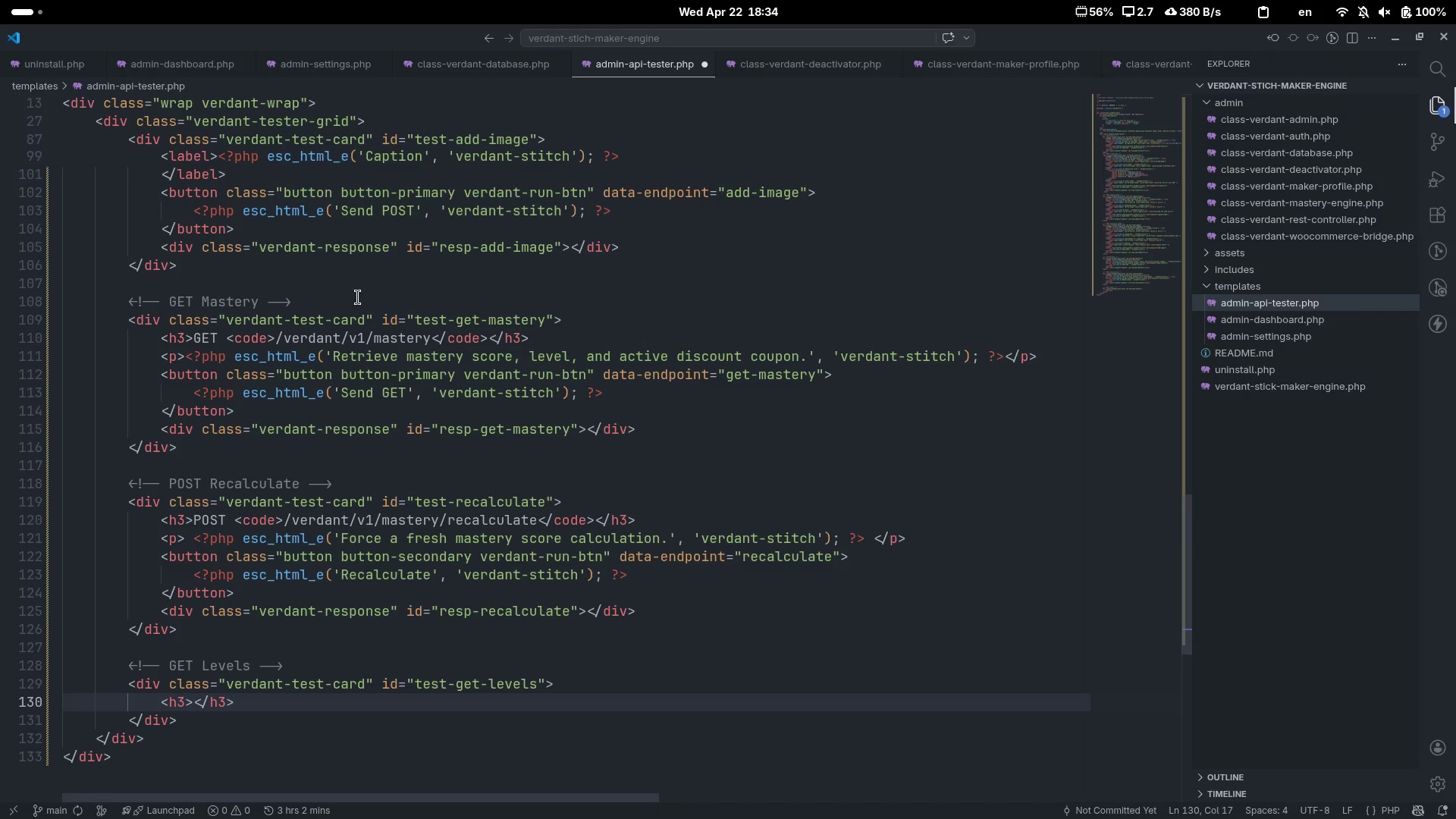 
type(GET <><>)
 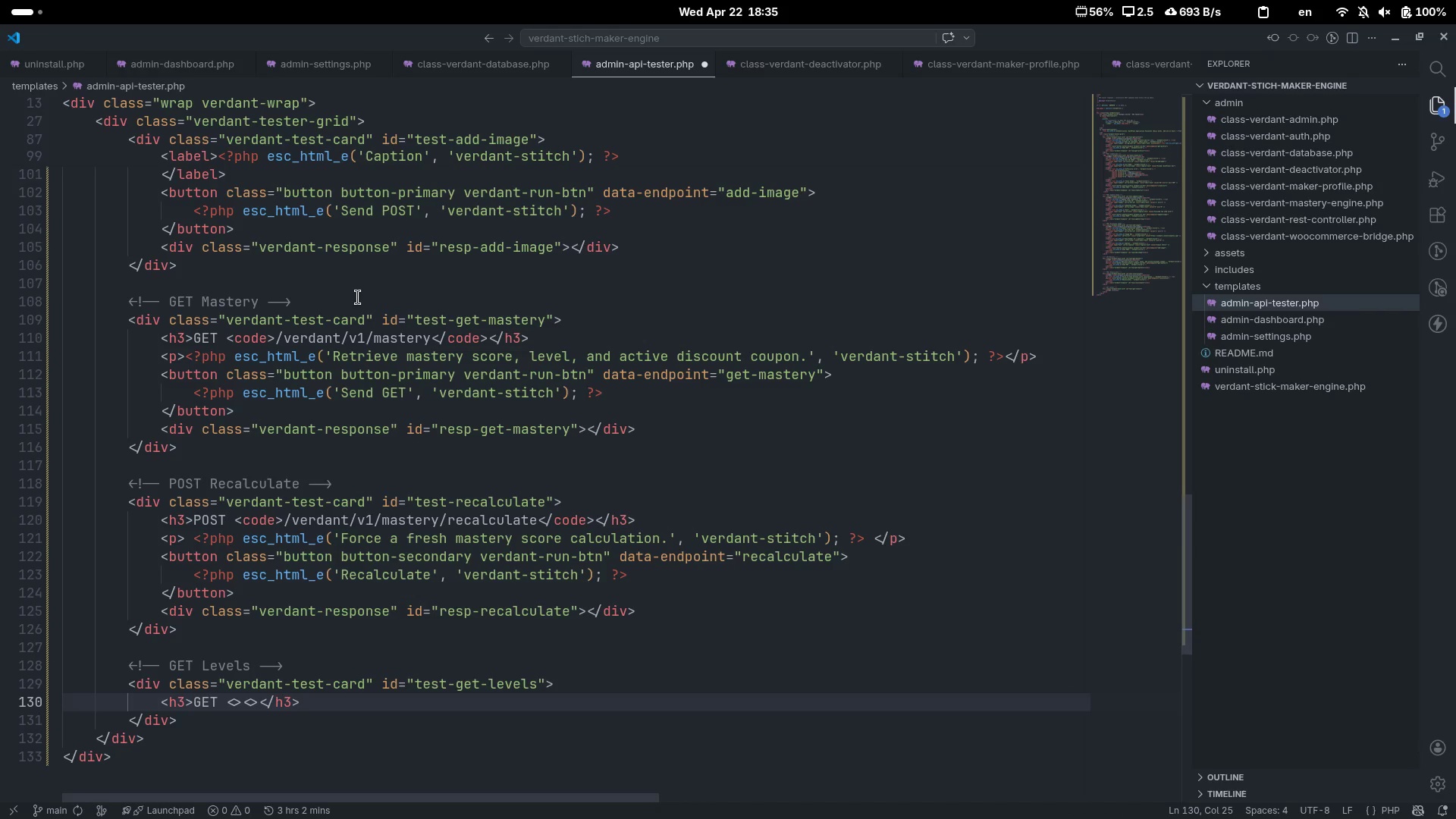 
key(ArrowLeft)
 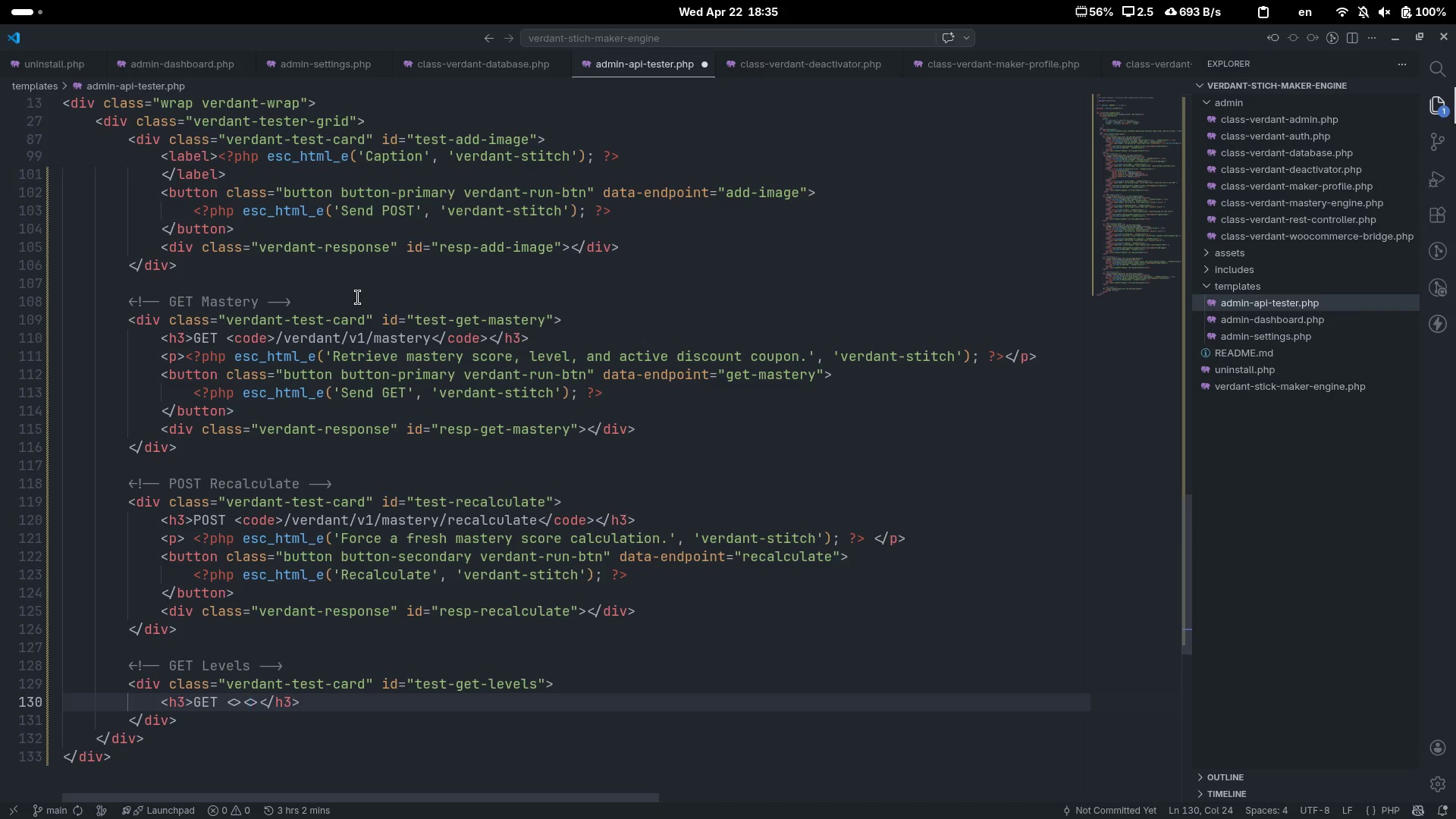 
type(/cpde)
key(Backspace)
key(Backspace)
key(Backspace)
type(ode)
 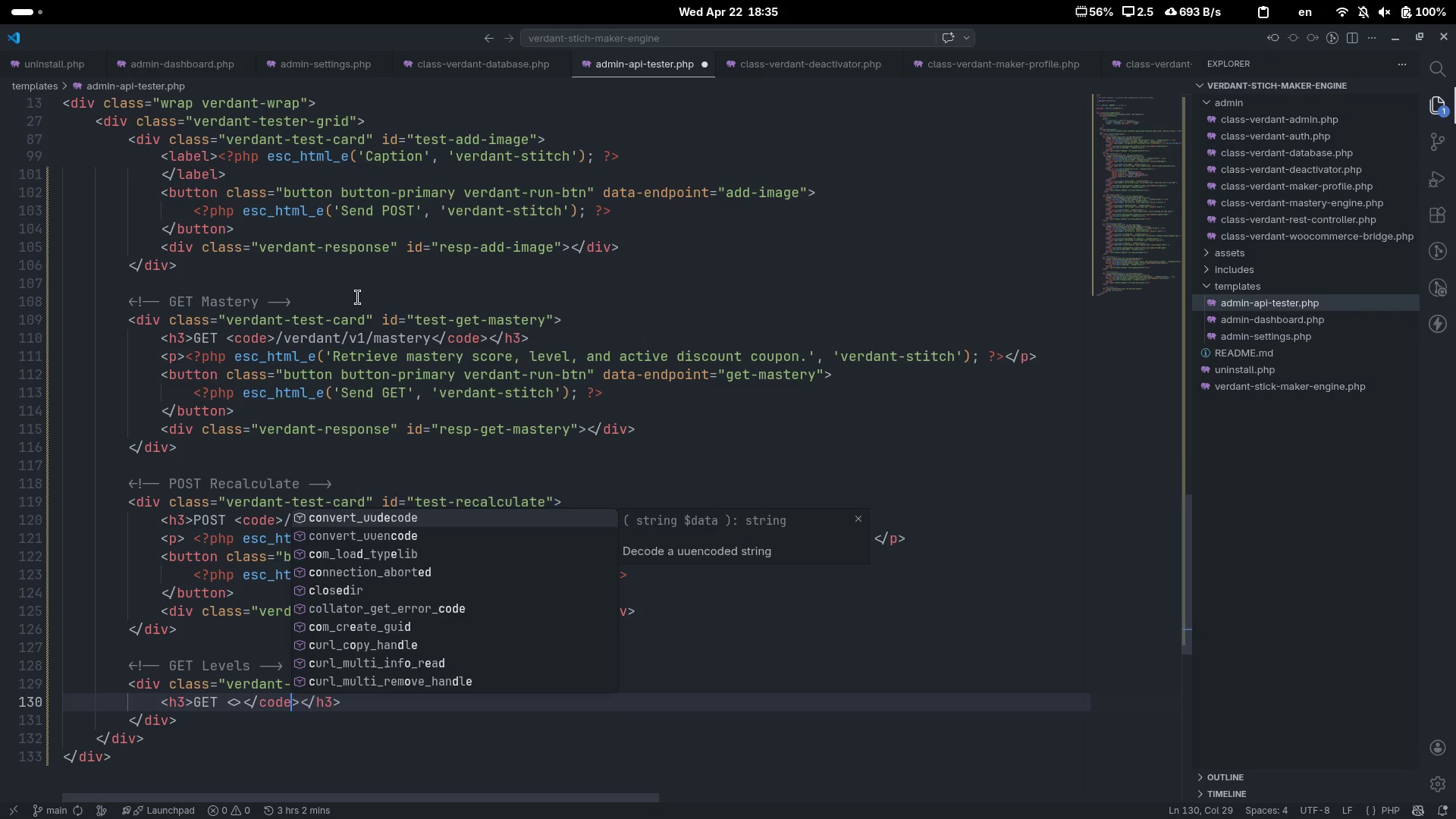 
key(ArrowLeft)
 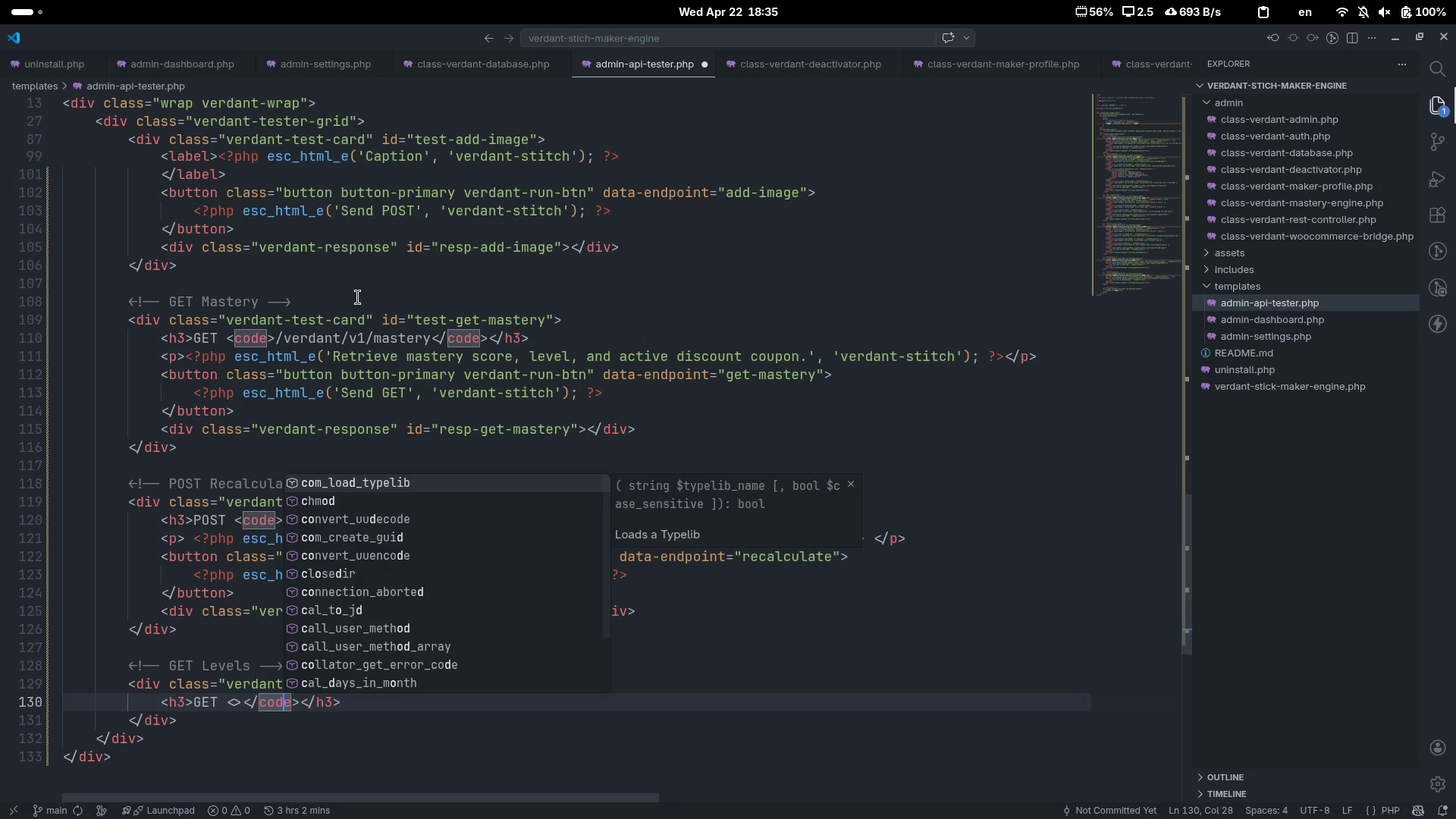 
key(ArrowLeft)
 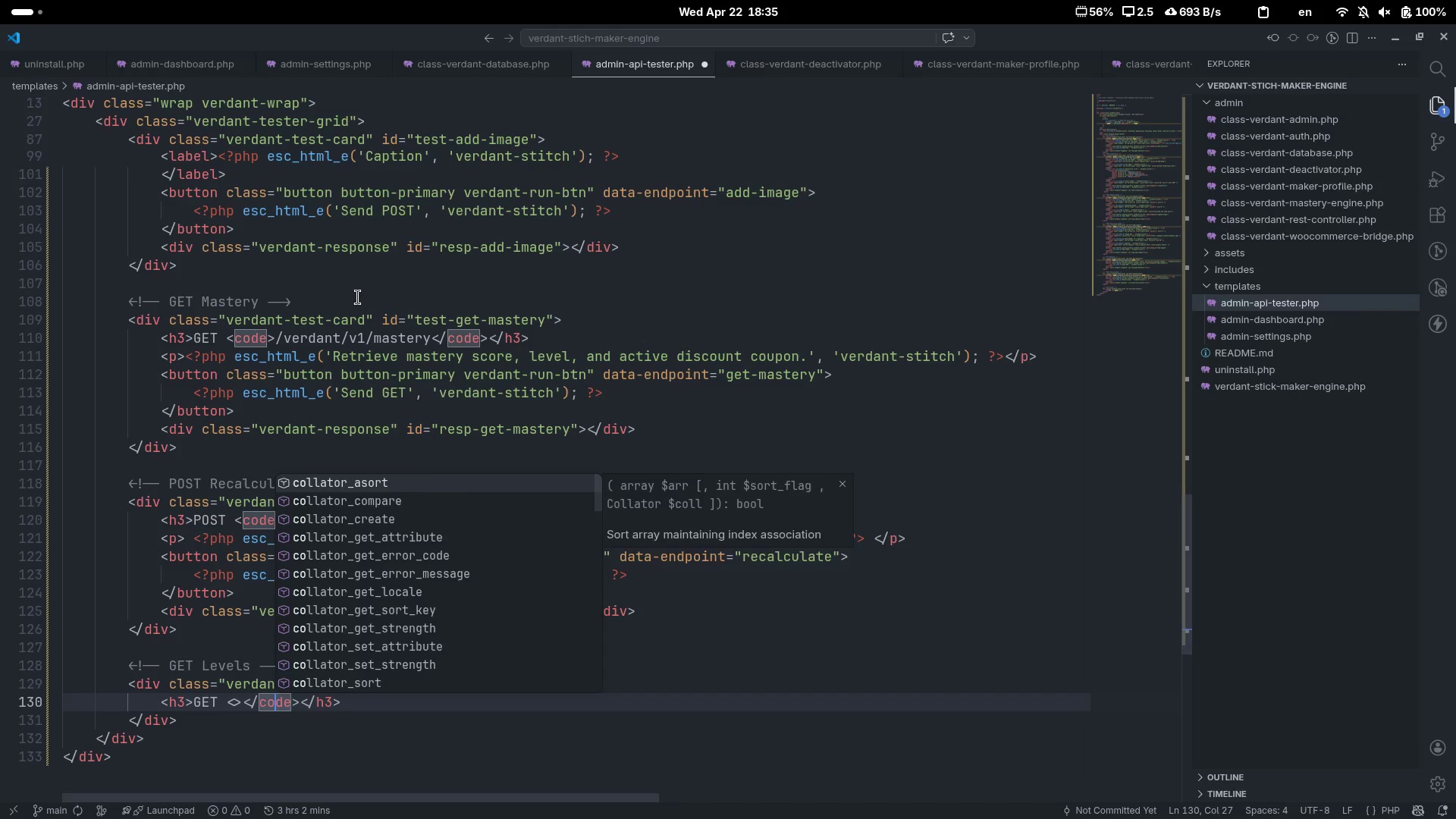 
key(ArrowLeft)
 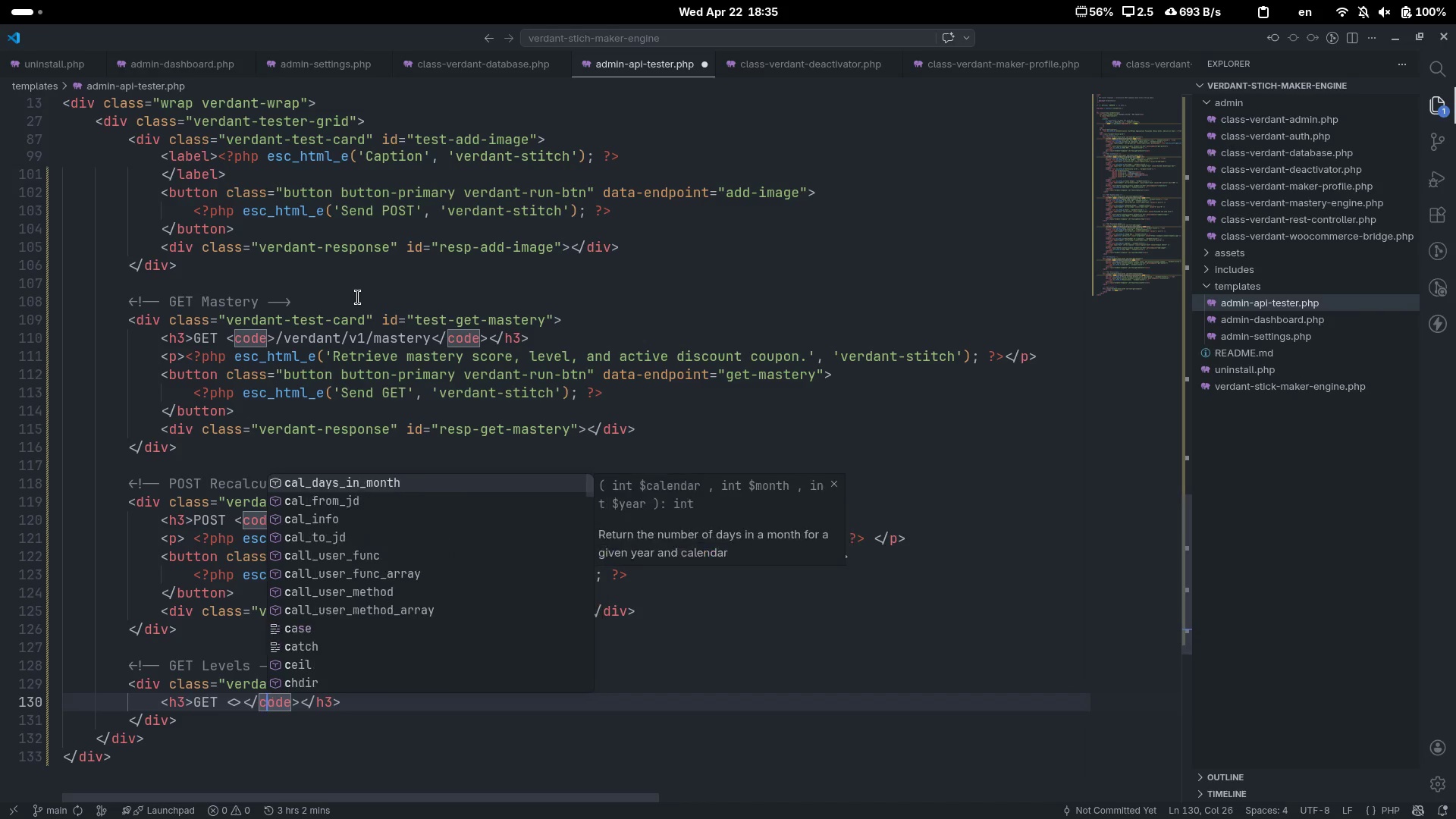 
key(ArrowLeft)
 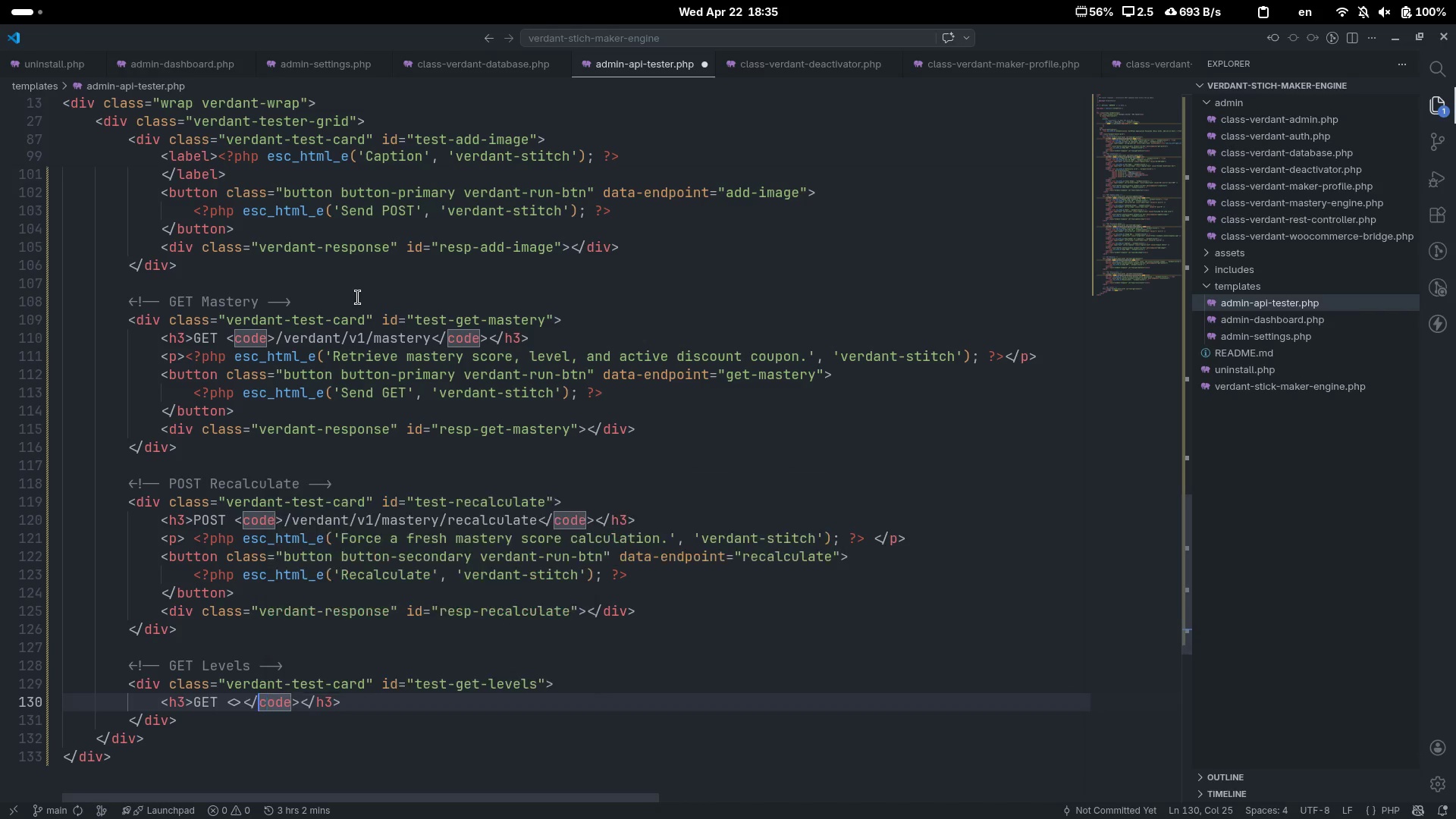 
key(ArrowLeft)
 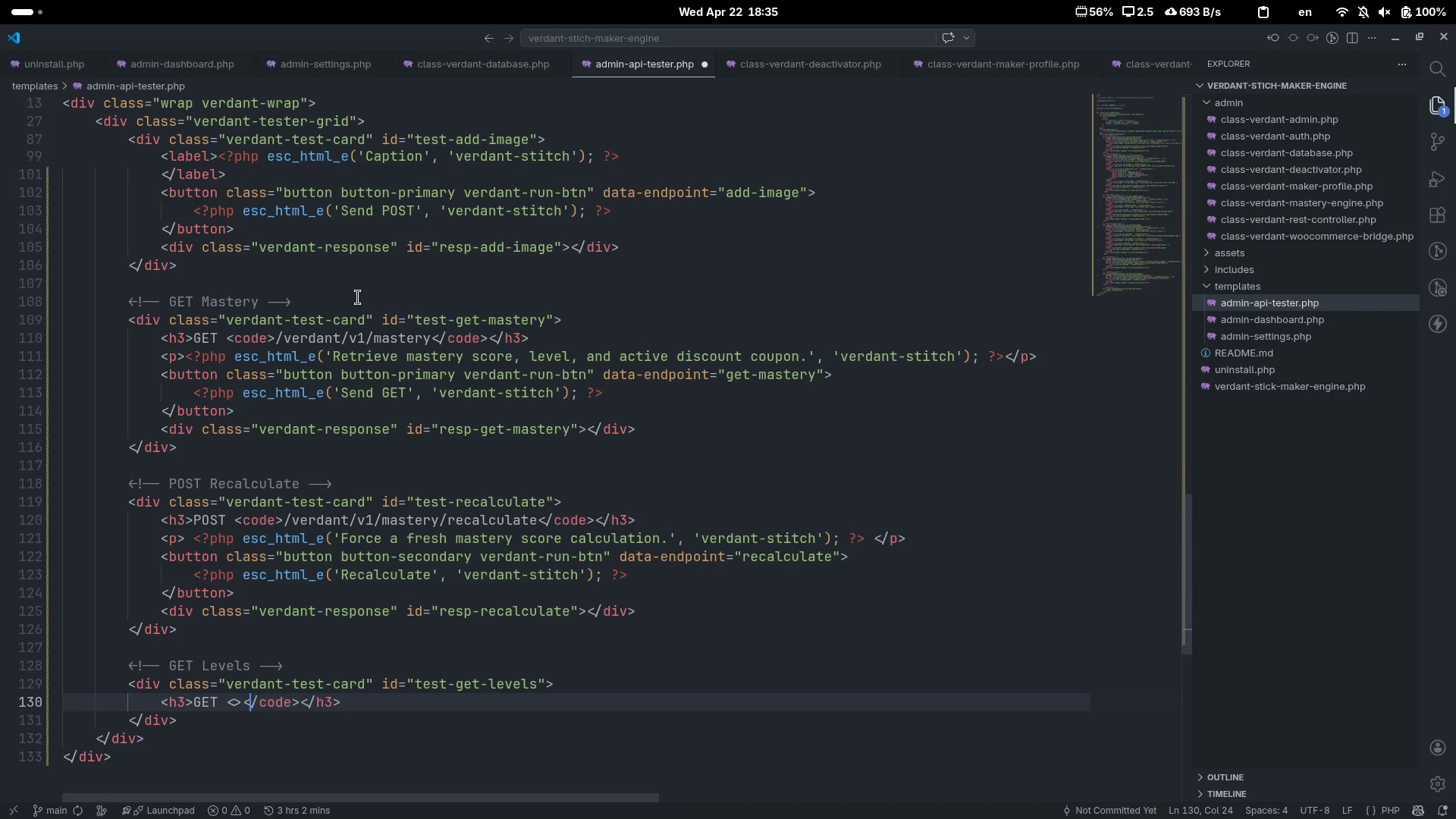 
key(ArrowLeft)
 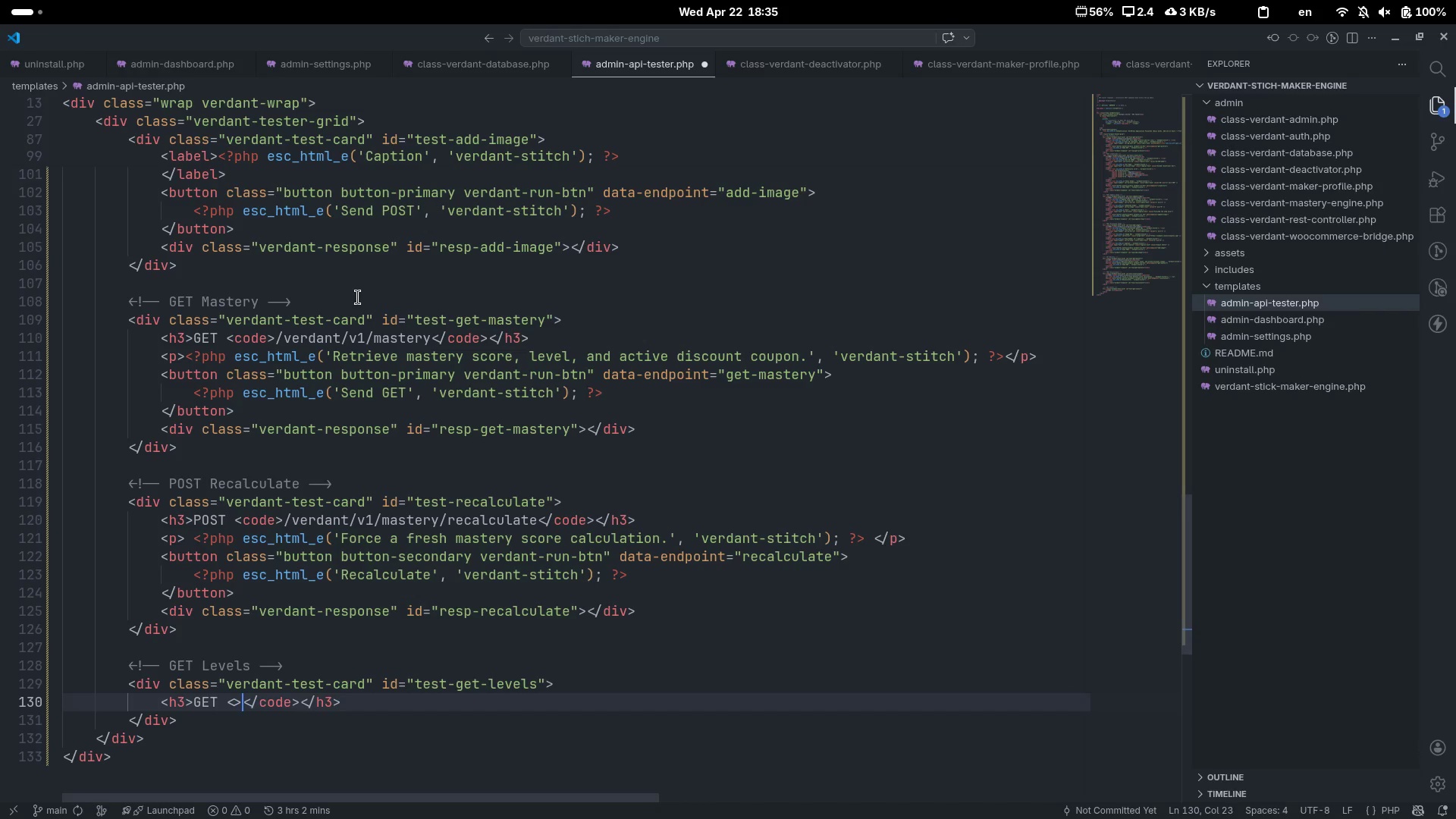 
key(ArrowLeft)
 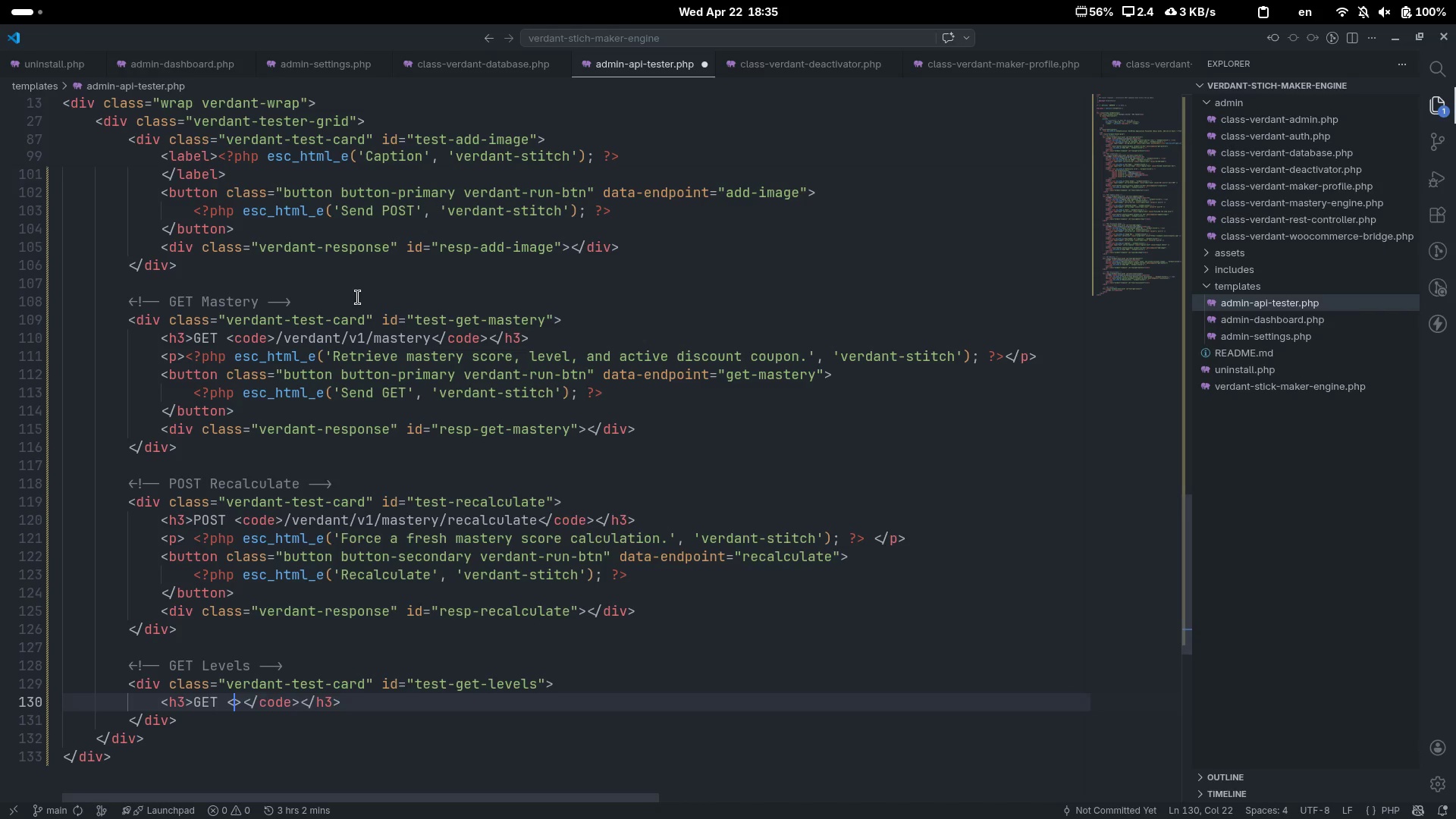 
type(code)
key(Escape)
 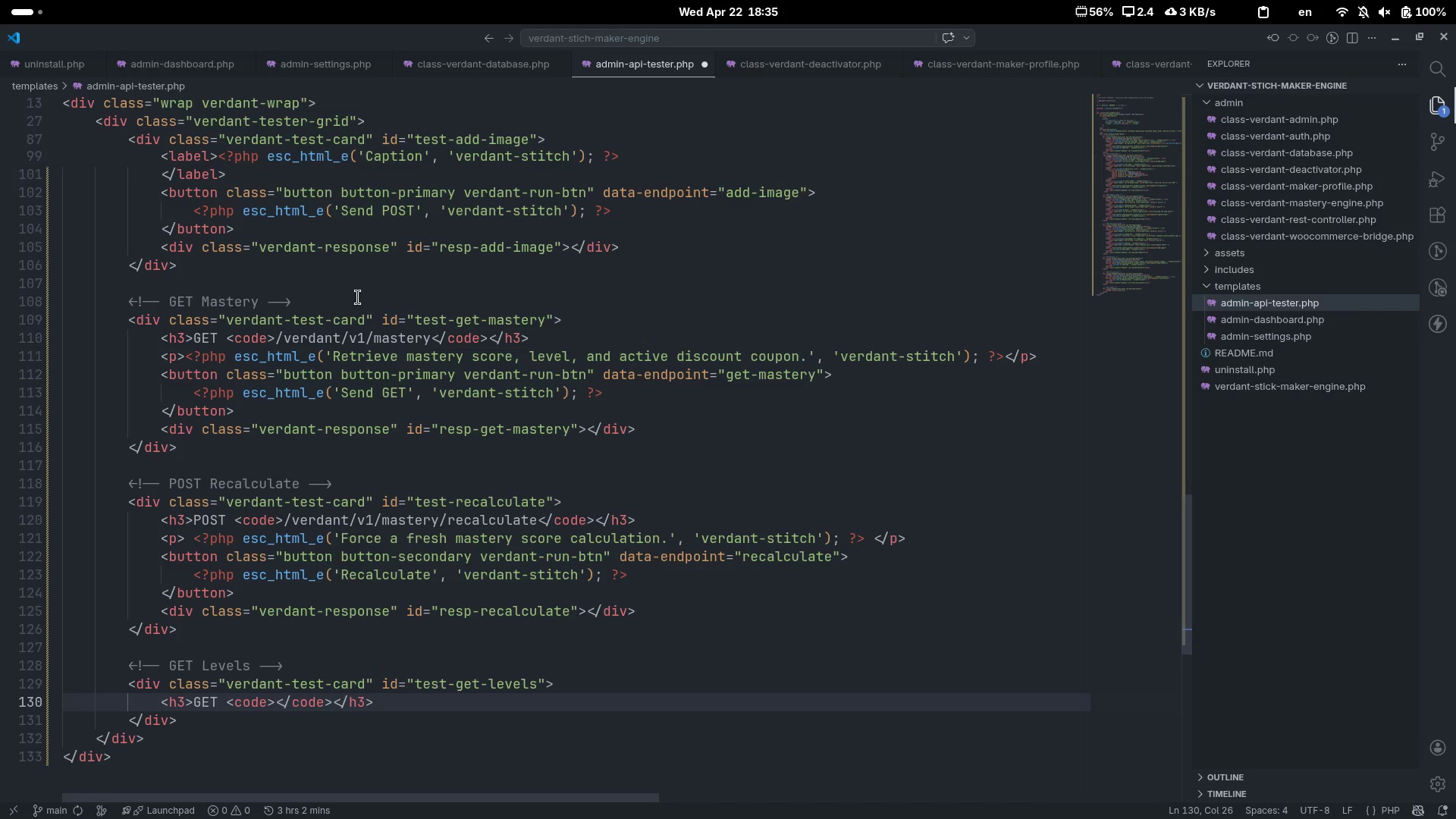 
key(ArrowRight)
 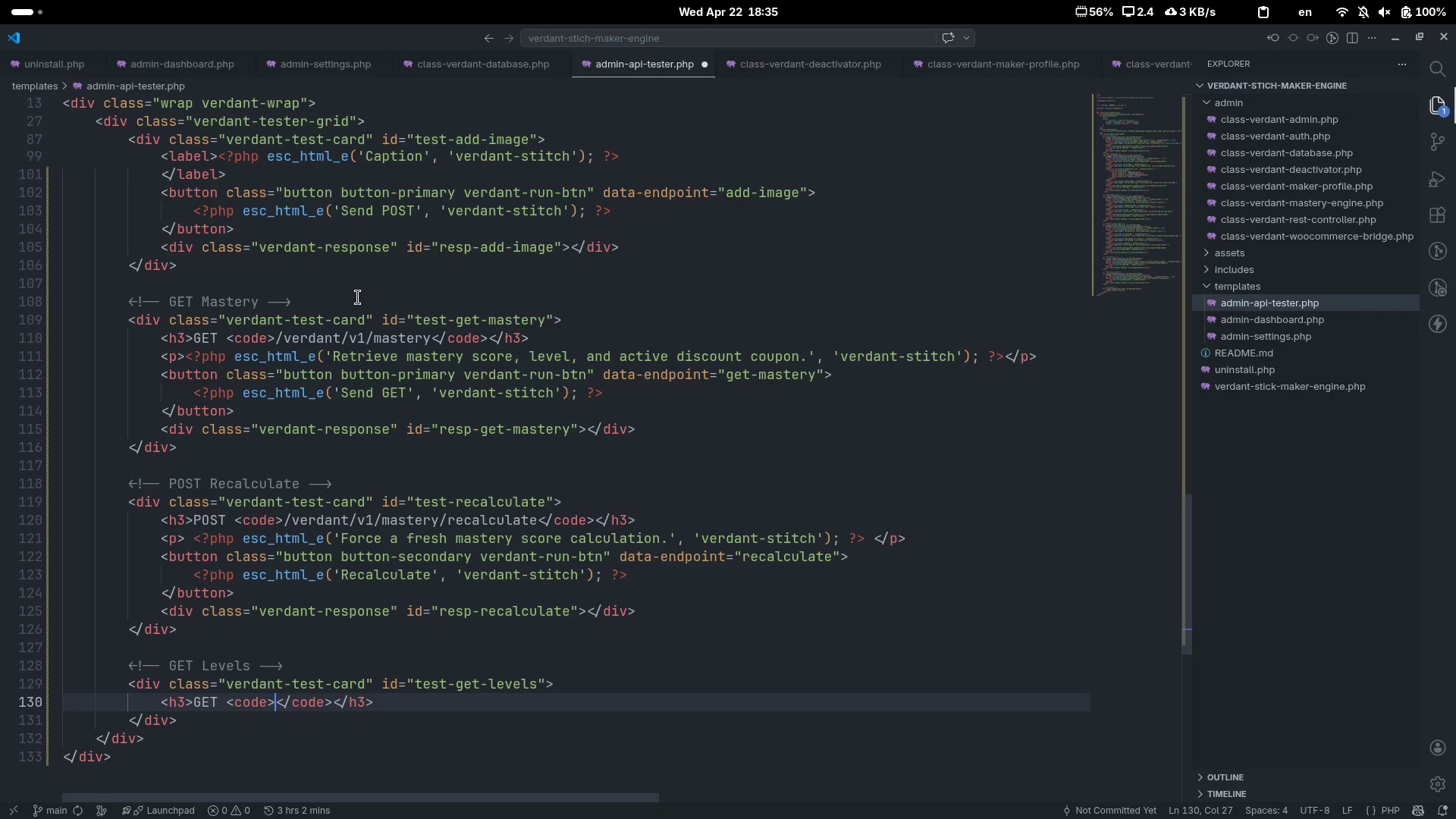 
key(ArrowRight)
 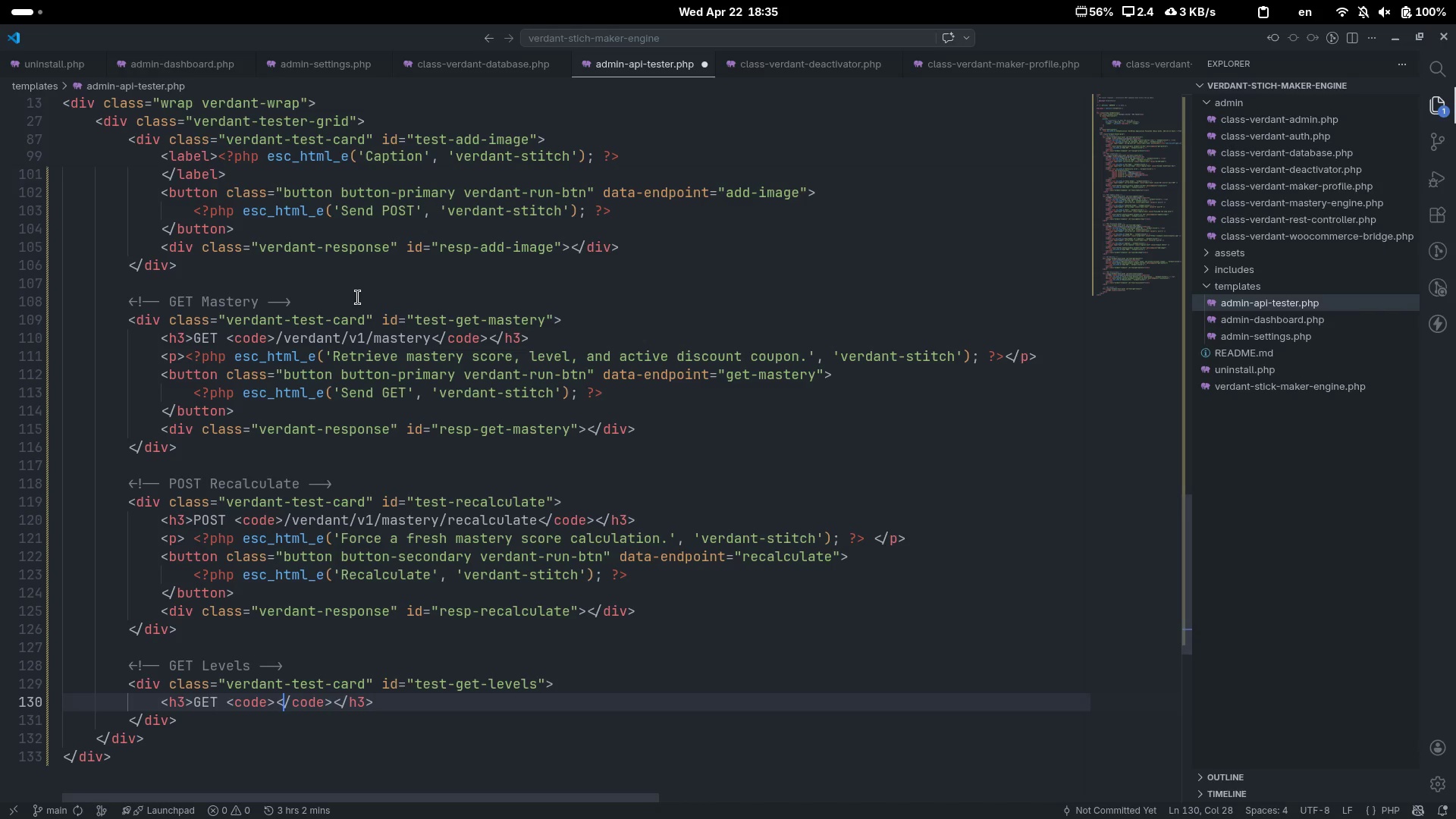 
key(ArrowLeft)
 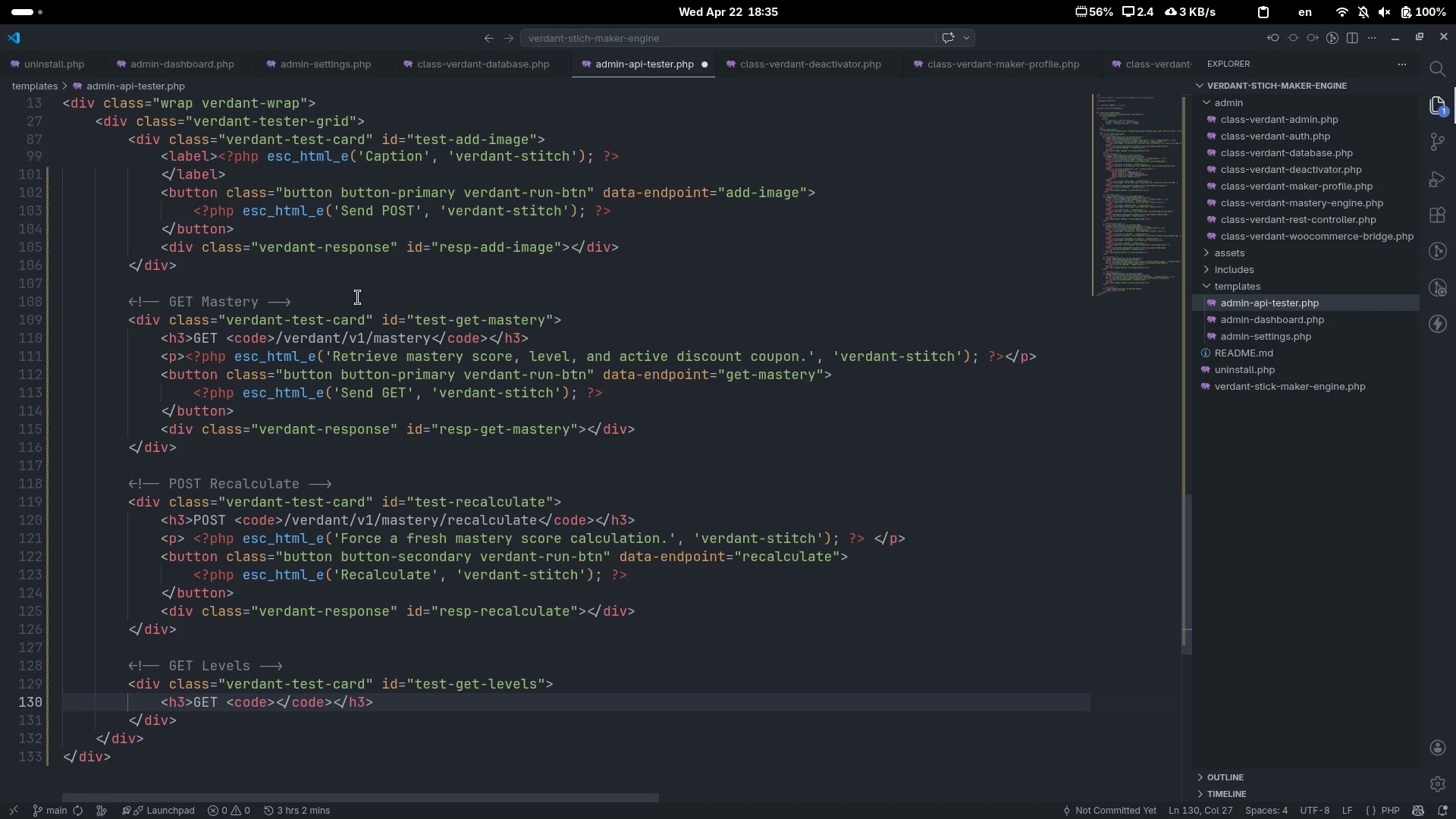 
type(/verdant/v1/levels)
 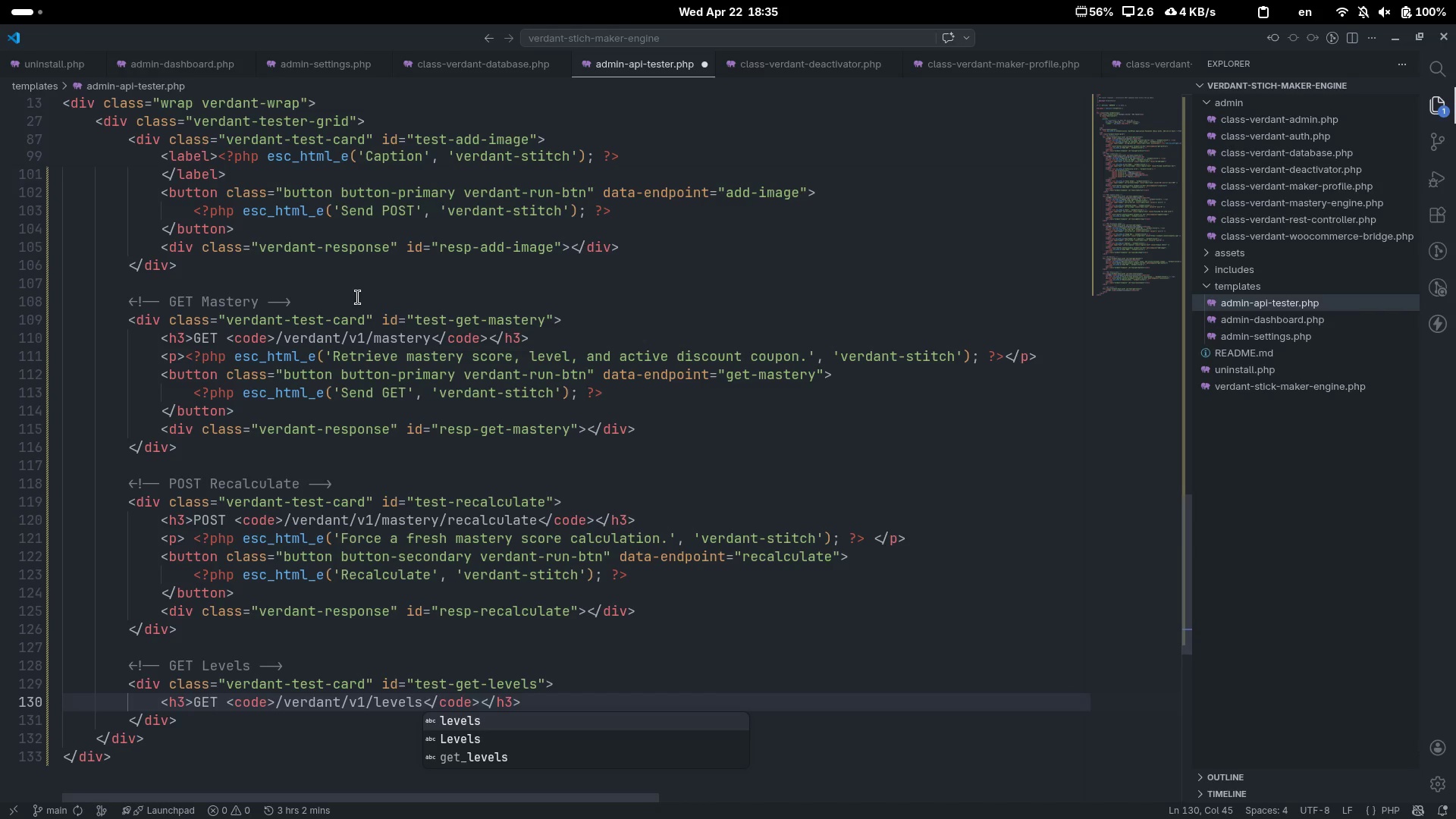 
wait(6.33)
 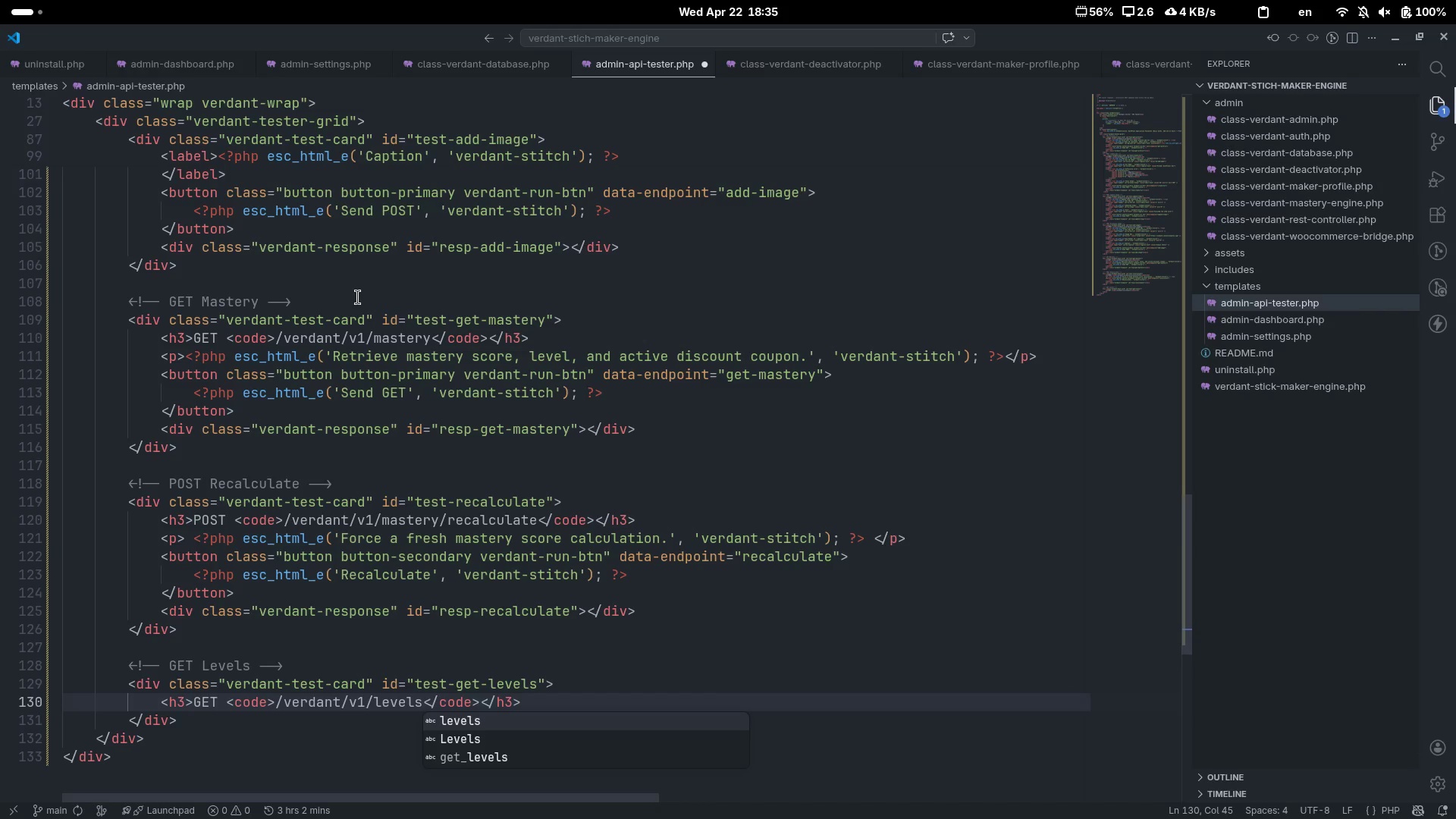 
key(Control+ArrowRight)
 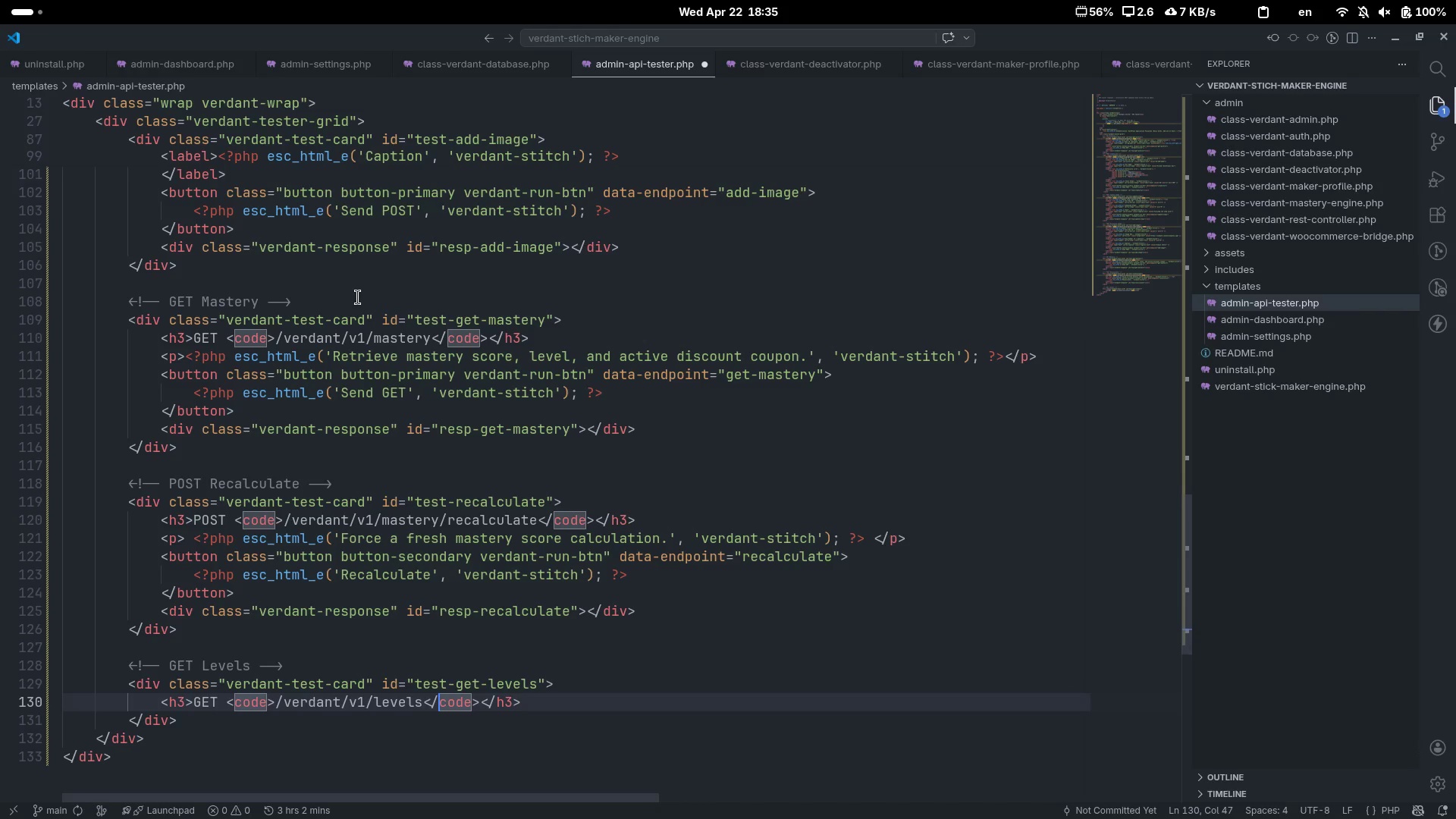 
key(Control+ArrowRight)
 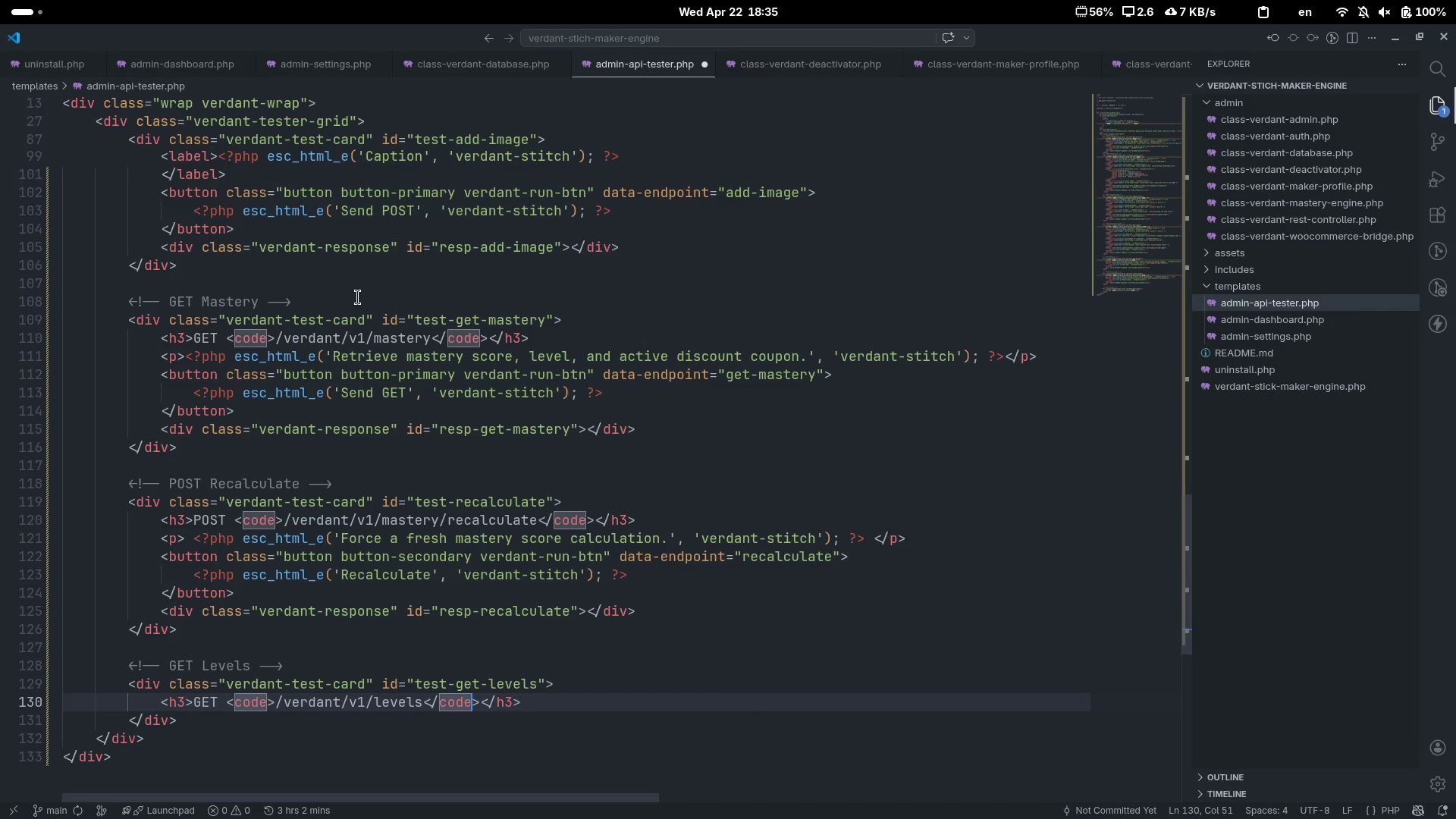 
key(ArrowRight)
 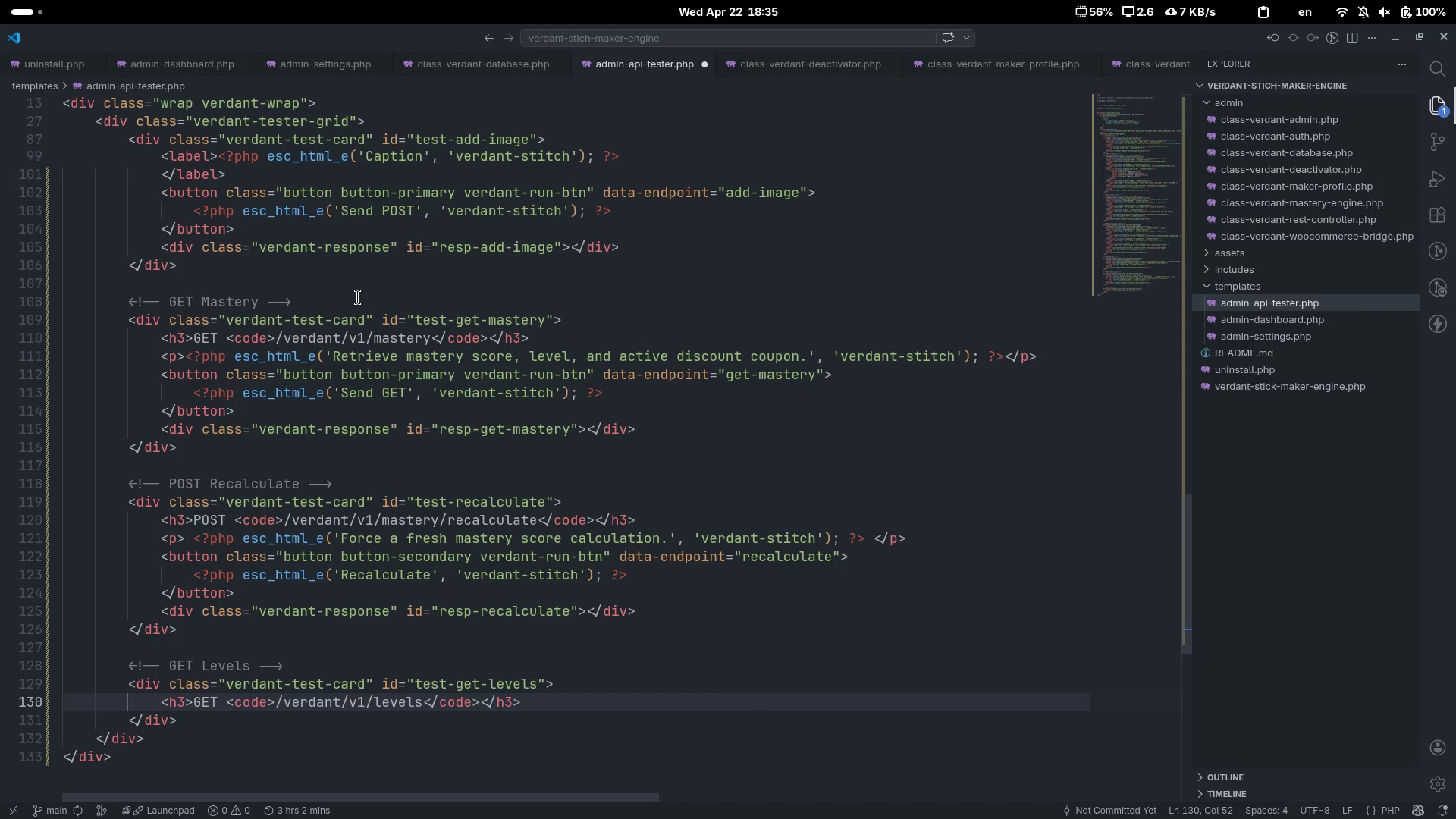 
key(Space)
 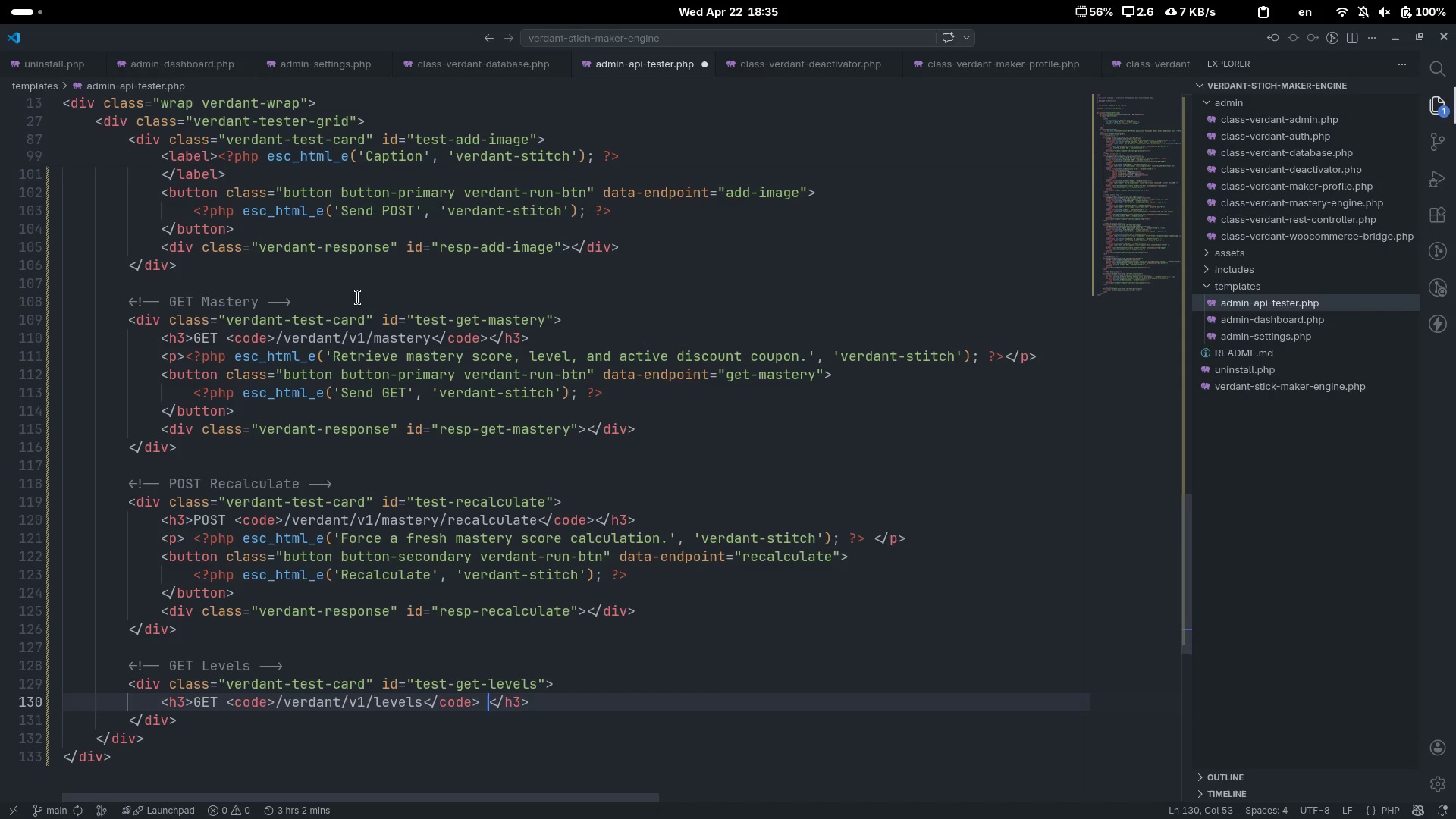 
key(Shift+Comma)
 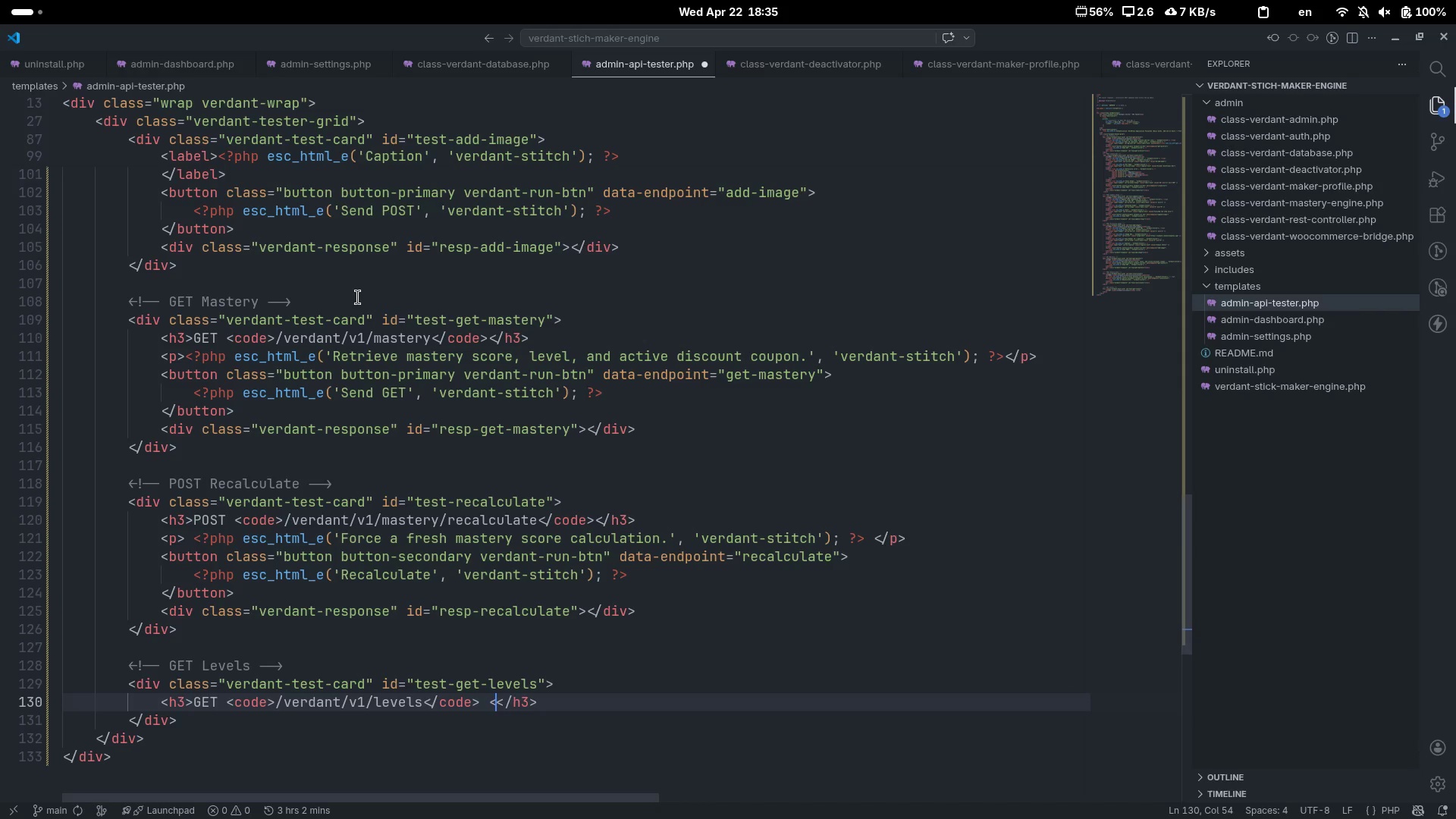 
key(Shift+Period)
 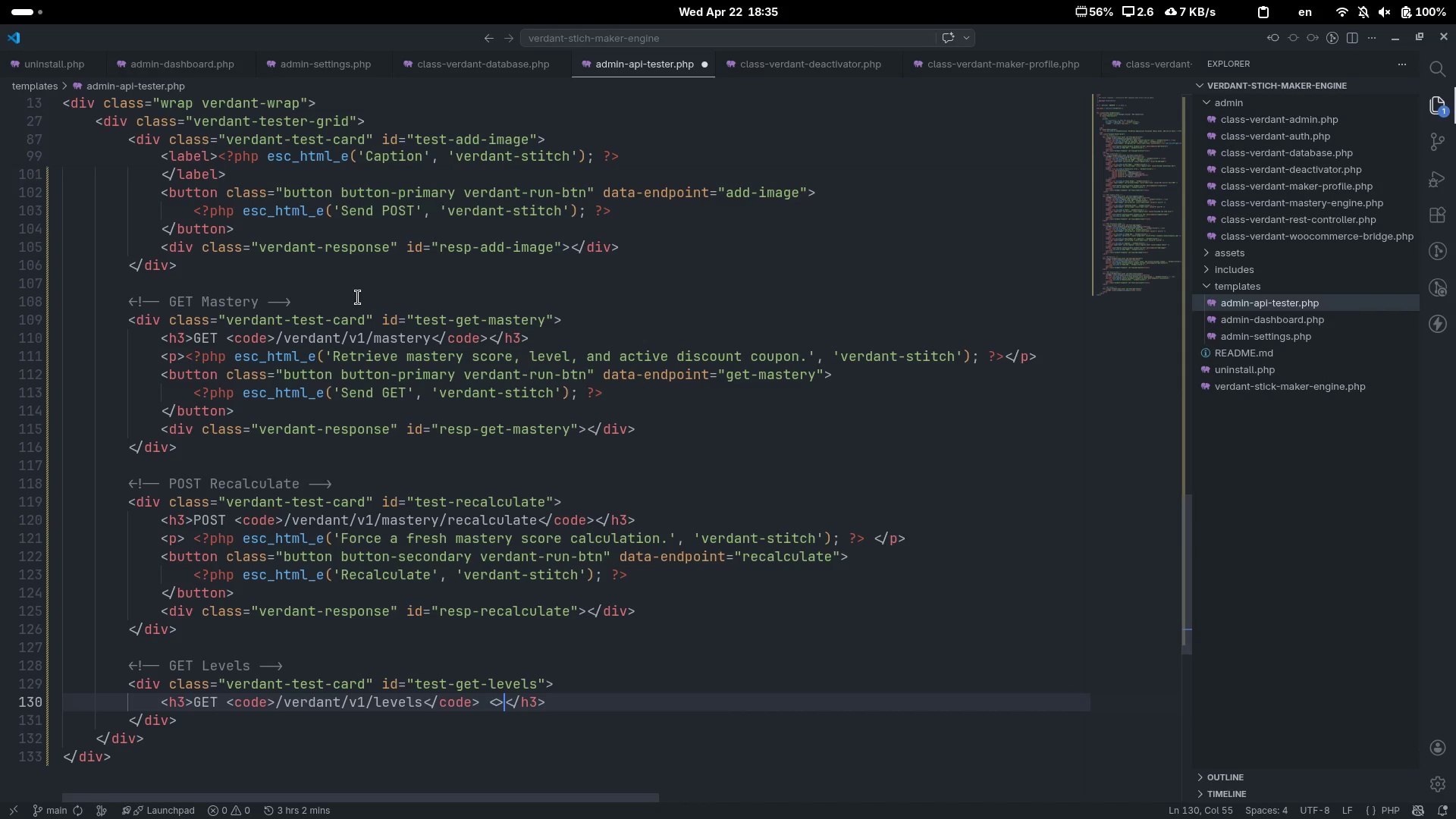 
key(ArrowLeft)
 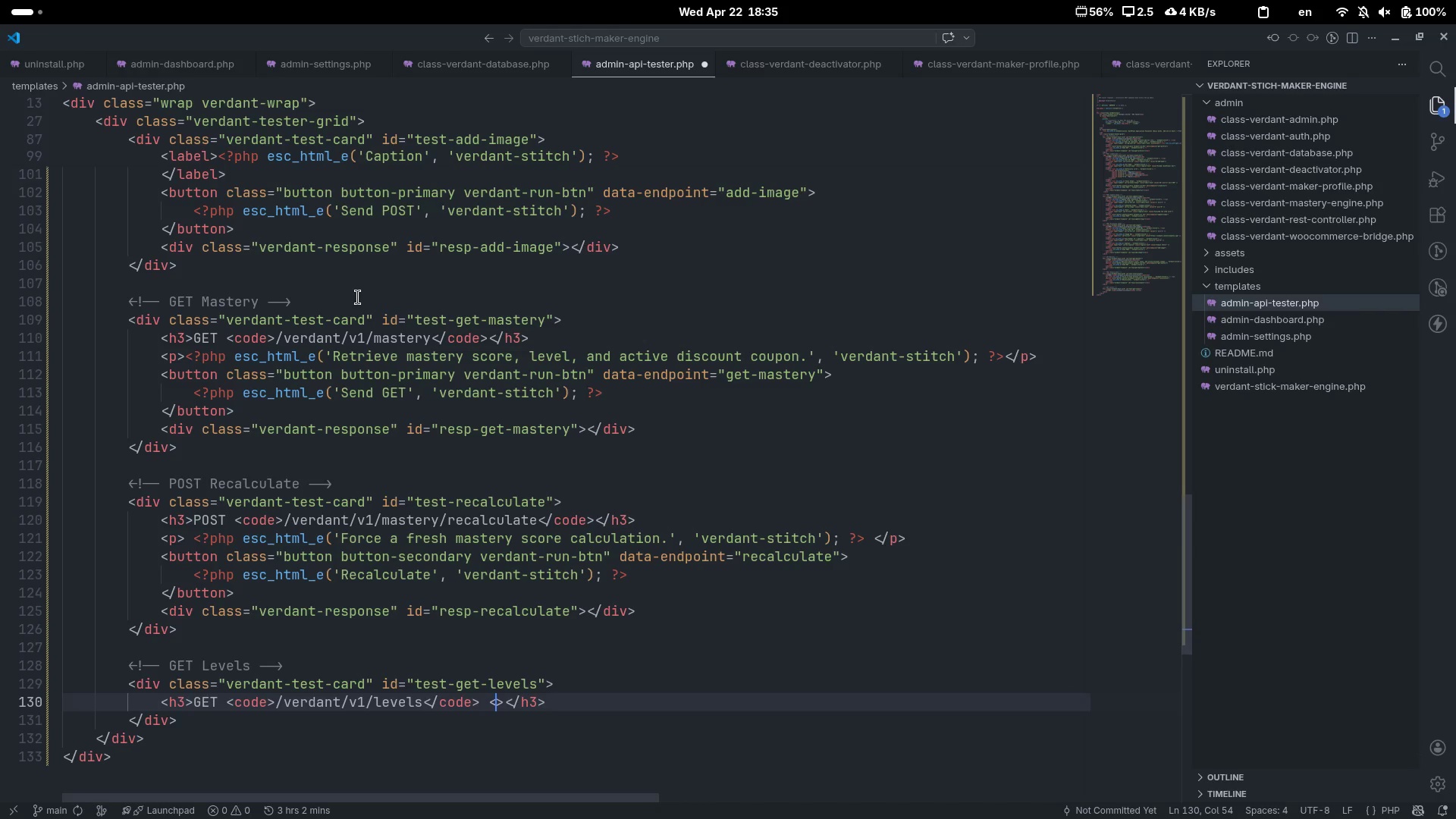 
key(ArrowRight)
 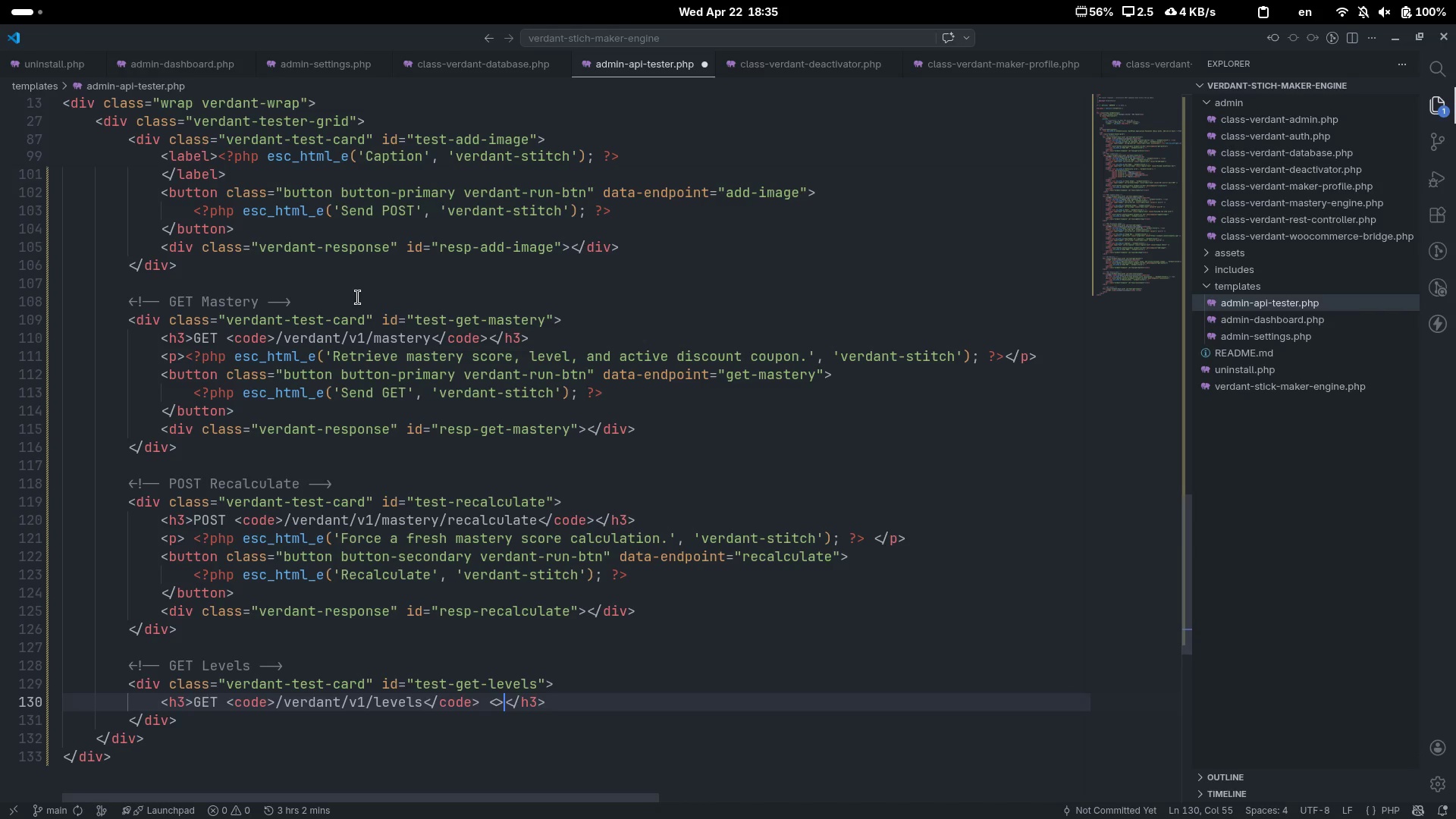 
key(Shift+Comma)
 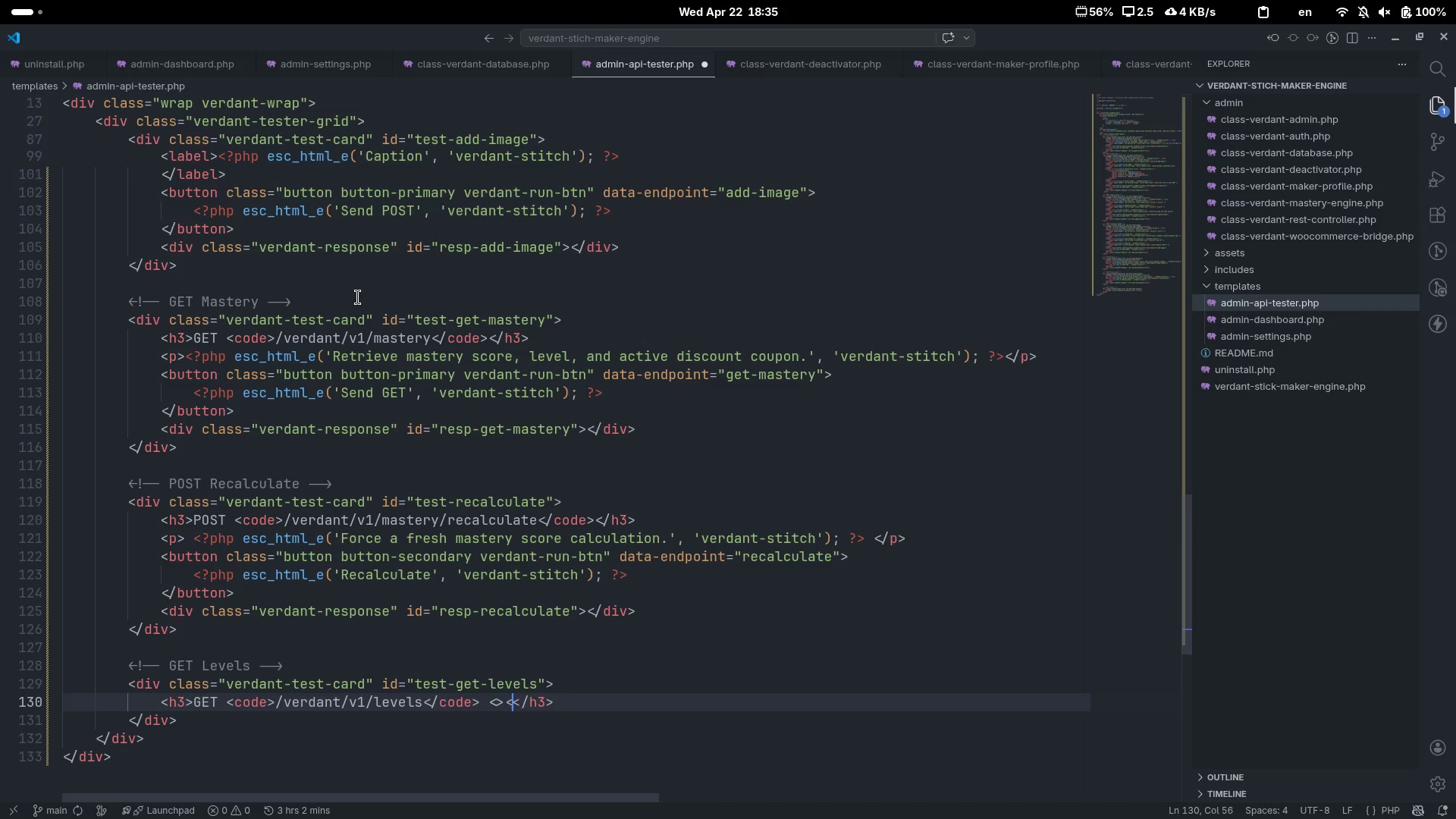 
key(Shift+Period)
 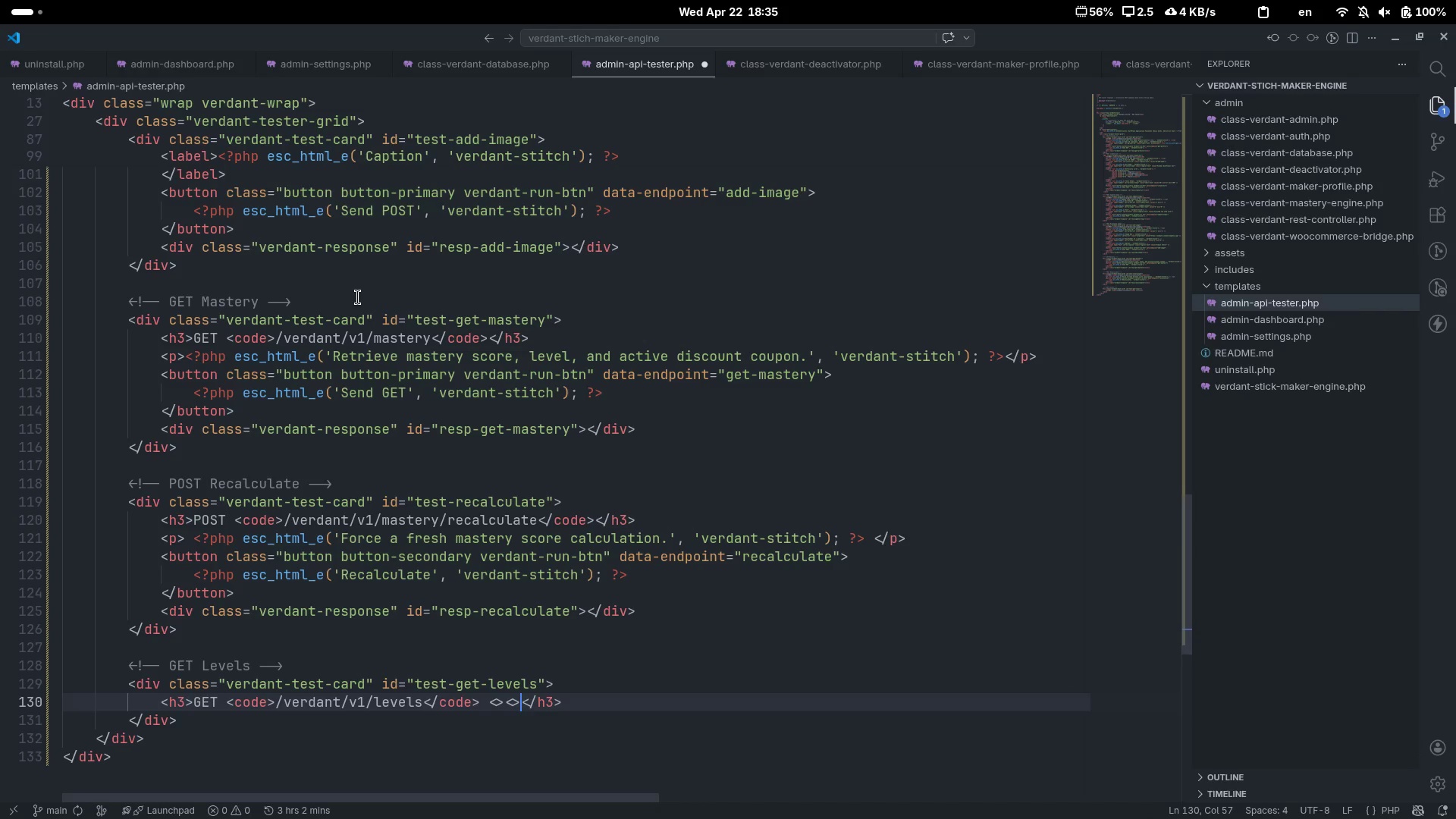 
key(ArrowLeft)
 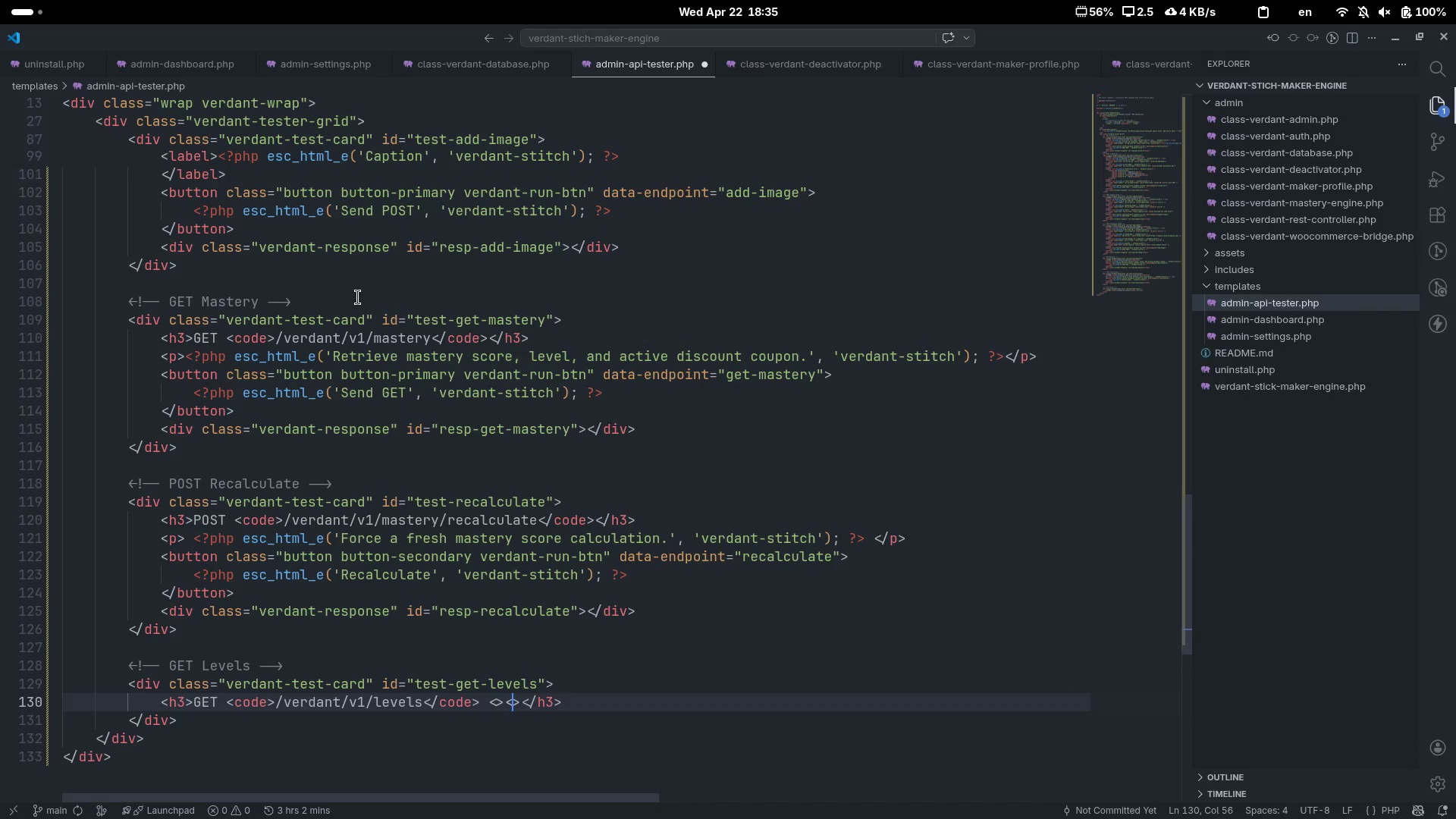 
type(/span)
 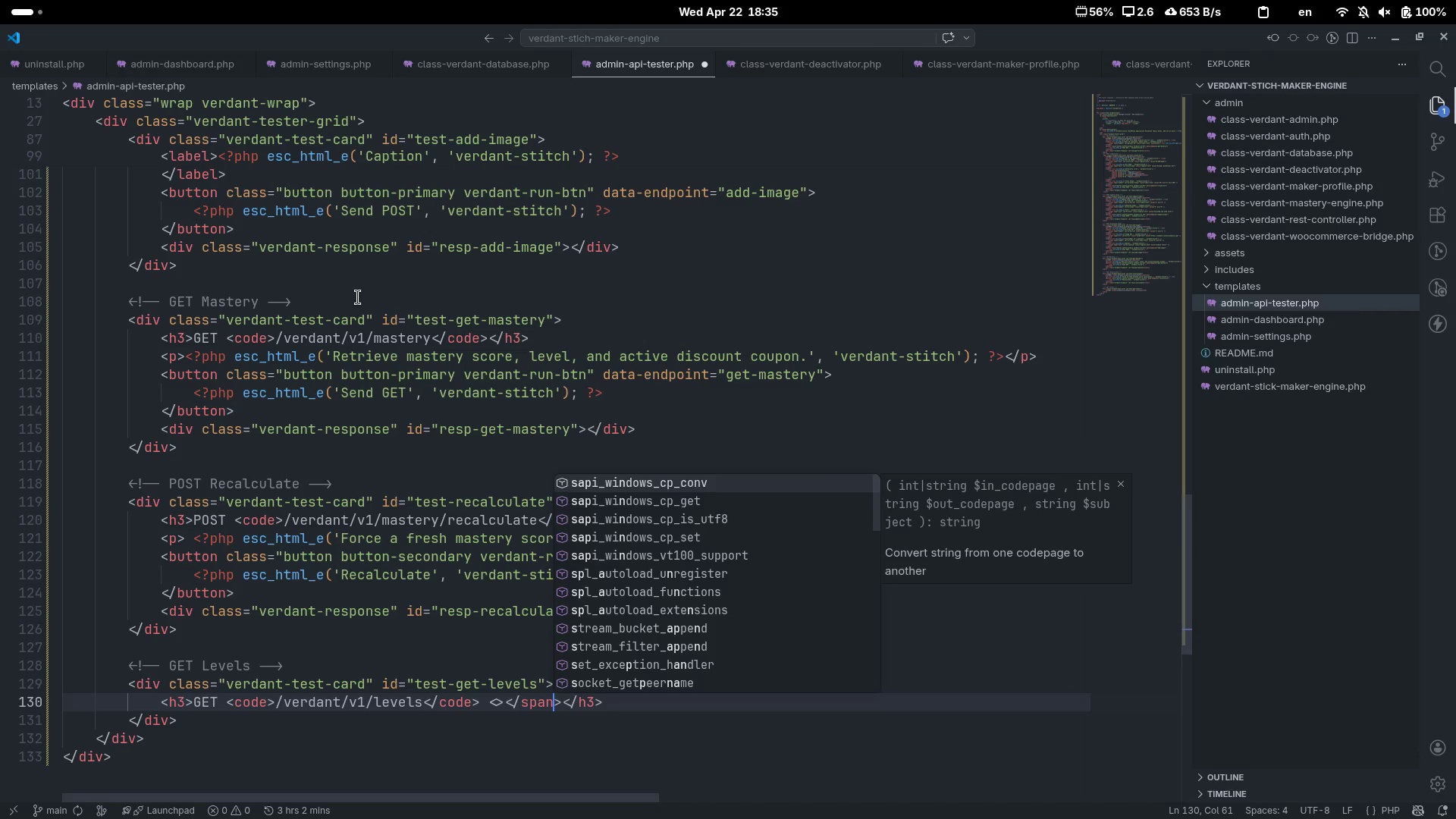 
key(Control+ArrowLeft)
 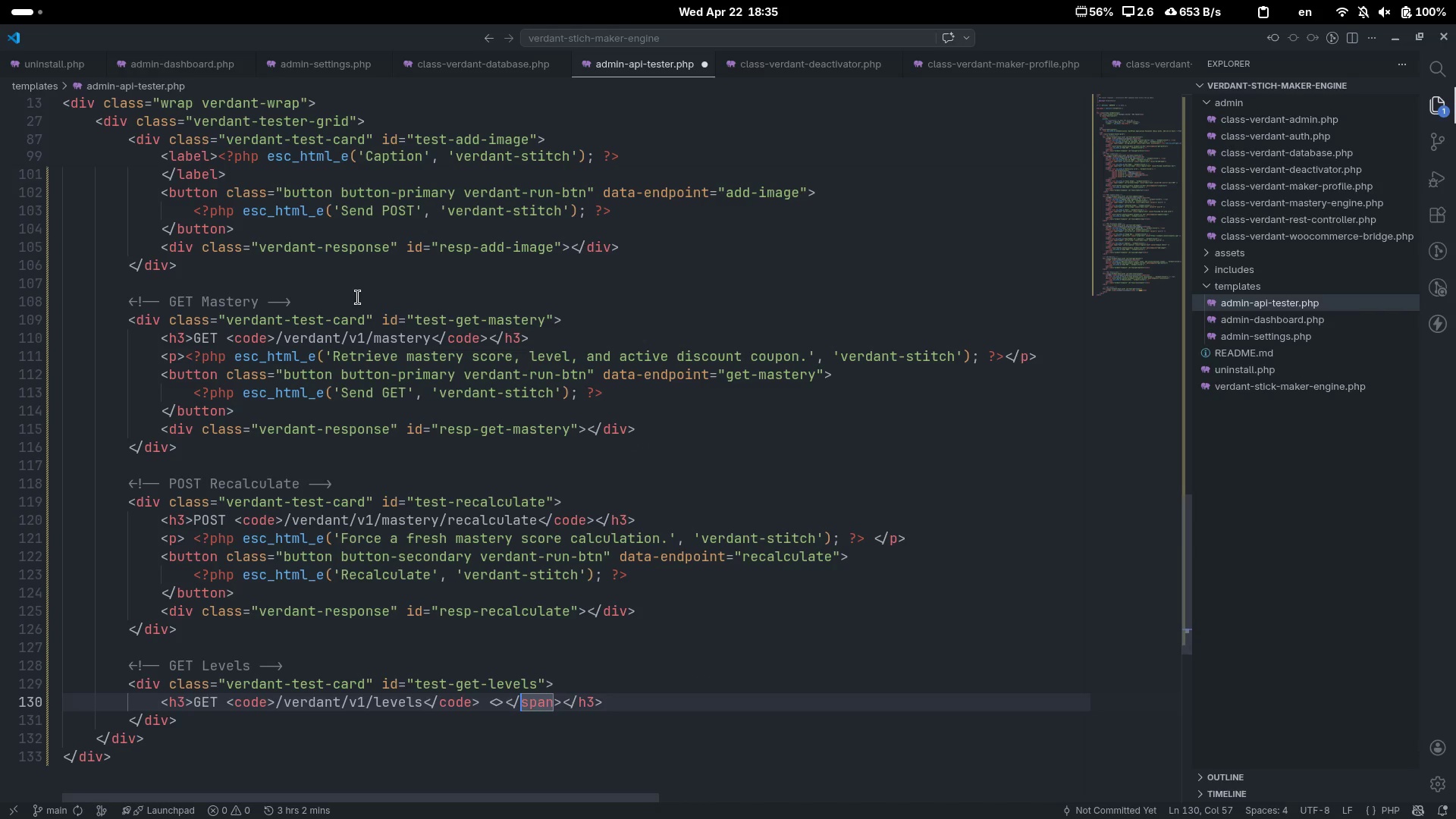 
key(Control+Shift+ShiftLeft)
 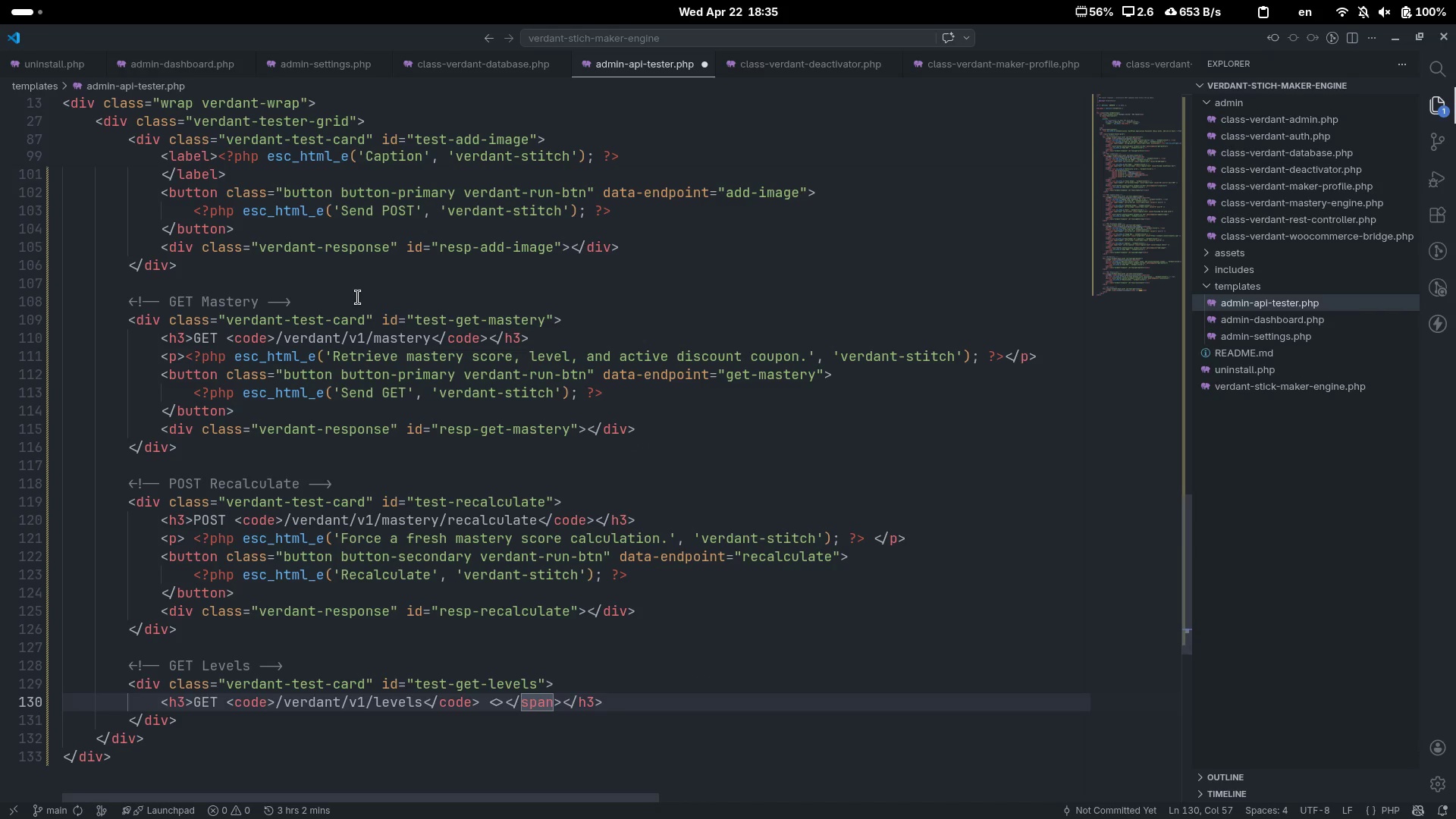 
key(Control+Shift+ArrowRight)
 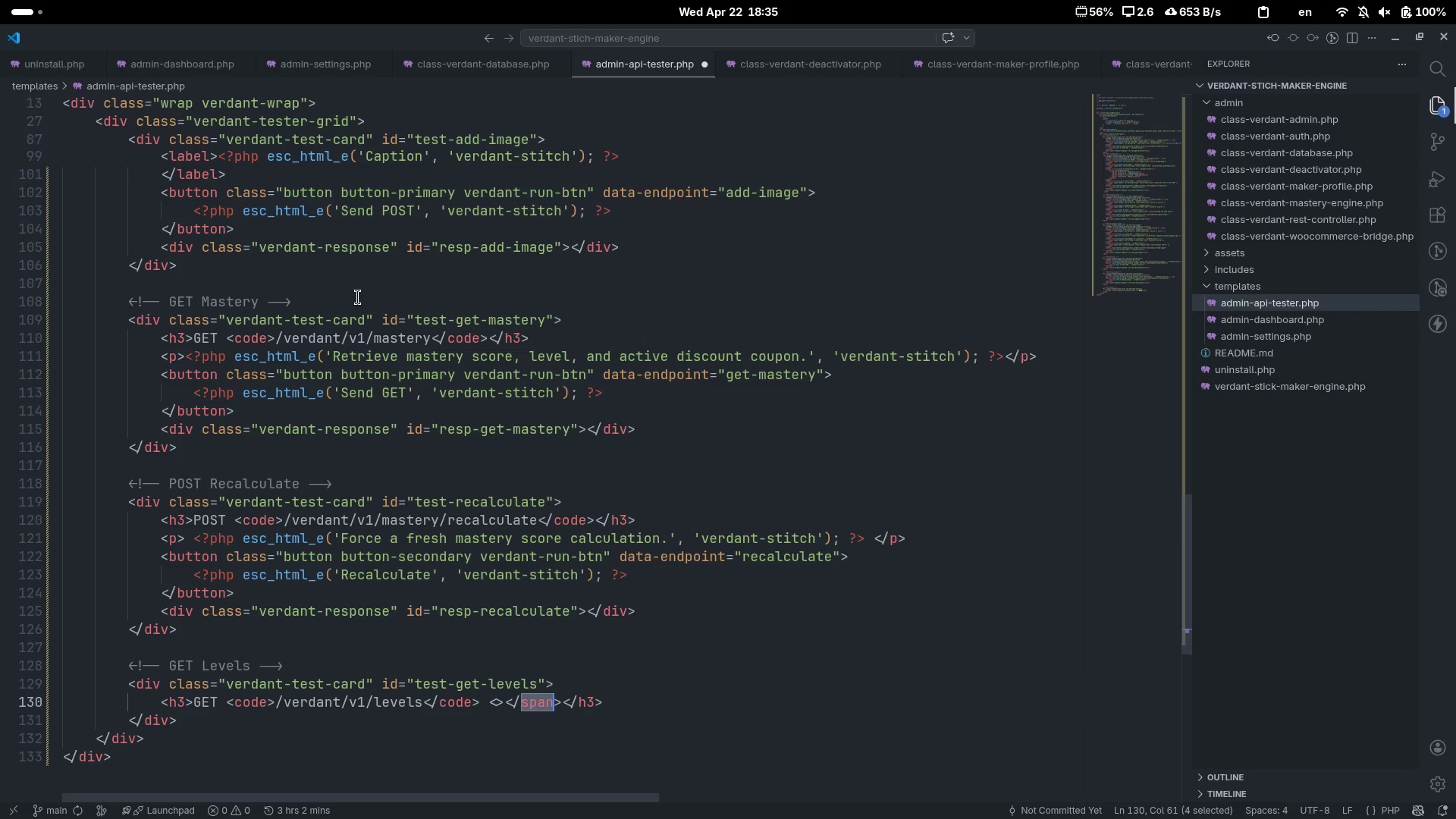 
key(Control+C)
 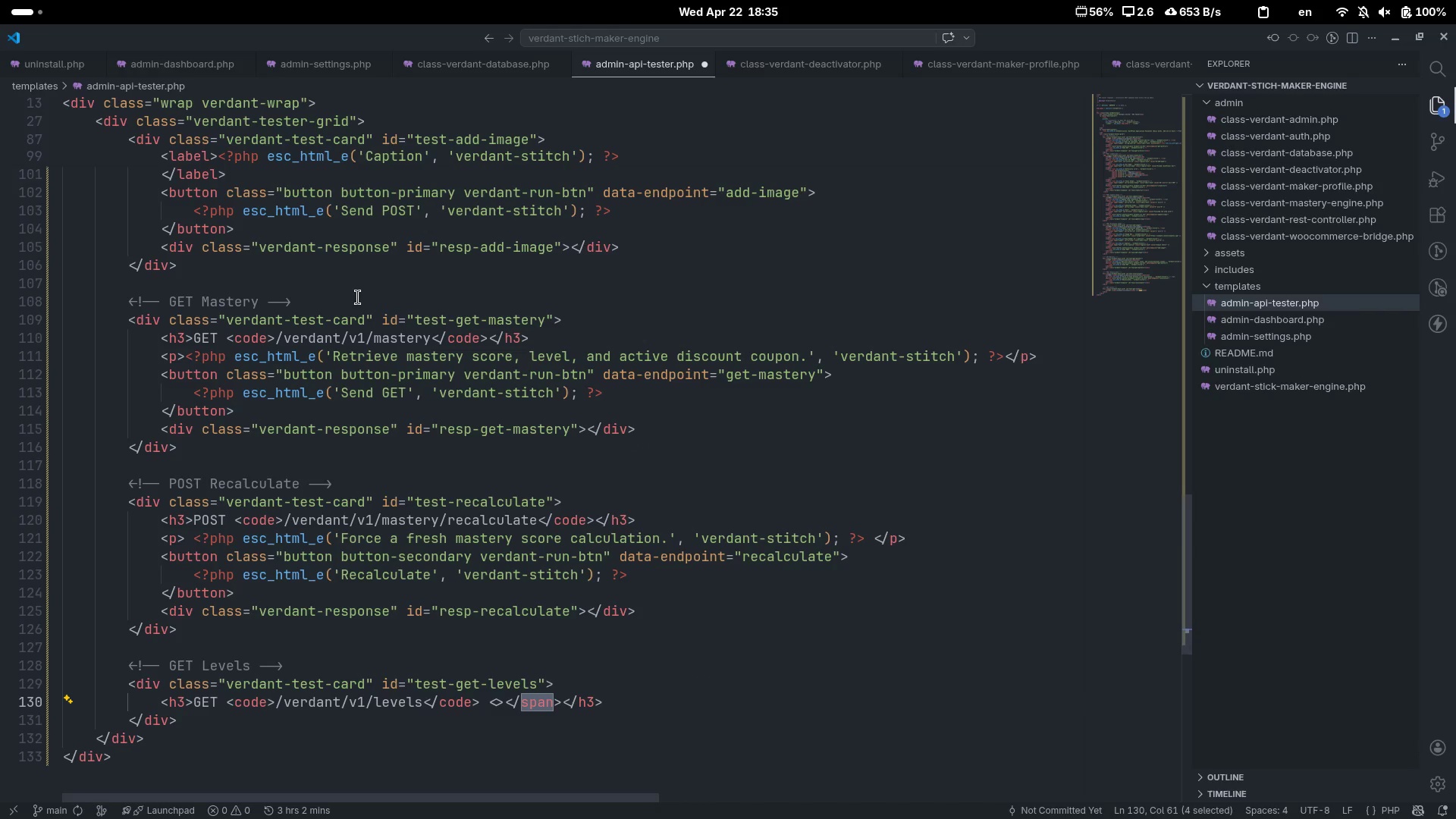 
key(ArrowLeft)
 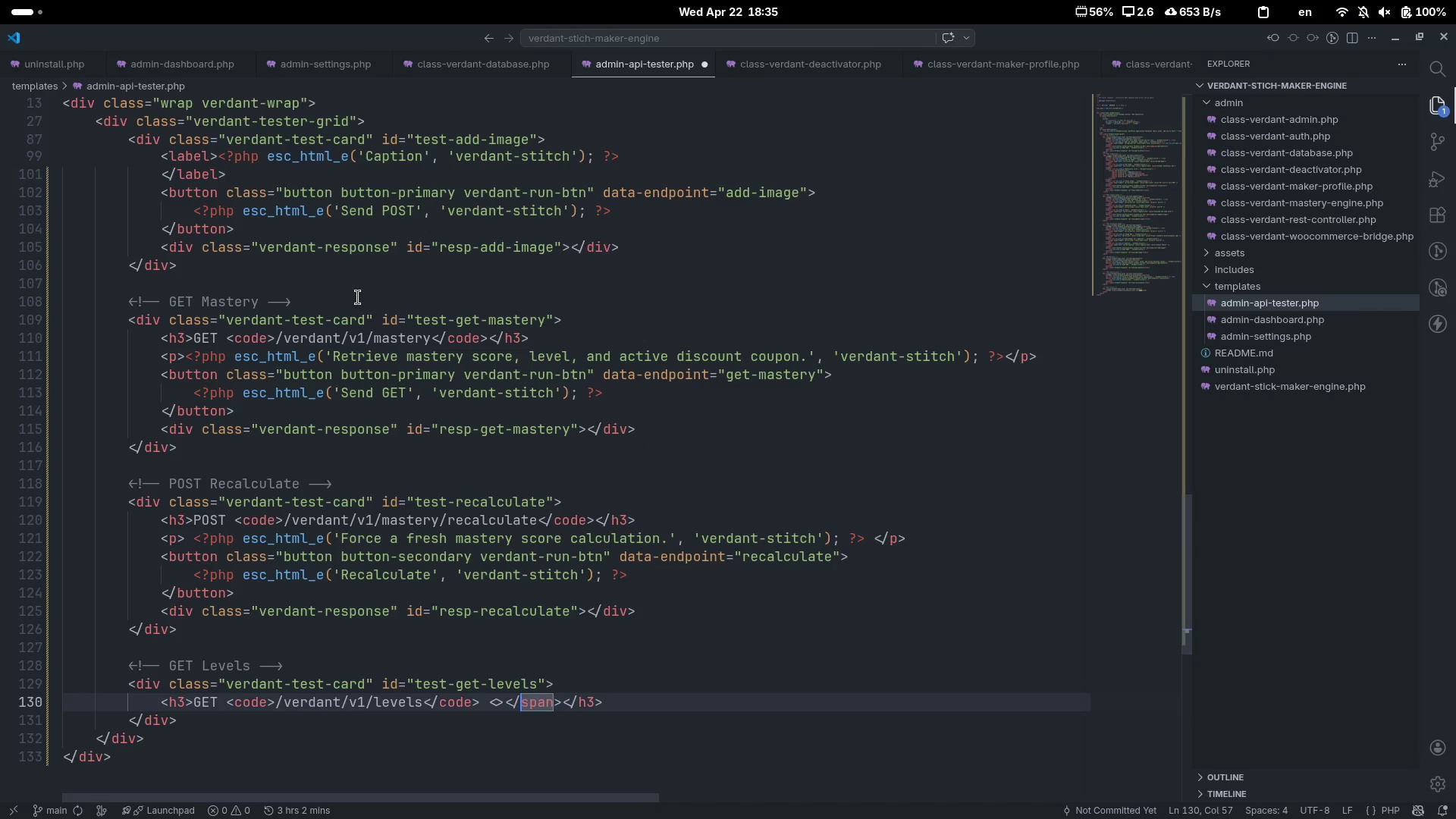 
key(ArrowLeft)
 